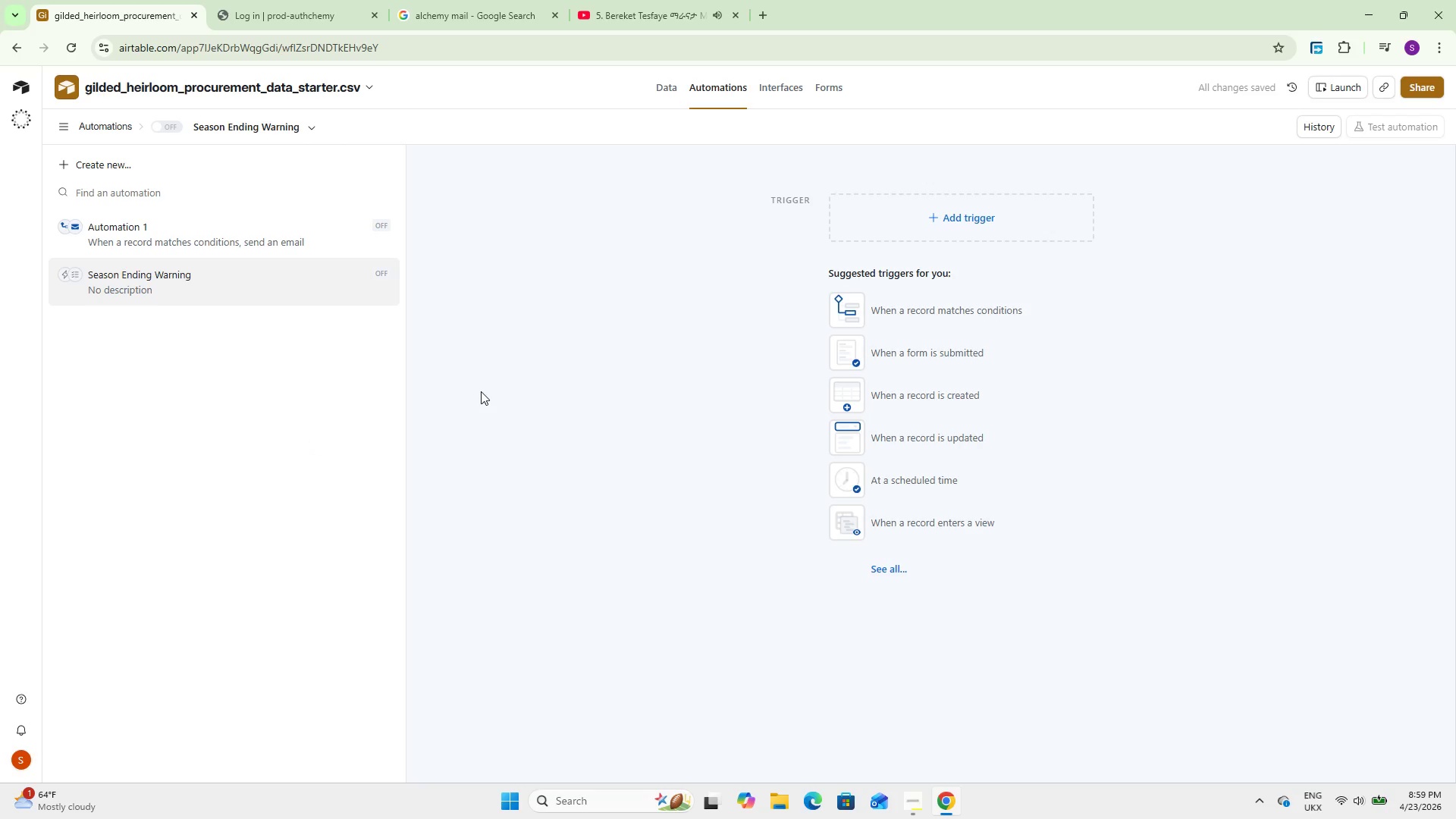 
left_click([897, 307])
 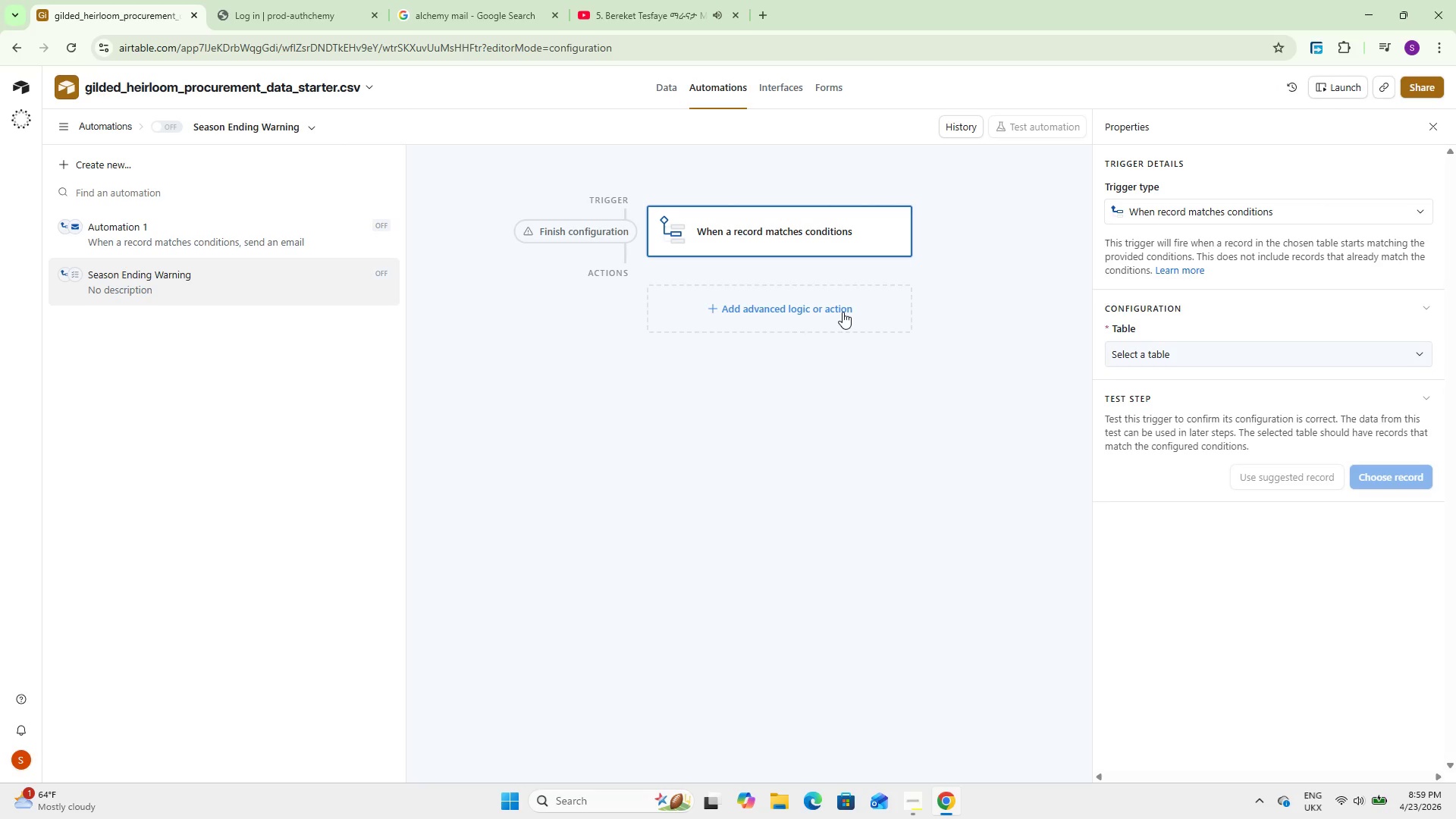 
wait(13.45)
 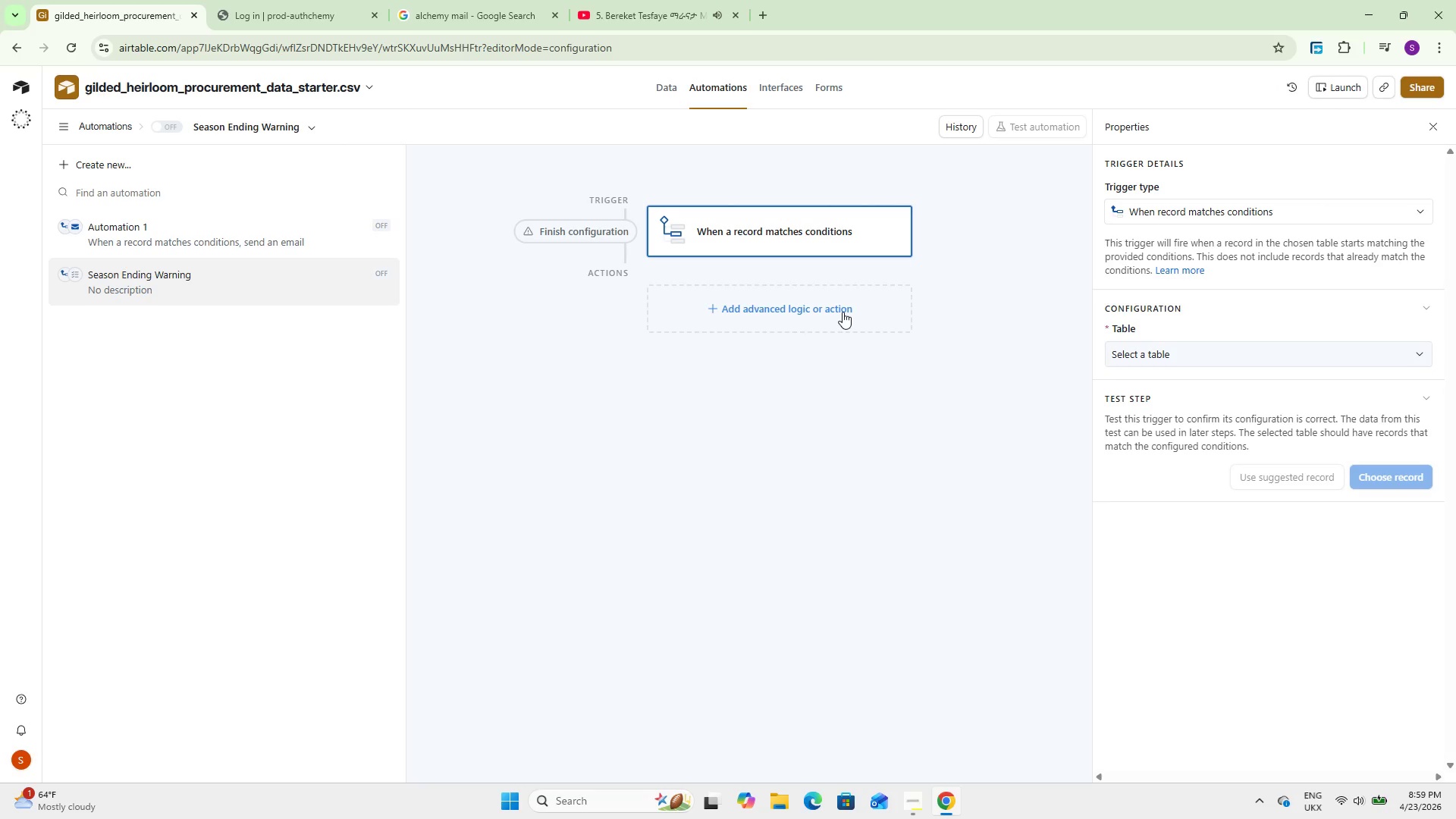 
left_click([1212, 356])
 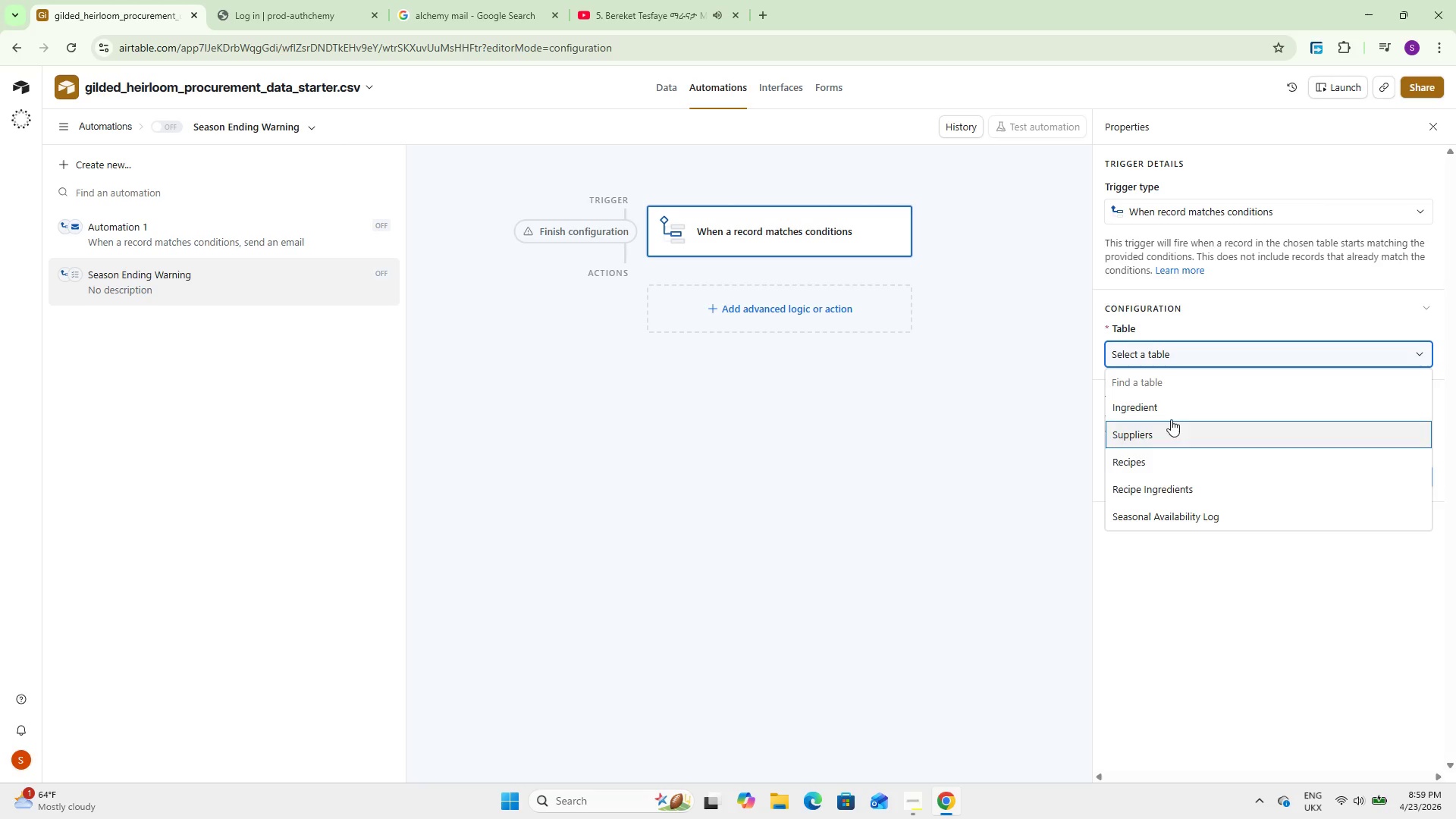 
left_click([1169, 410])
 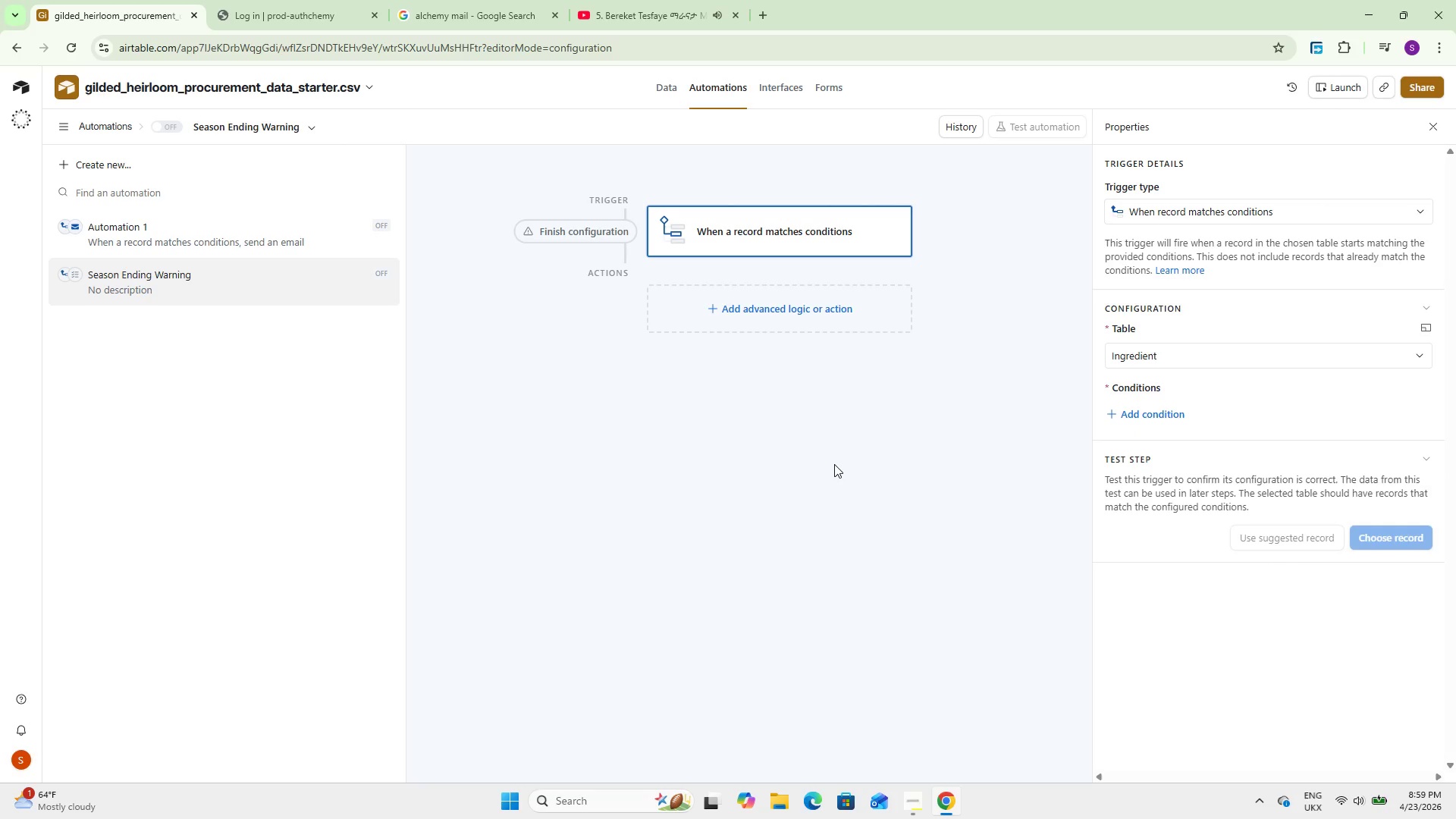 
wait(13.41)
 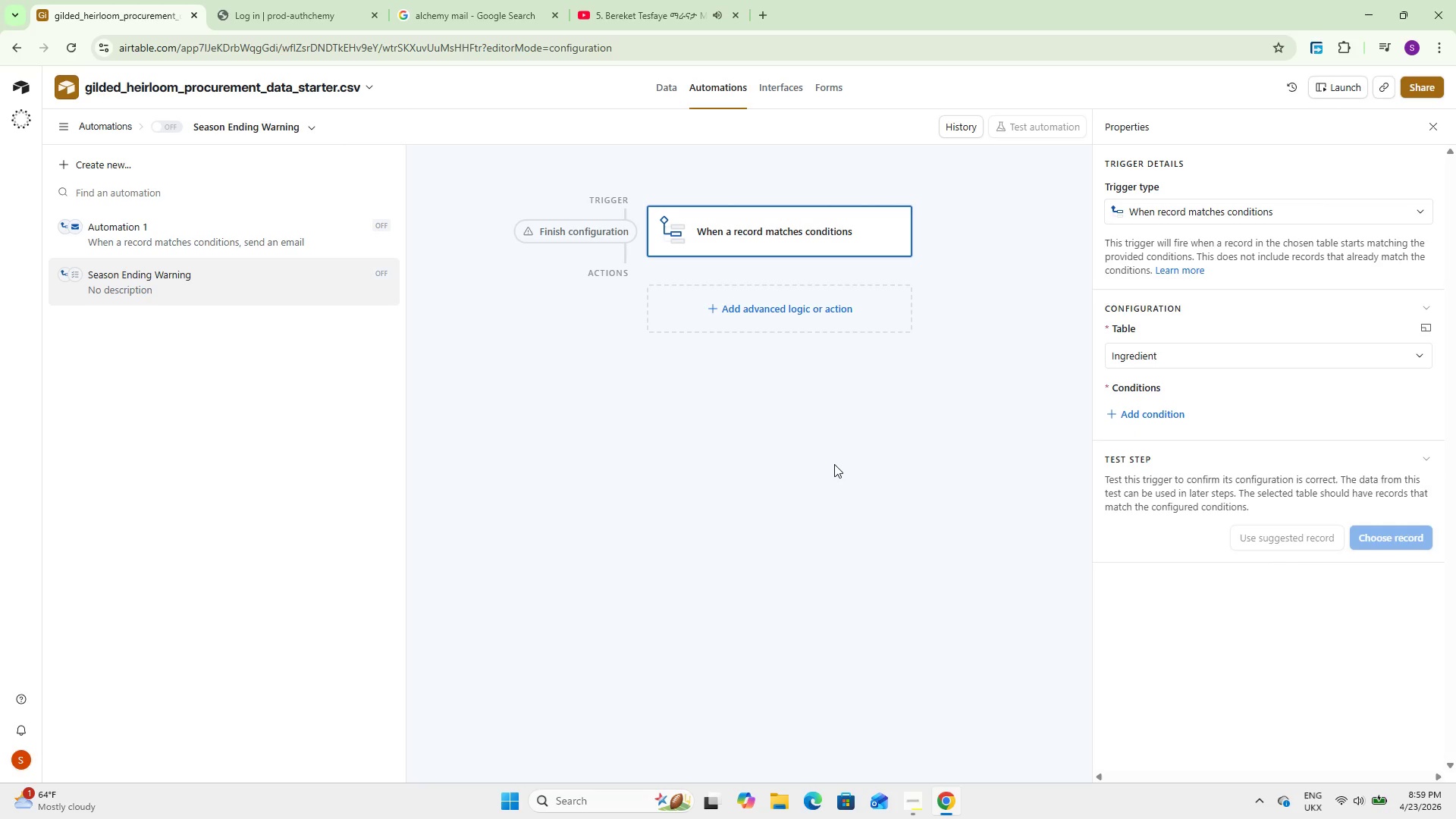 
left_click([1172, 419])
 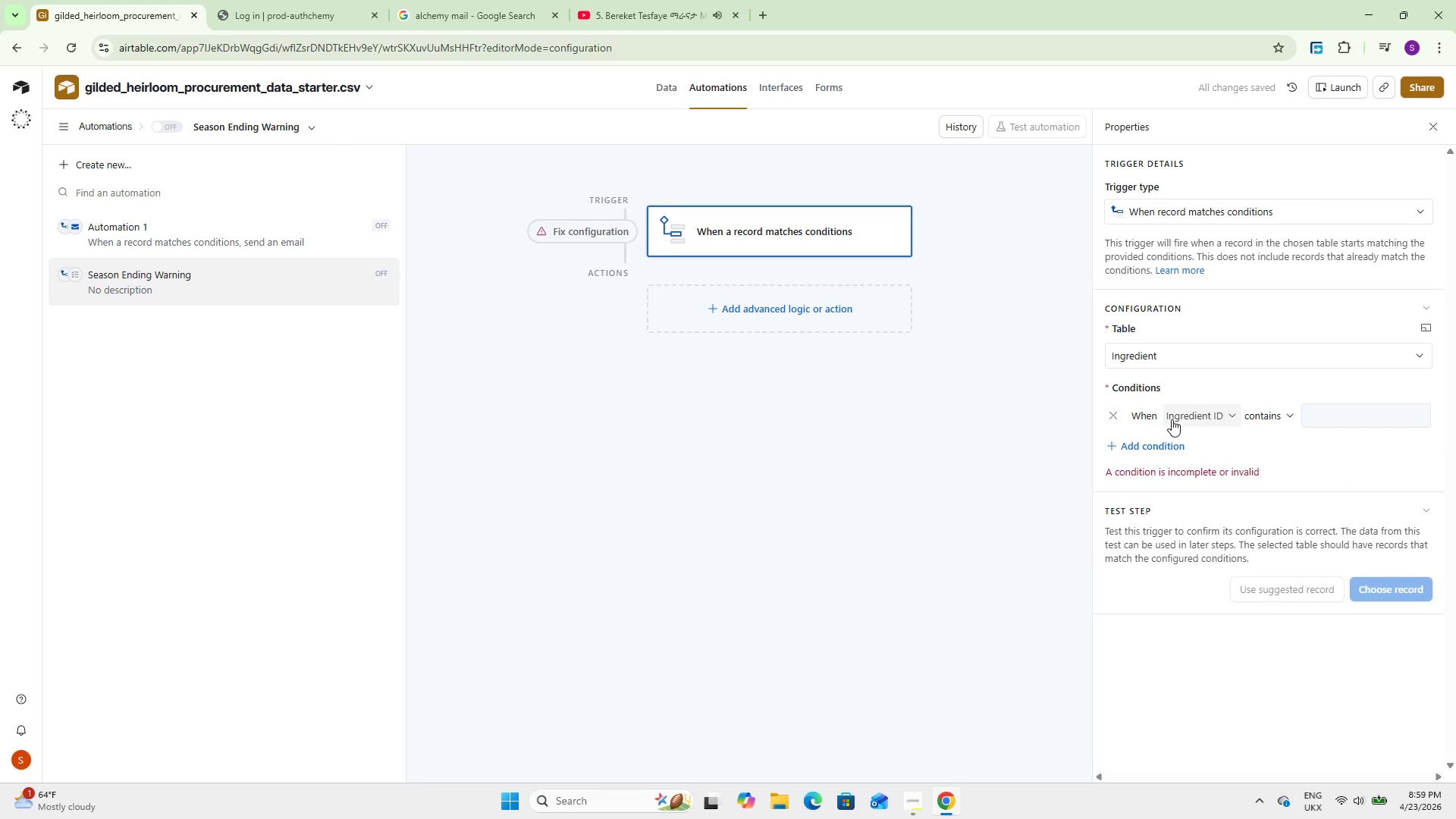 
left_click([1172, 419])
 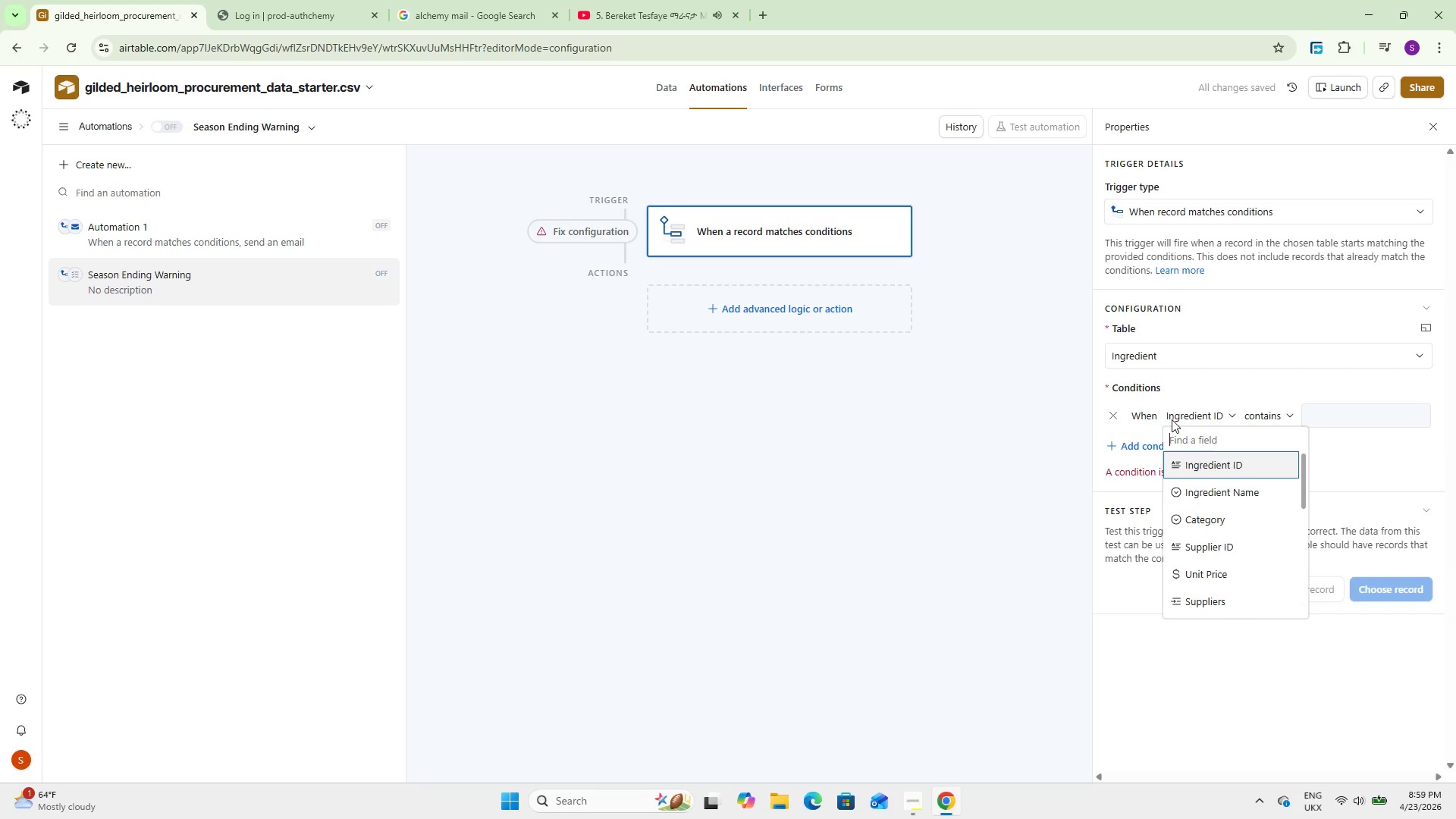 
type(da)
 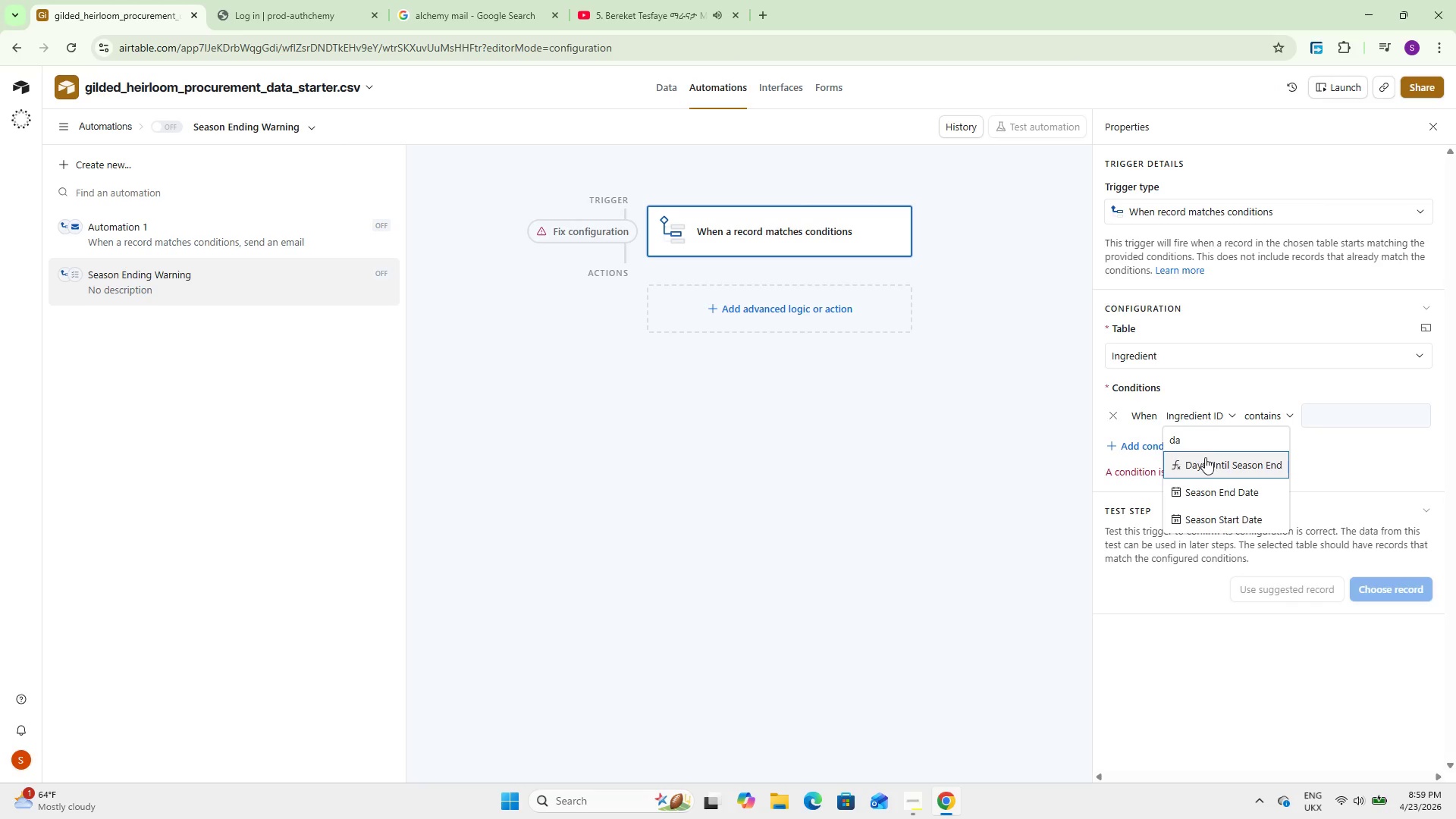 
left_click([1209, 463])
 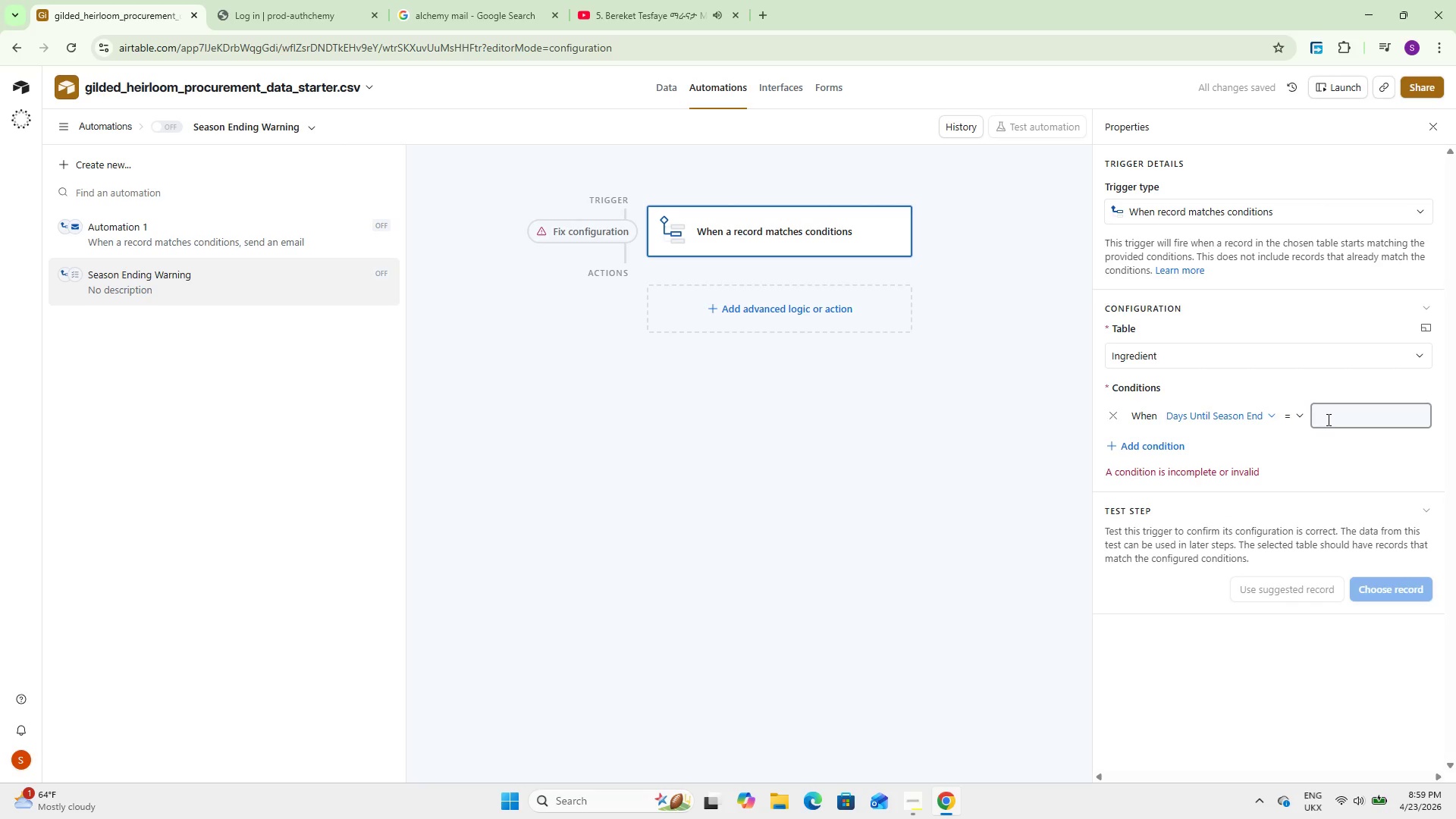 
left_click([1289, 424])
 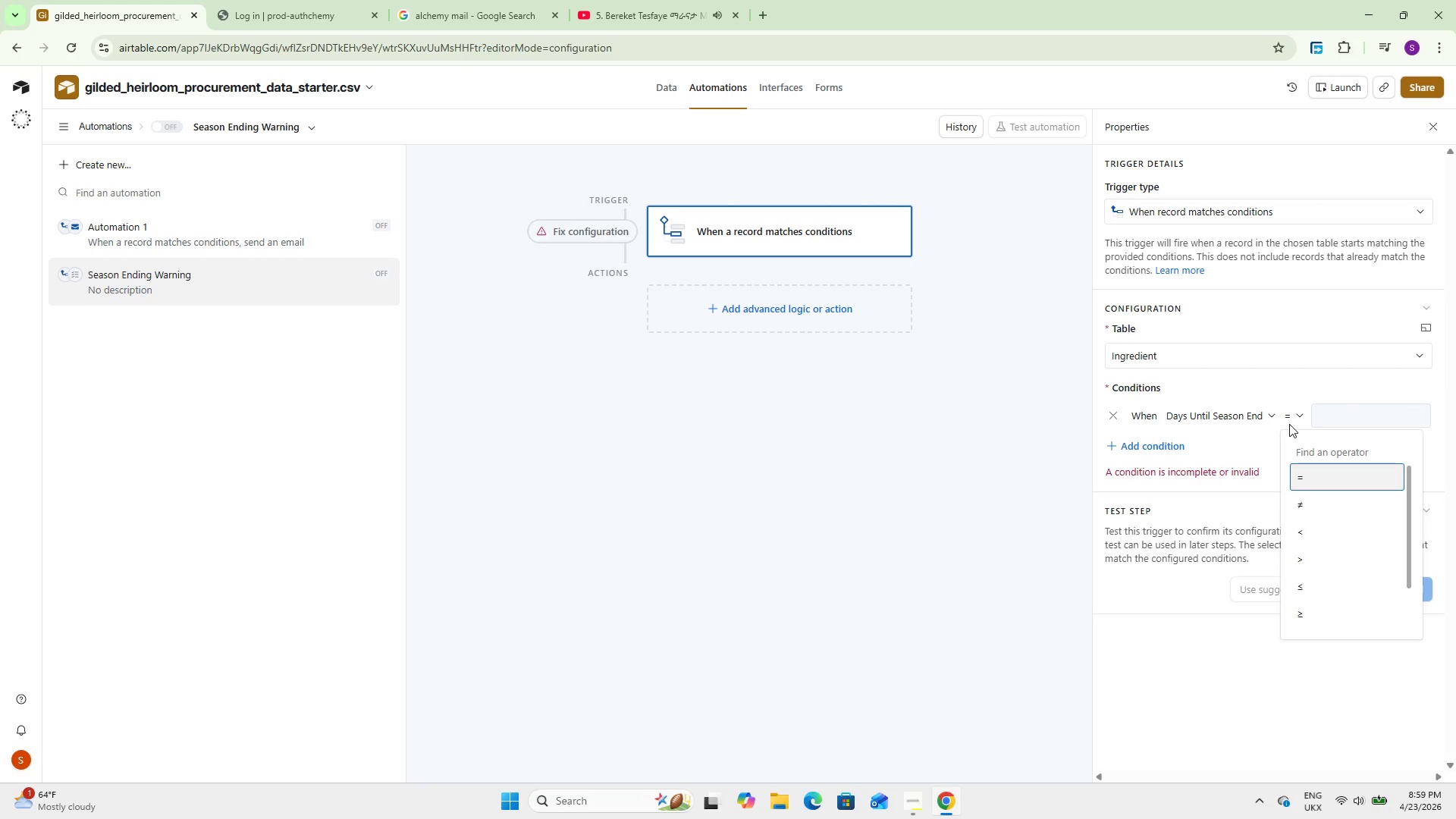 
wait(5.58)
 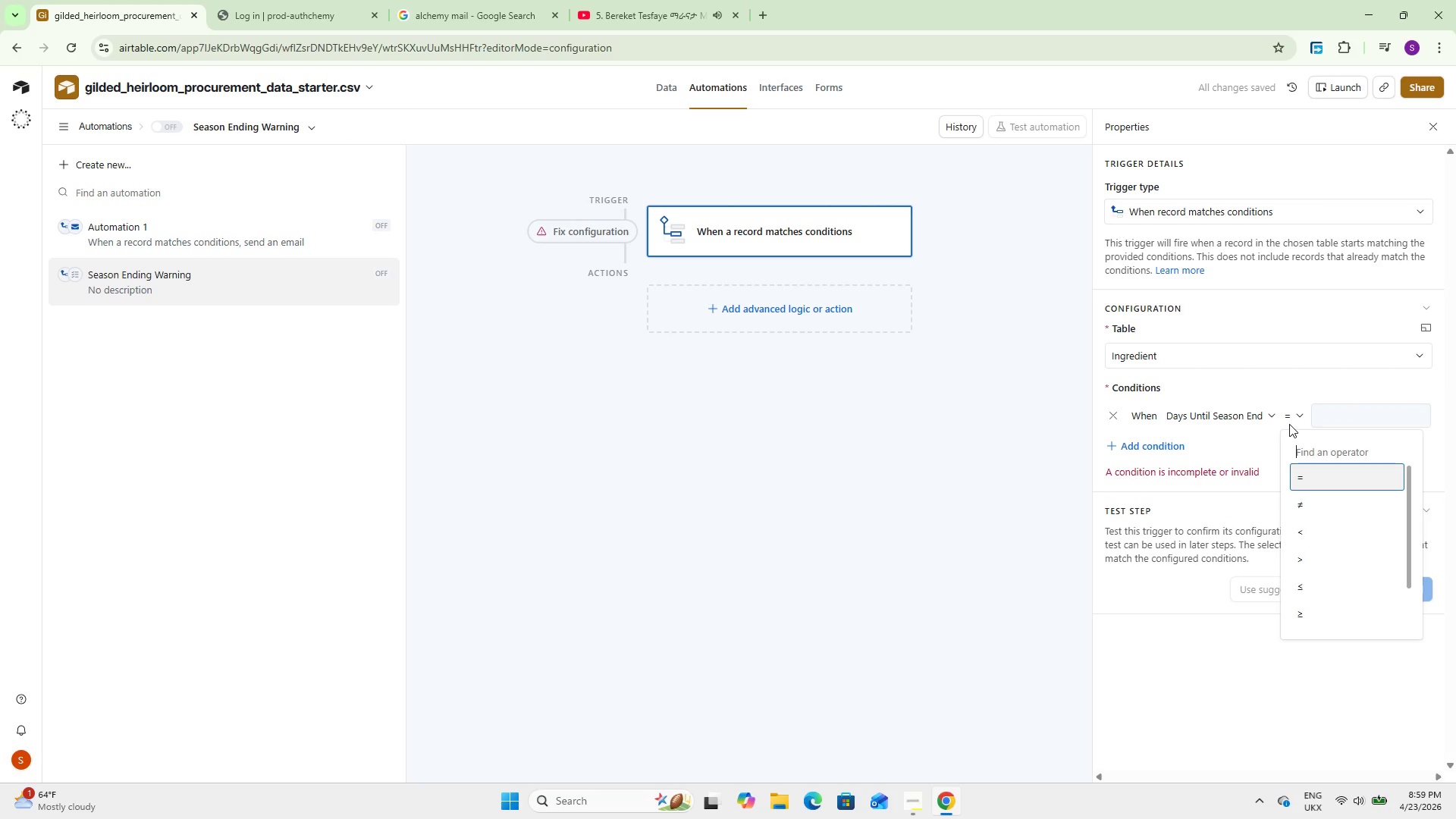 
left_click([1330, 532])
 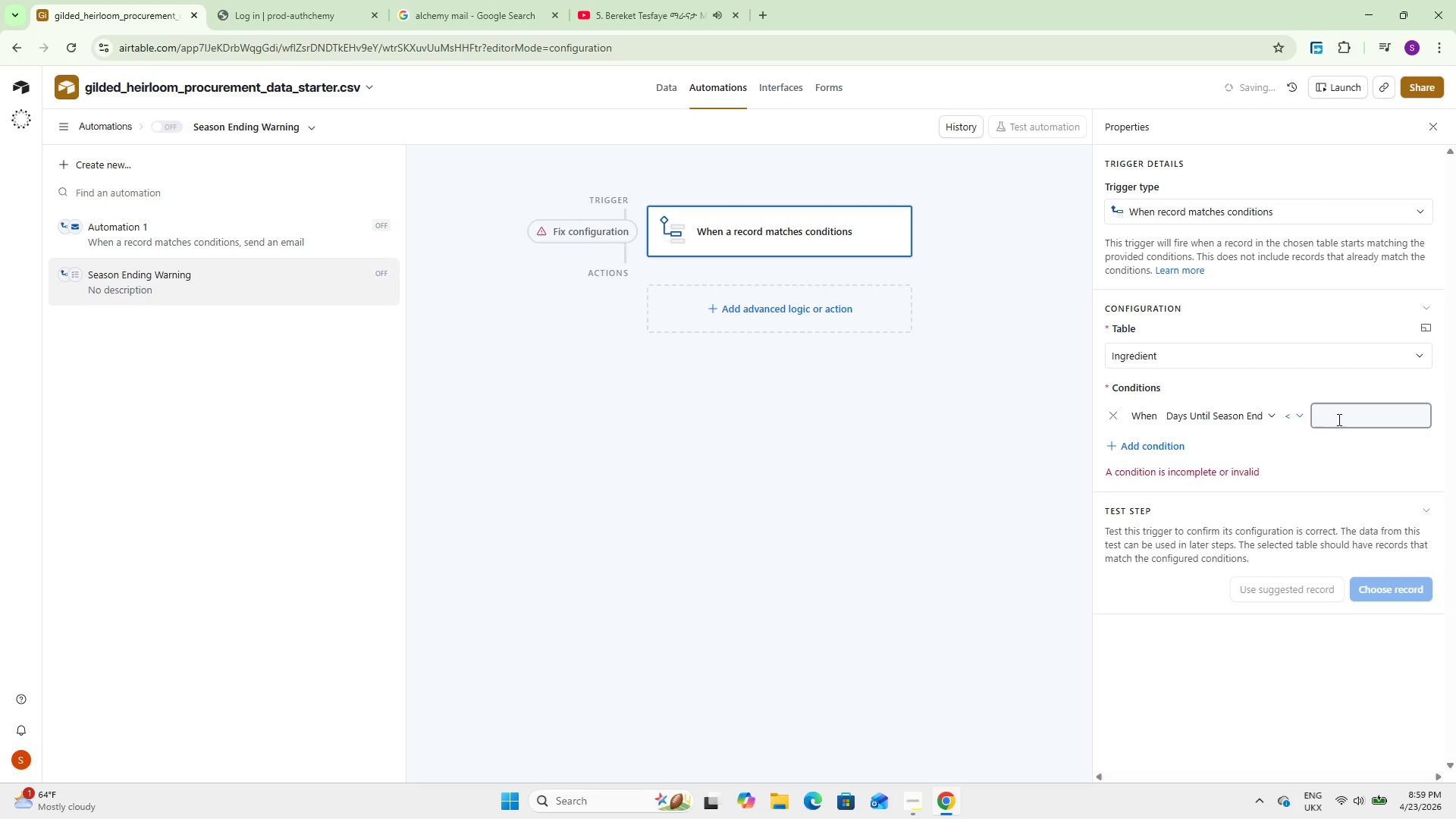 
left_click([1338, 418])
 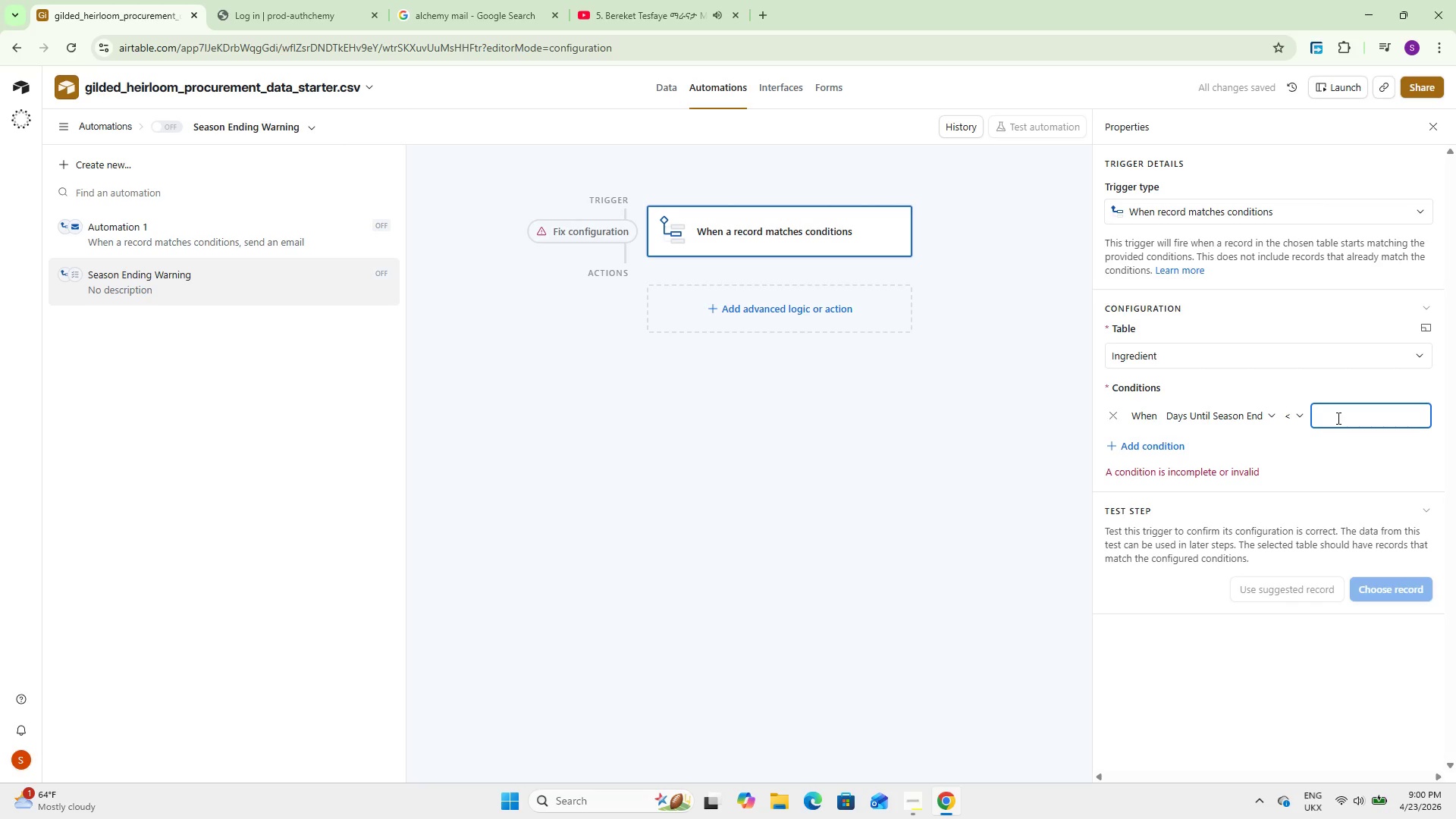 
key(Numpad1)
 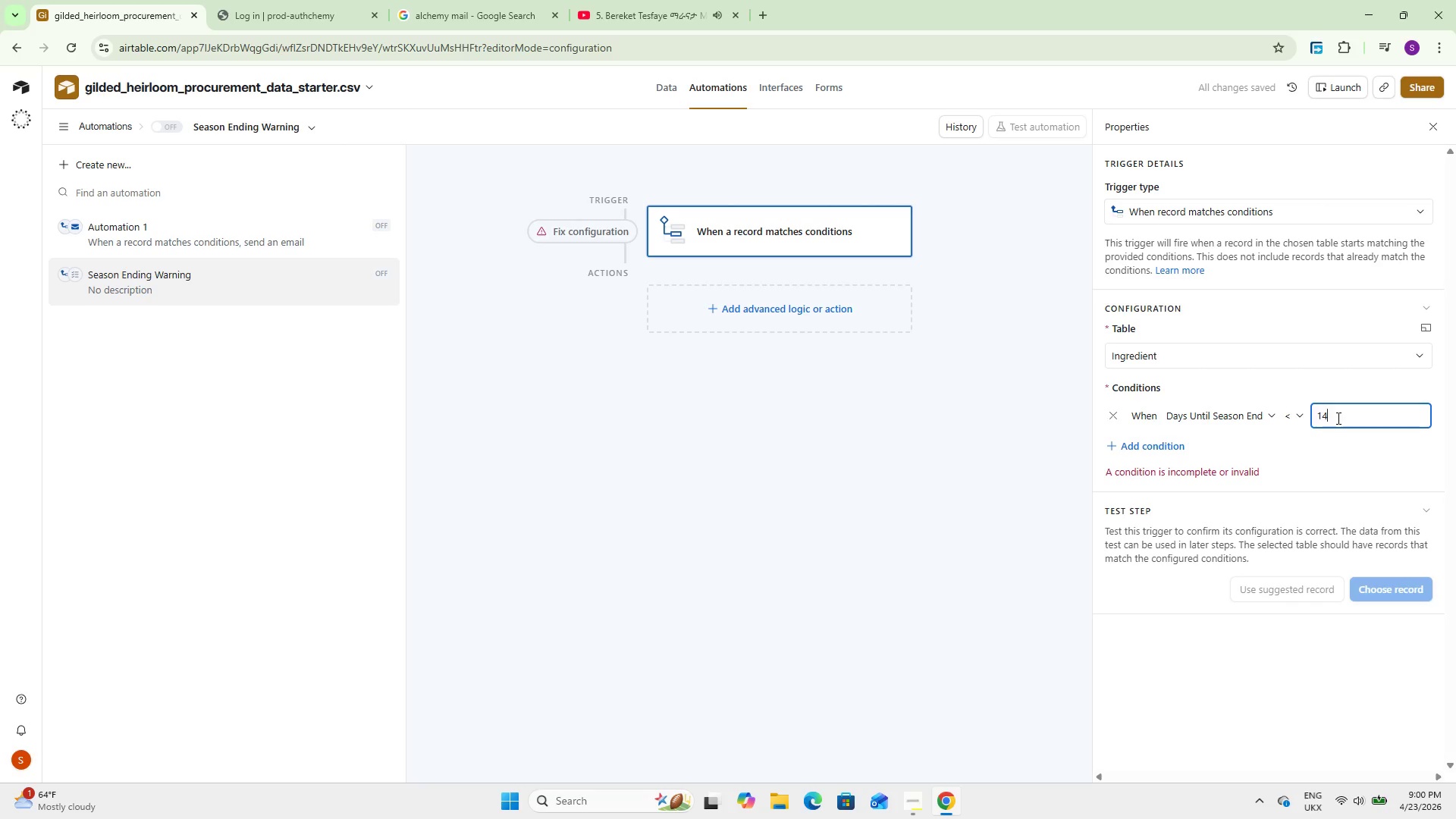 
key(Numpad4)
 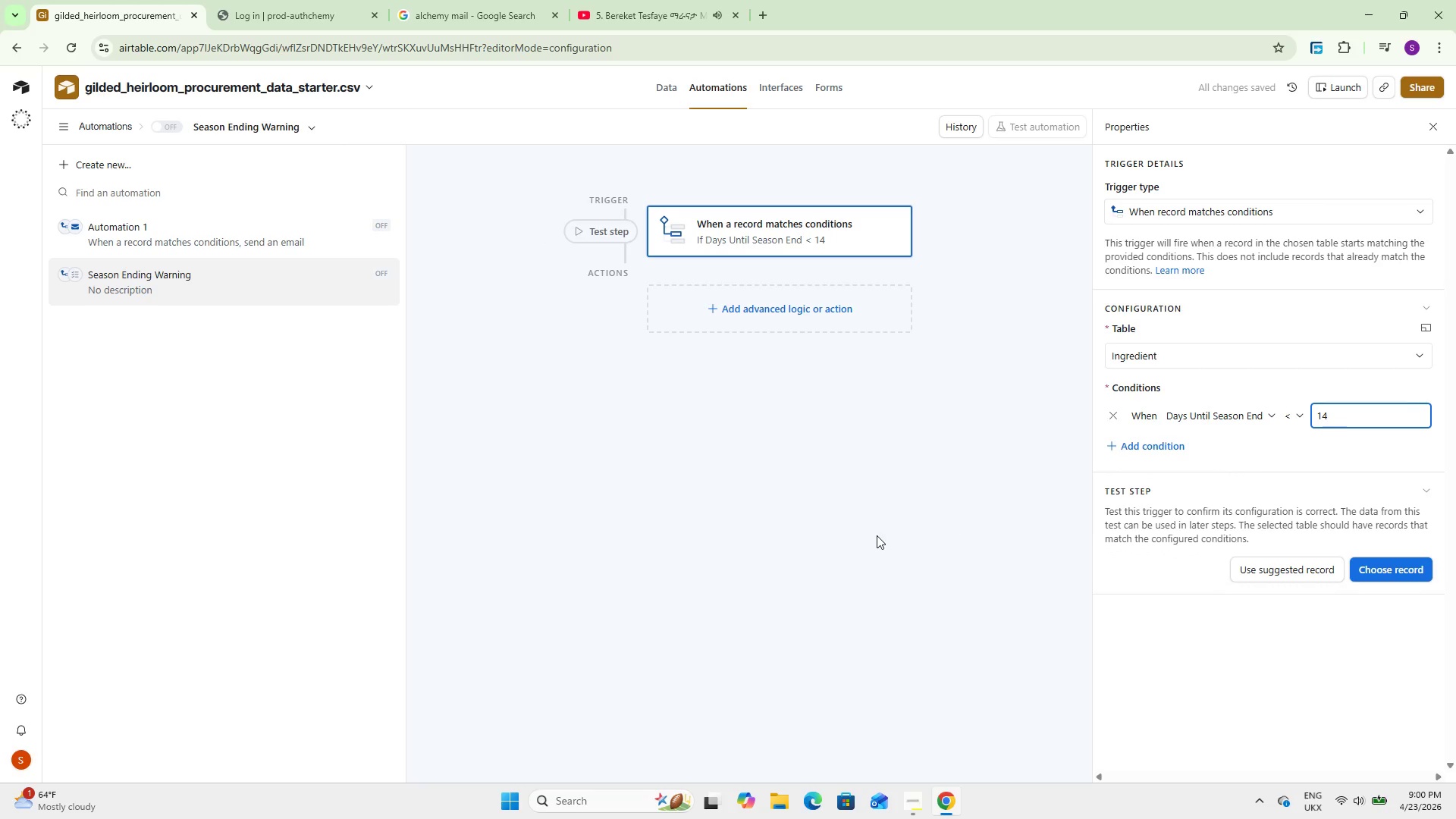 
left_click([1116, 450])
 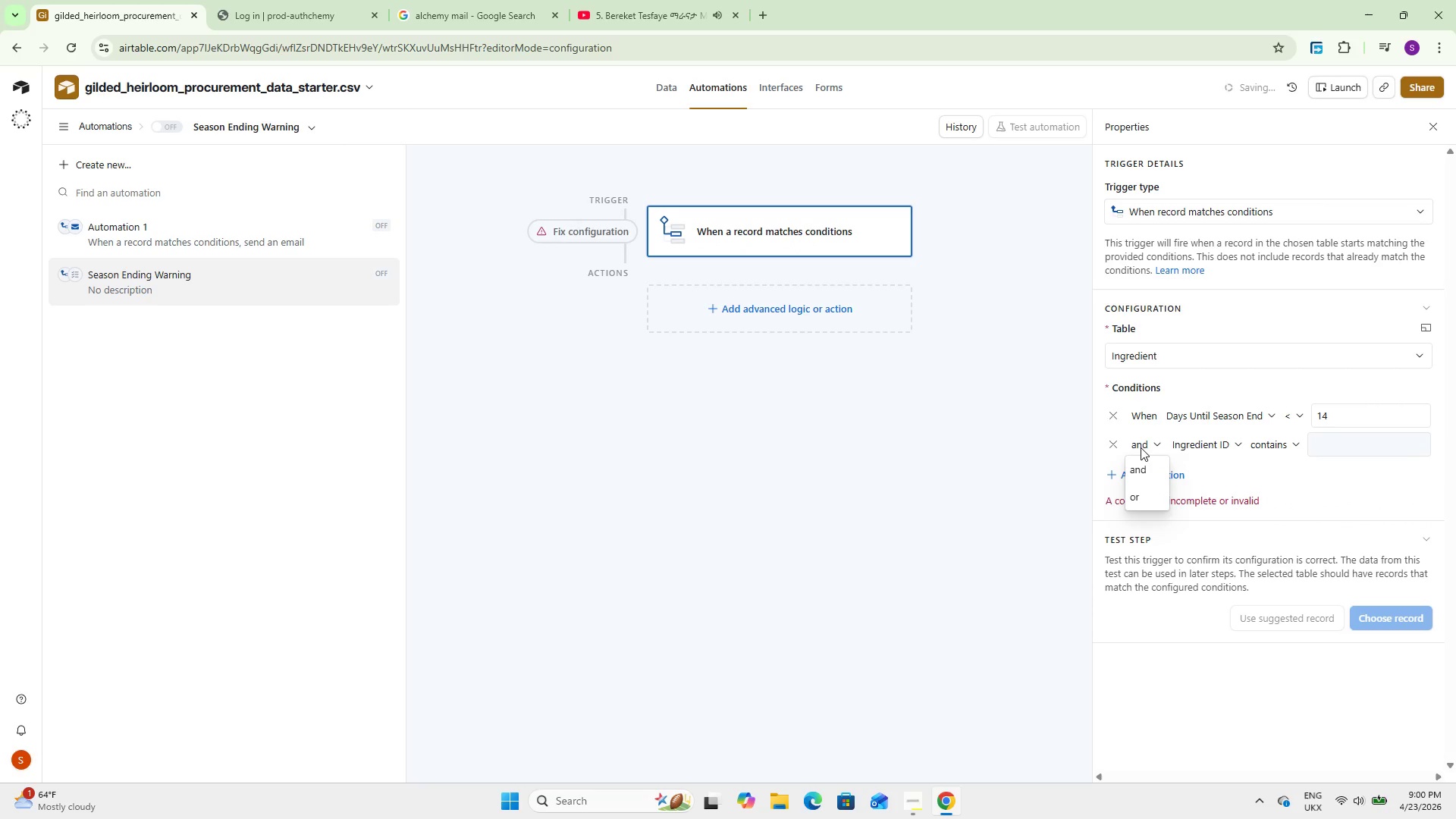 
double_click([1141, 447])
 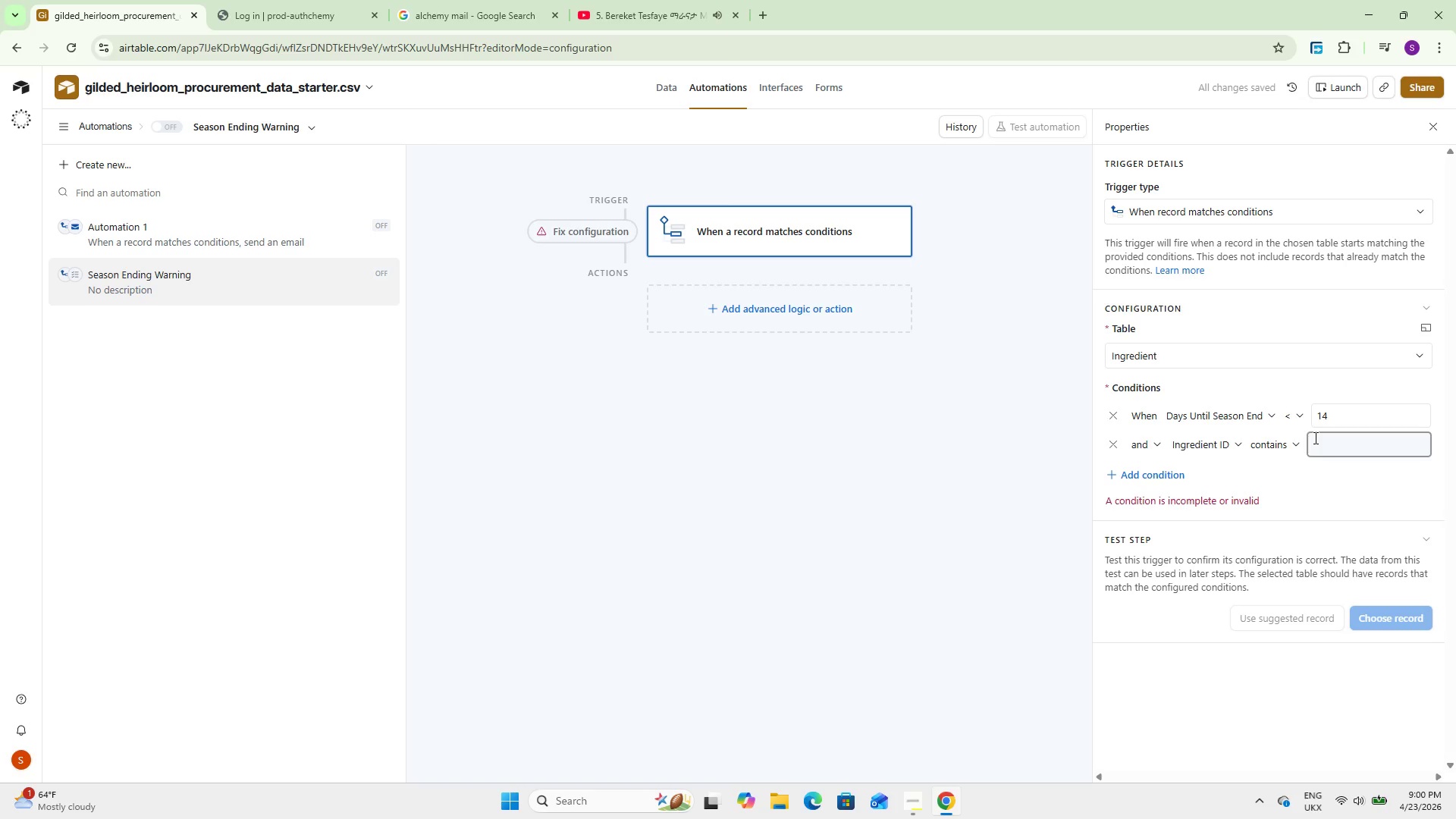 
wait(9.64)
 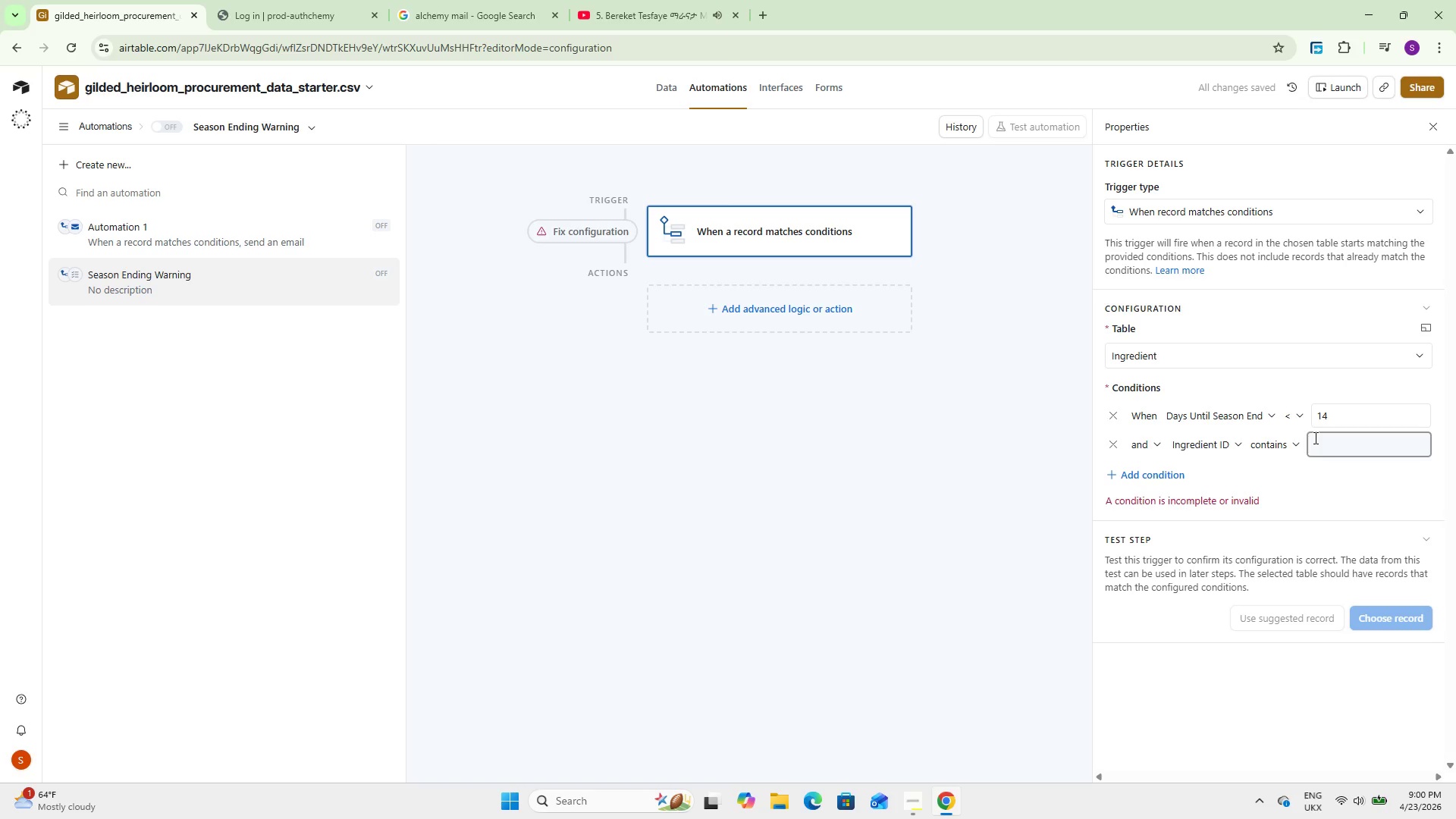 
left_click([1213, 436])
 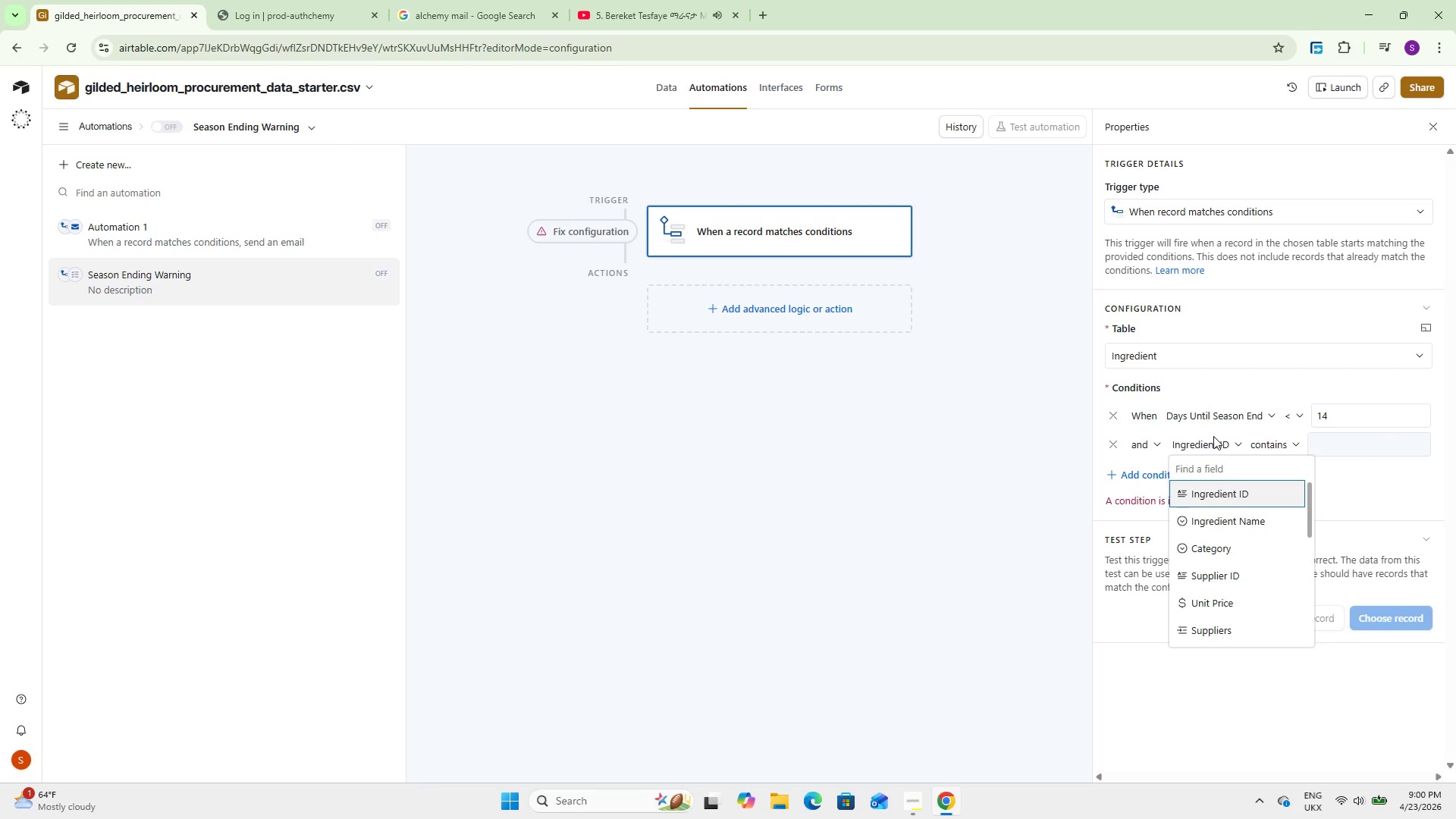 
type(in)
 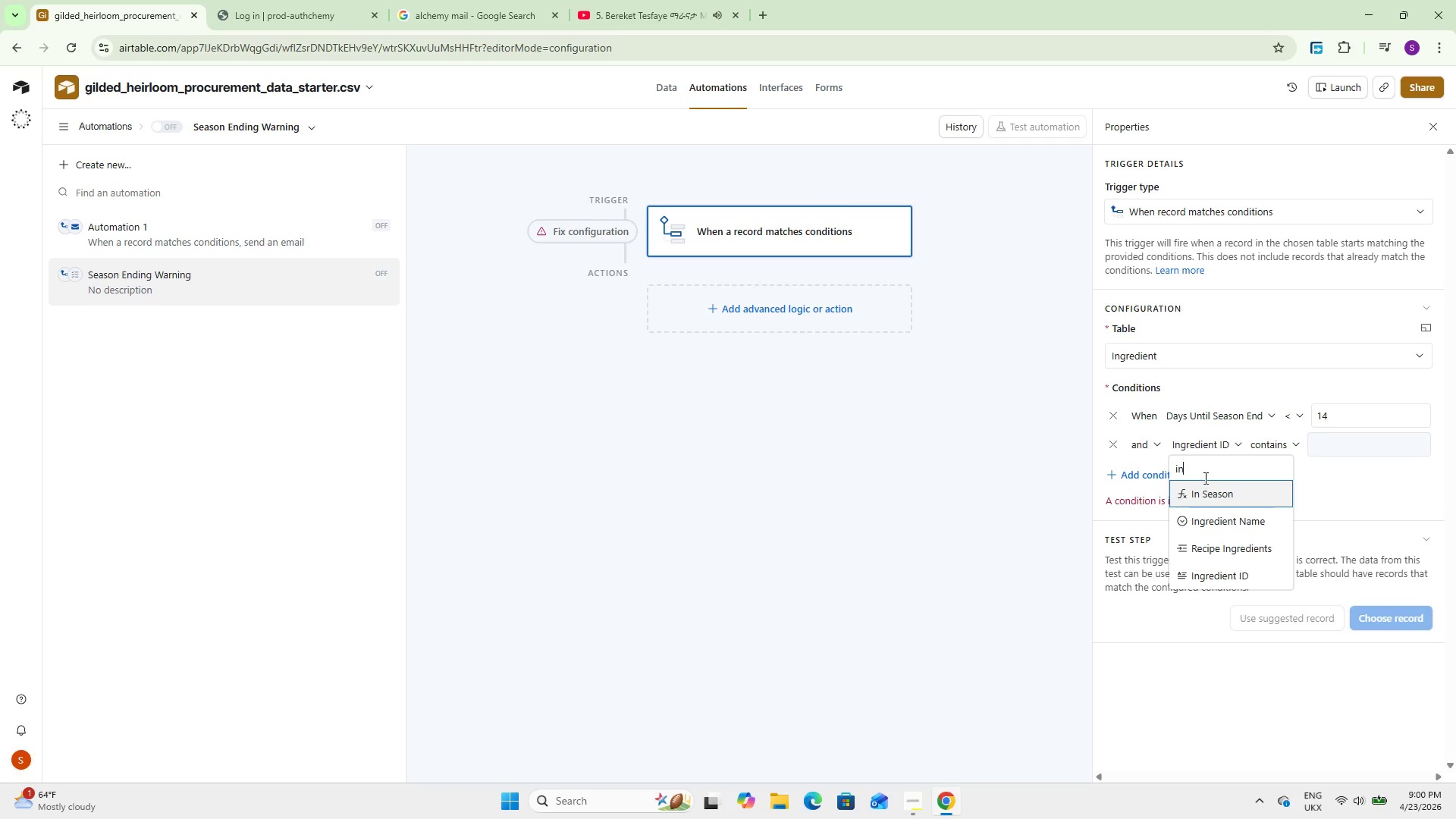 
left_click([1209, 491])
 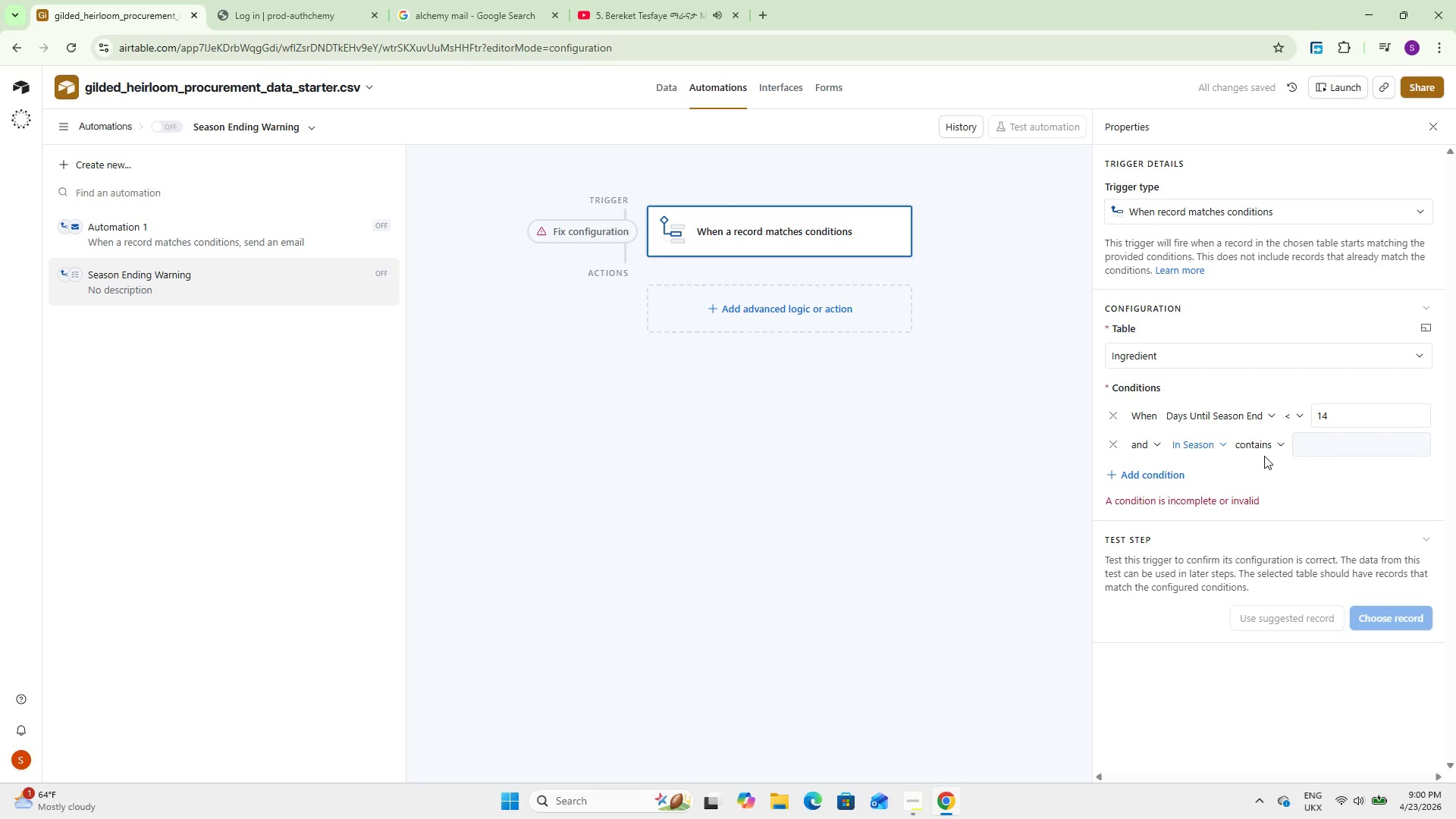 
left_click([1313, 451])
 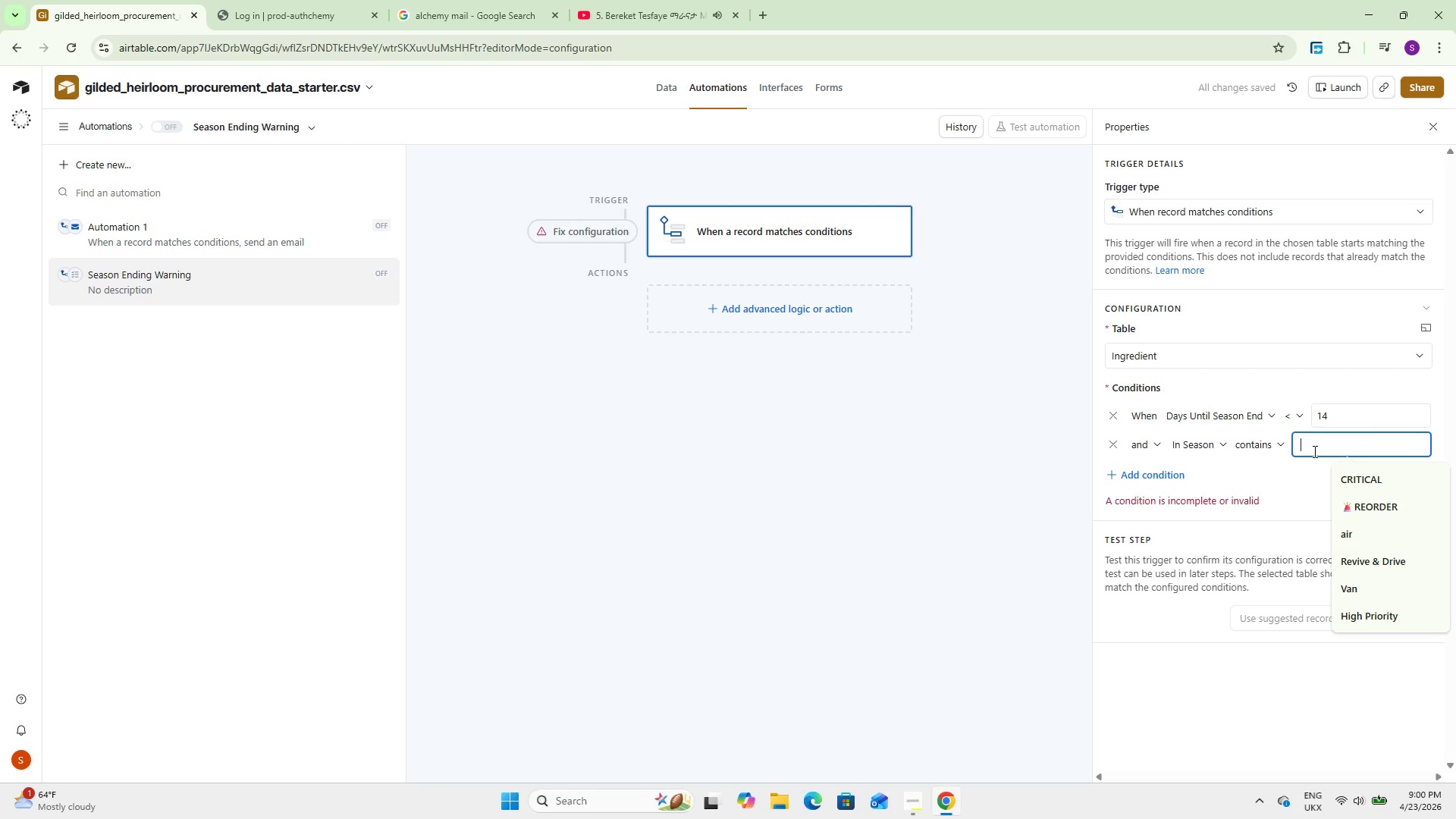 
type(Yes)
 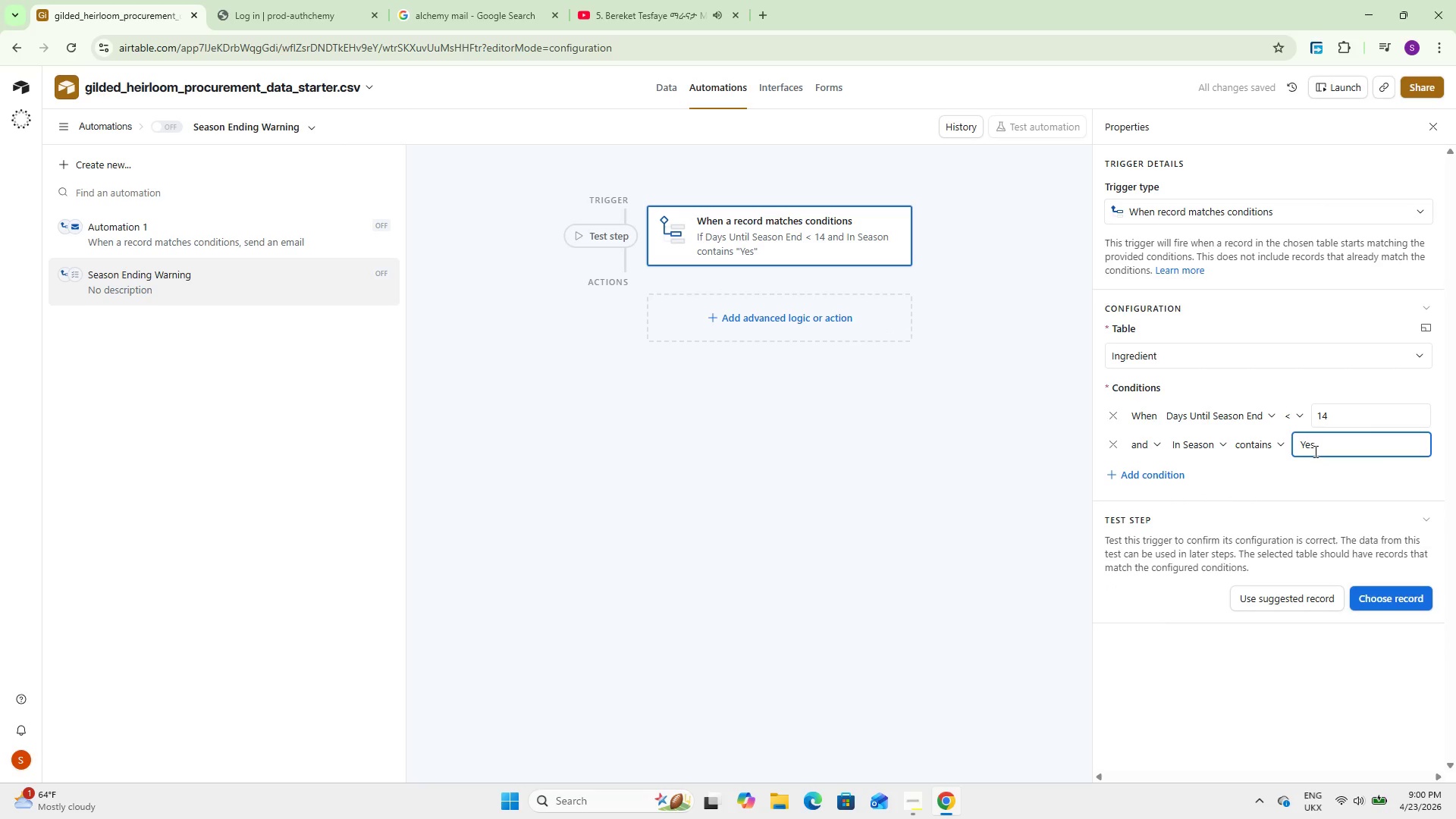 
left_click([1310, 486])
 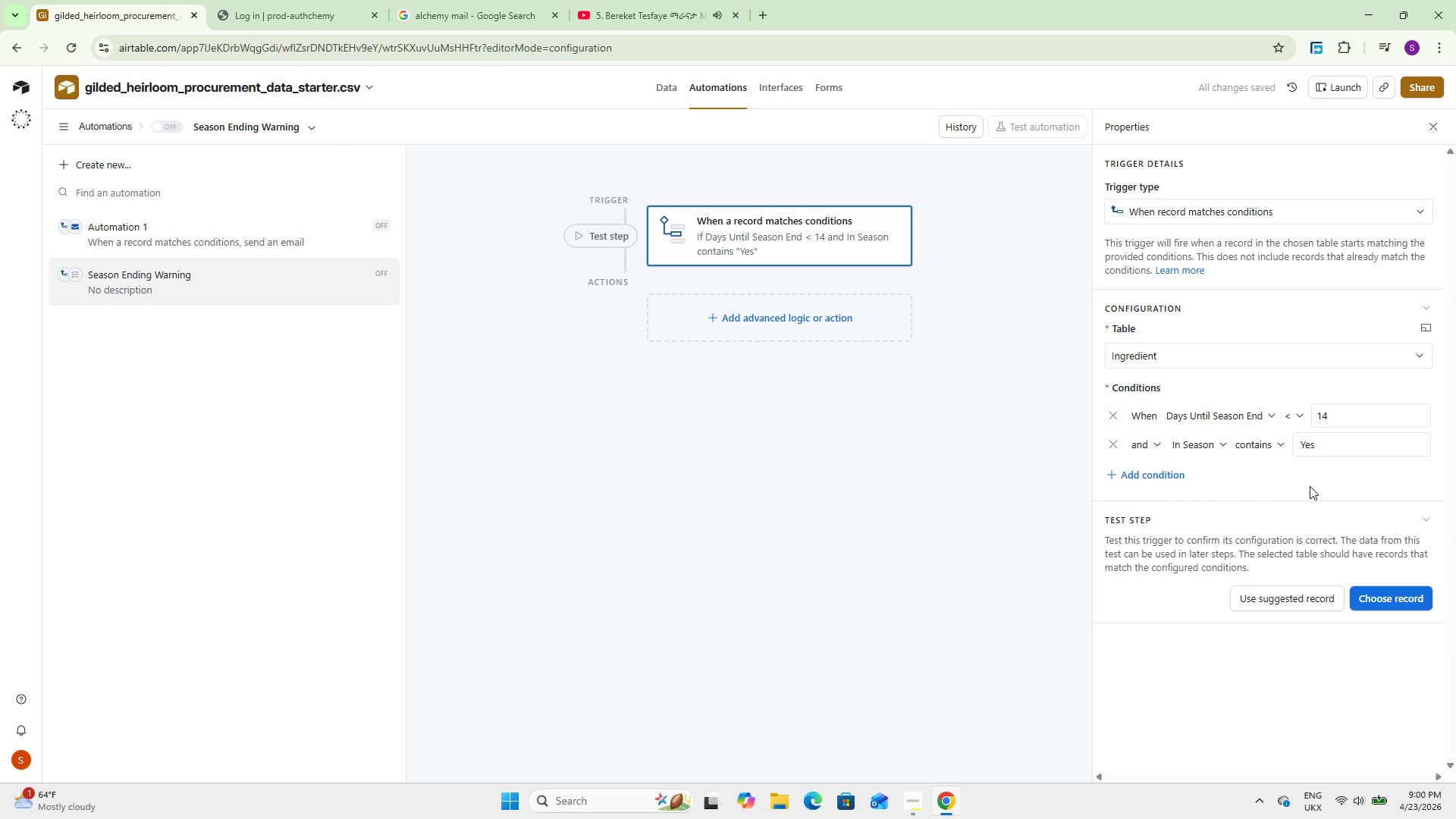 
left_click([796, 317])
 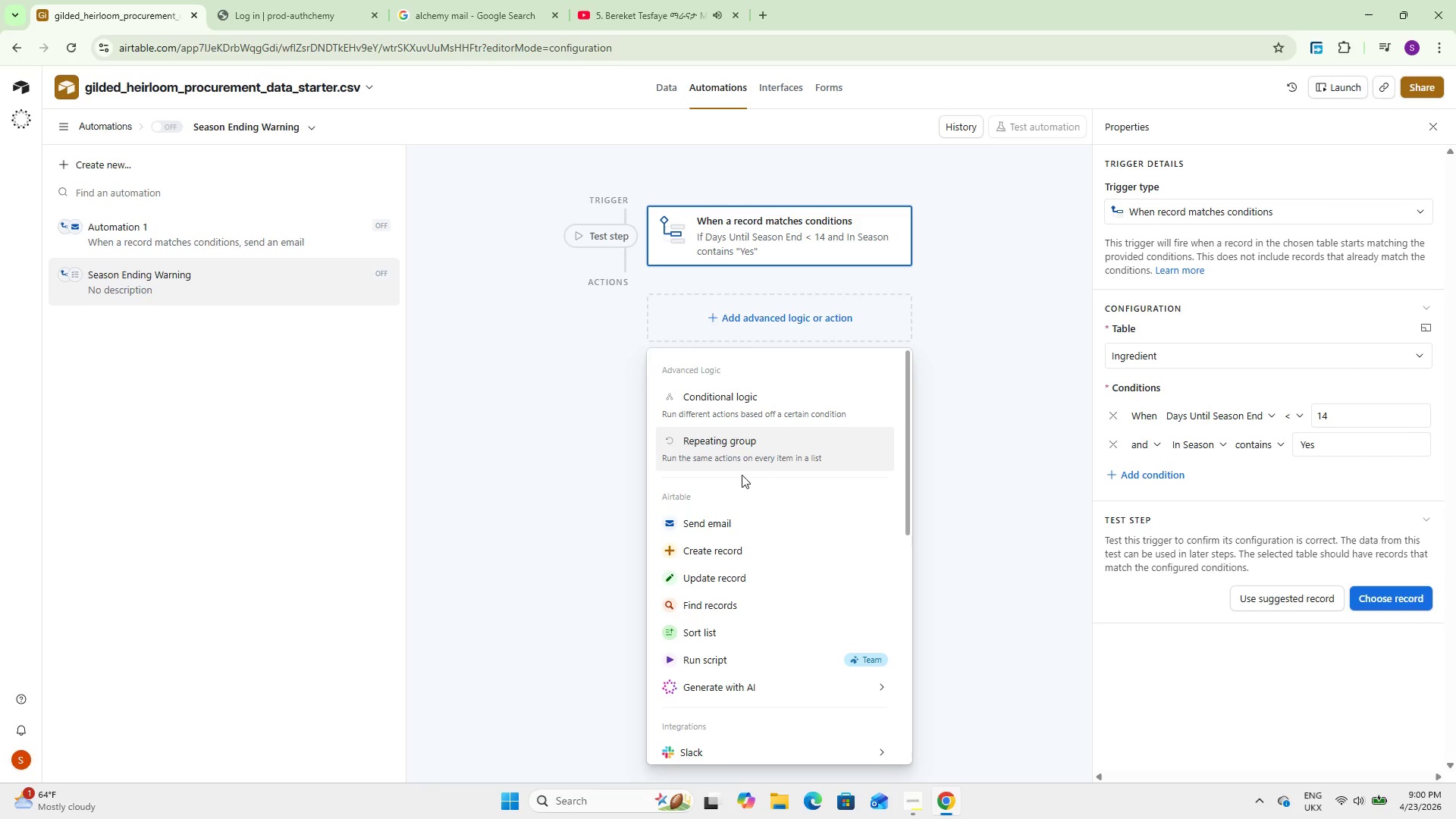 
left_click([742, 509])
 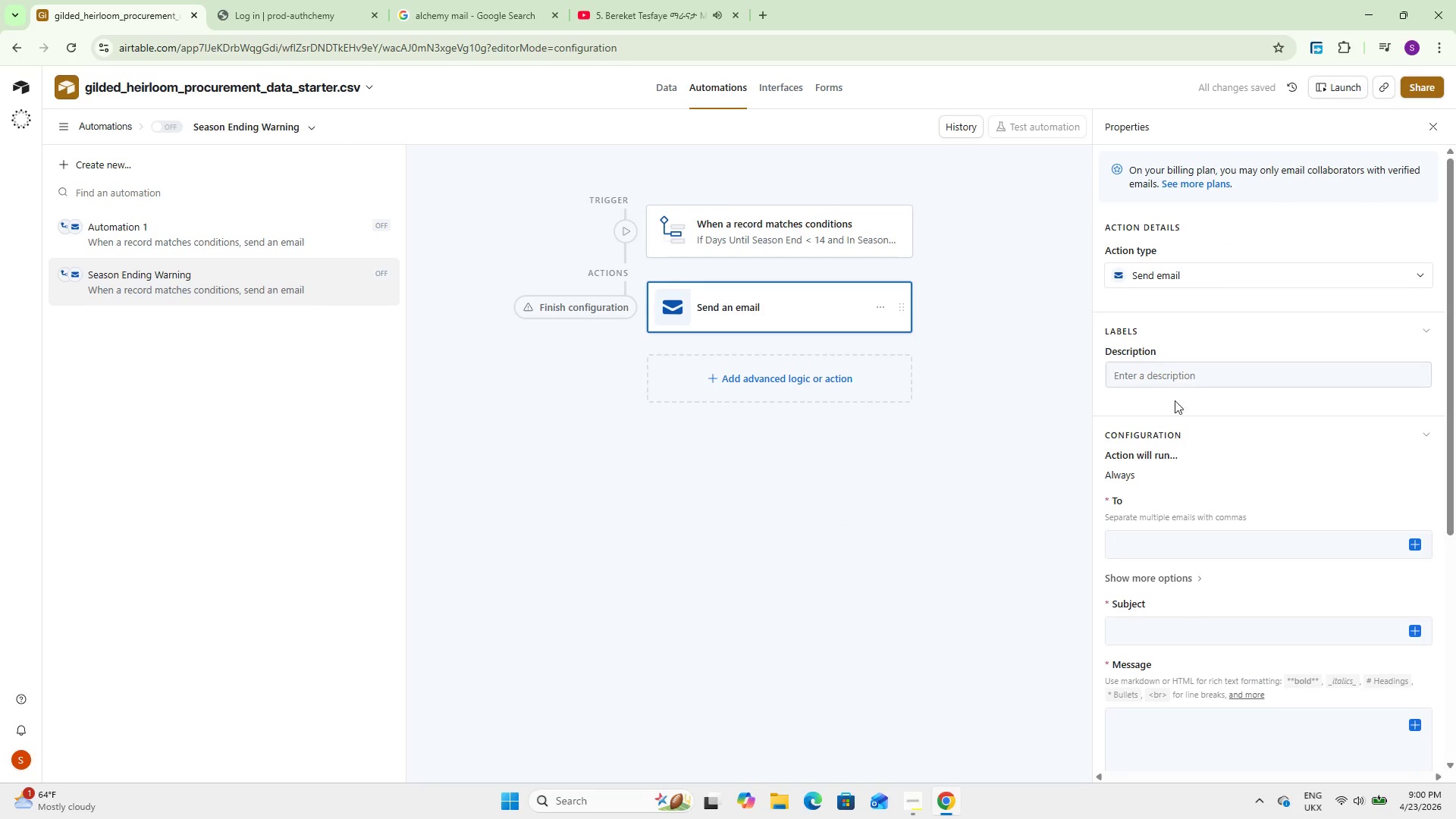 
scroll: coordinate [1149, 513], scroll_direction: down, amount: 1.0
 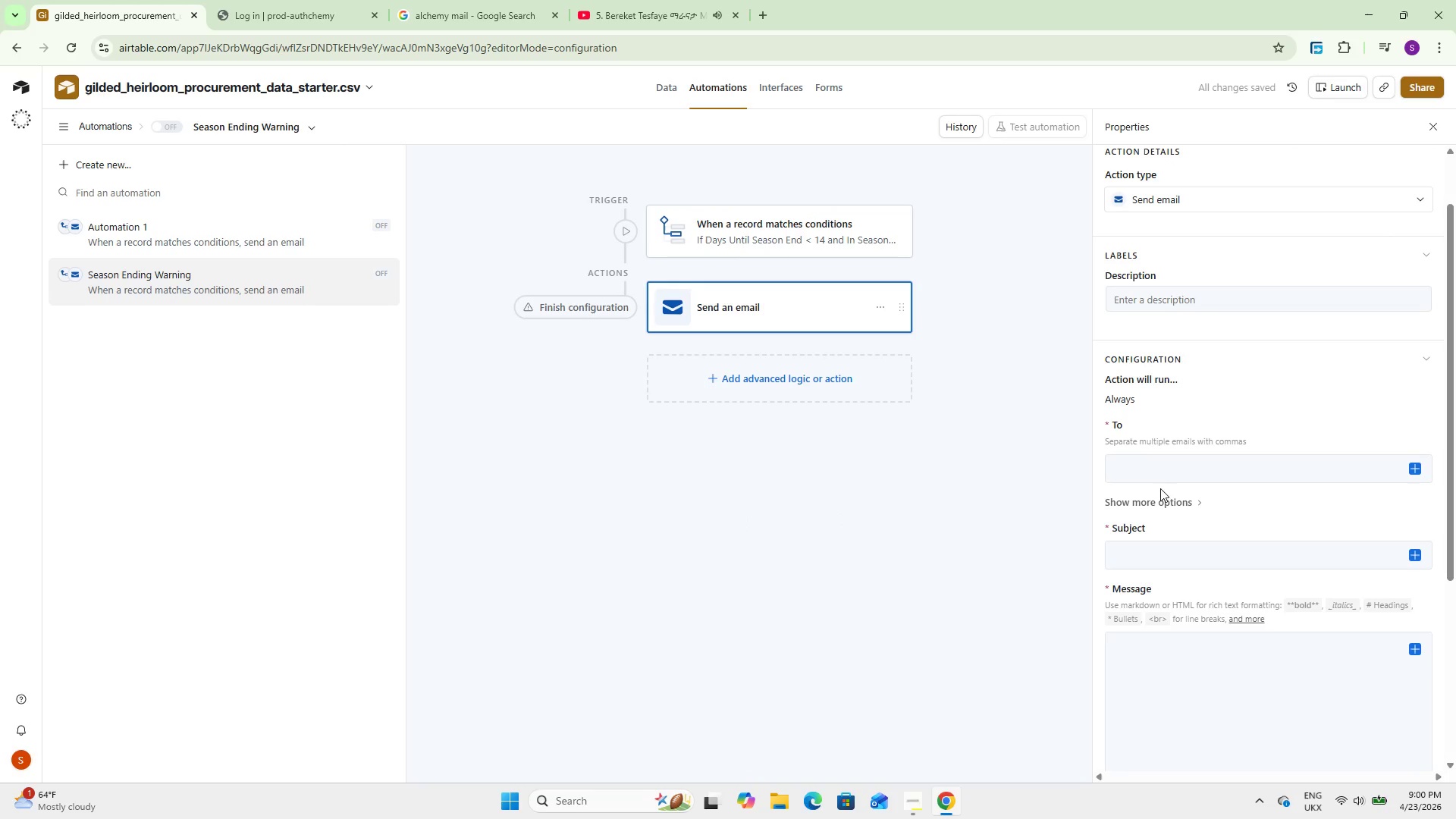 
left_click([1160, 469])
 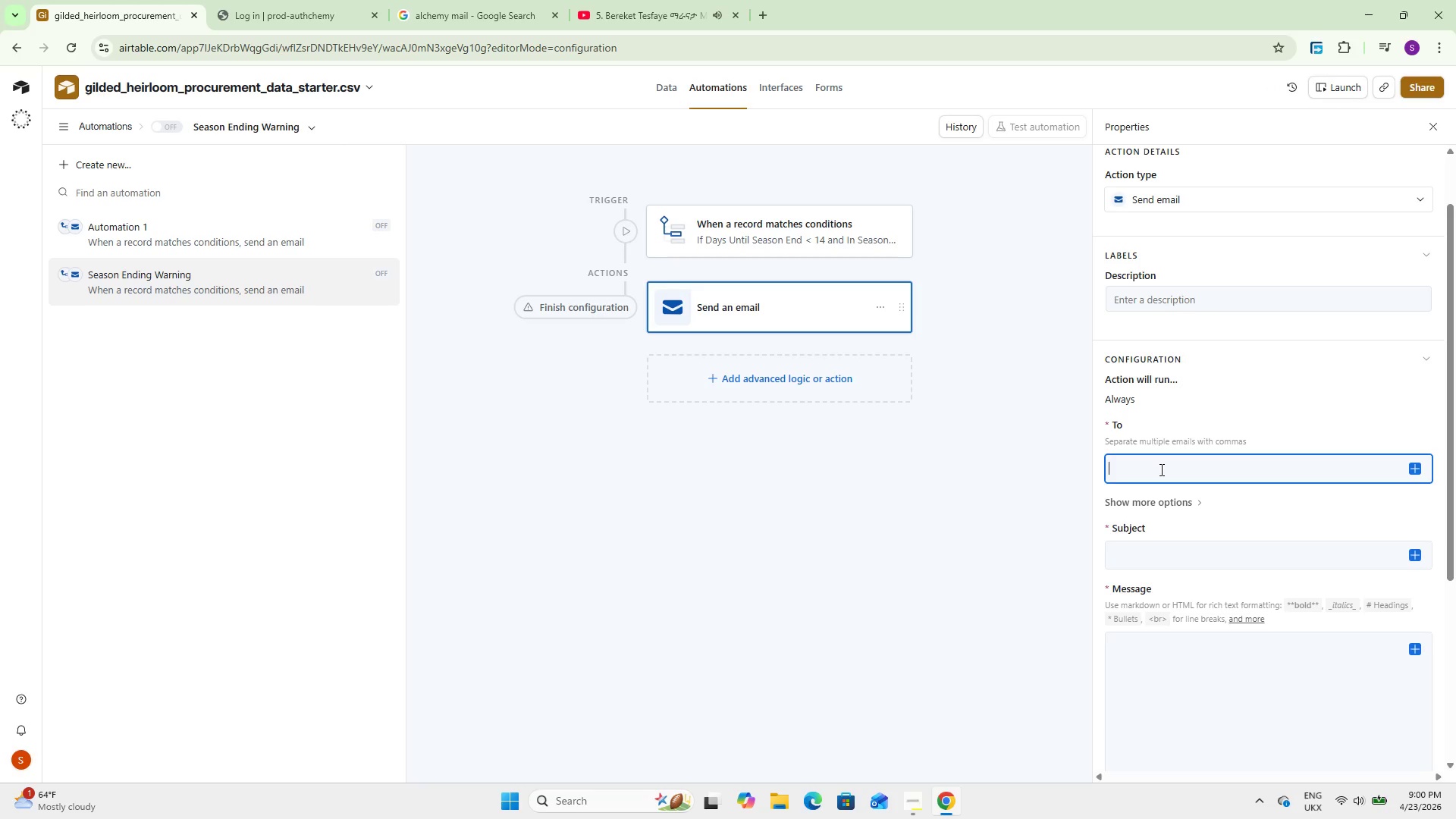 
wait(14.2)
 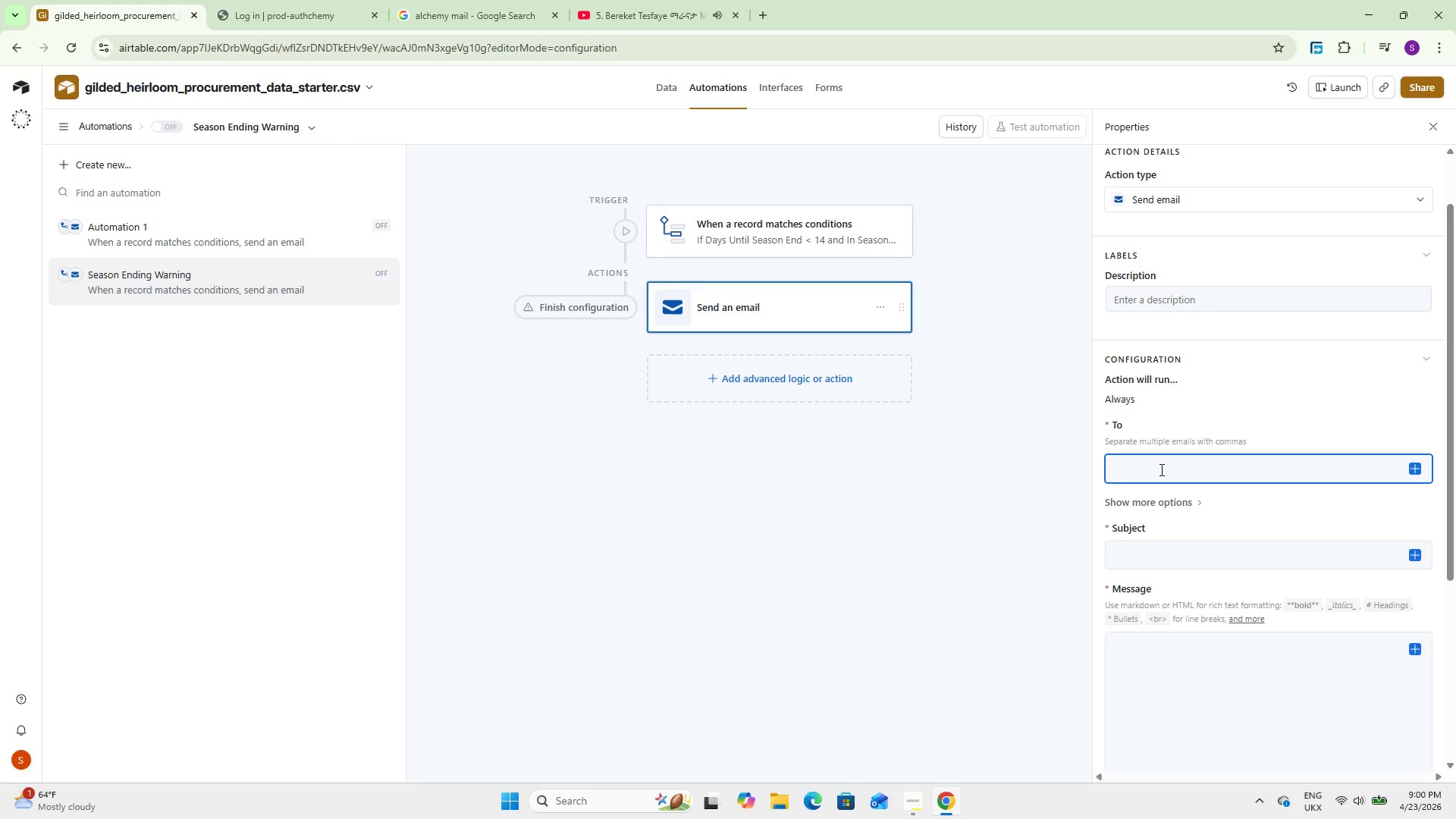 
type(Season Ending D)
key(Backspace)
type(Sonn: {ingr)
 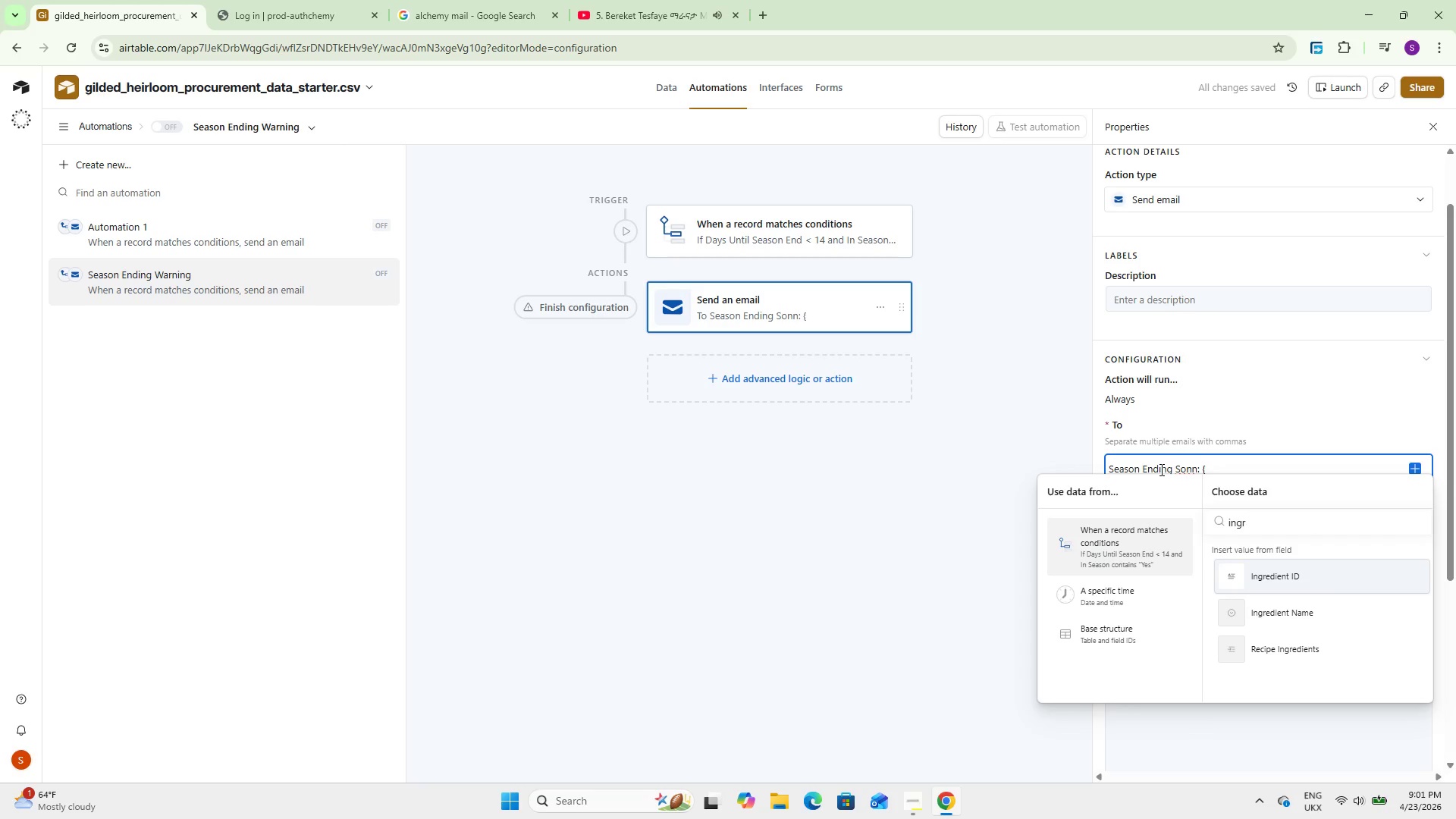 
key(Control+ControlRight)
 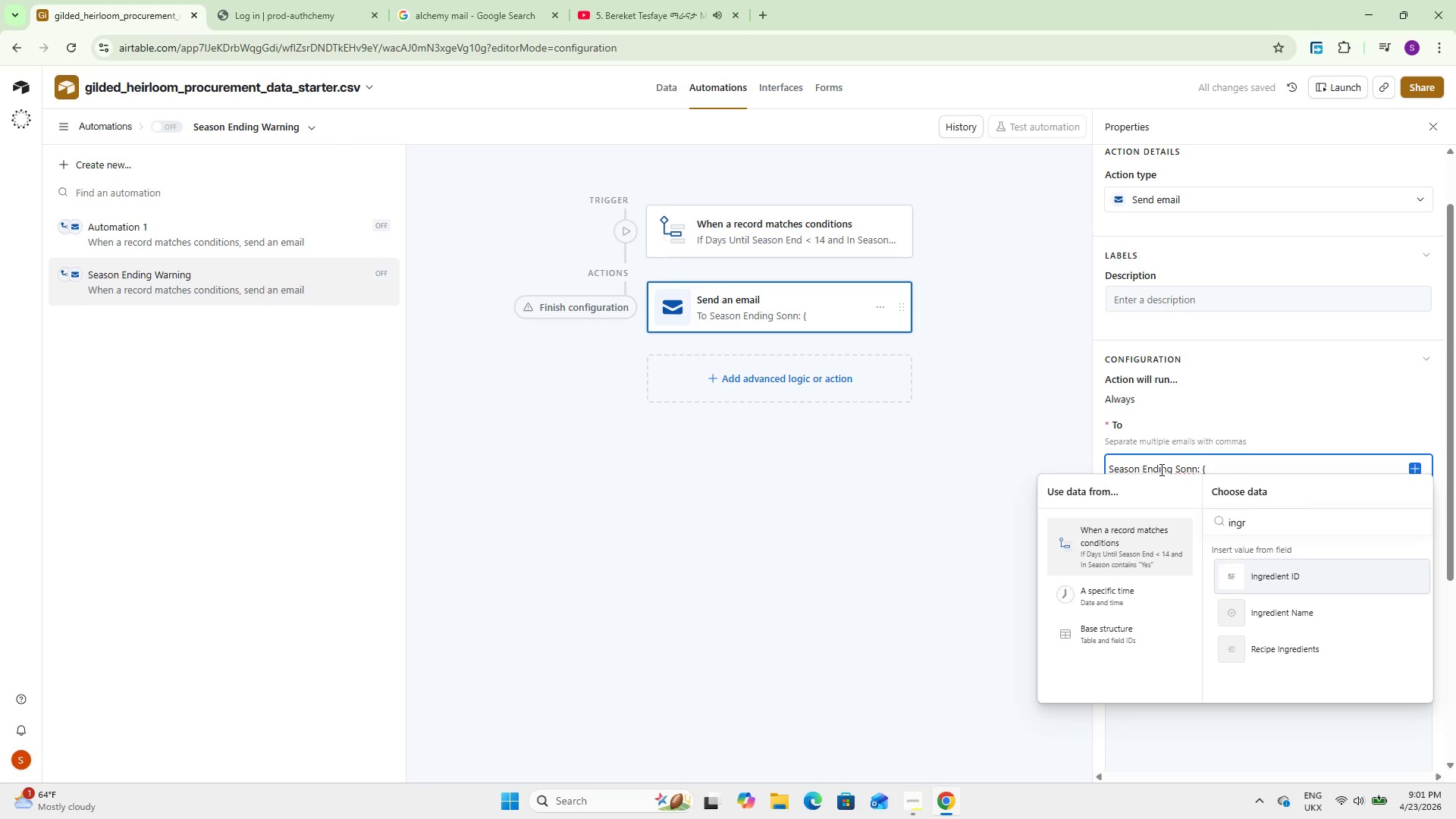 
key(ArrowDown)
 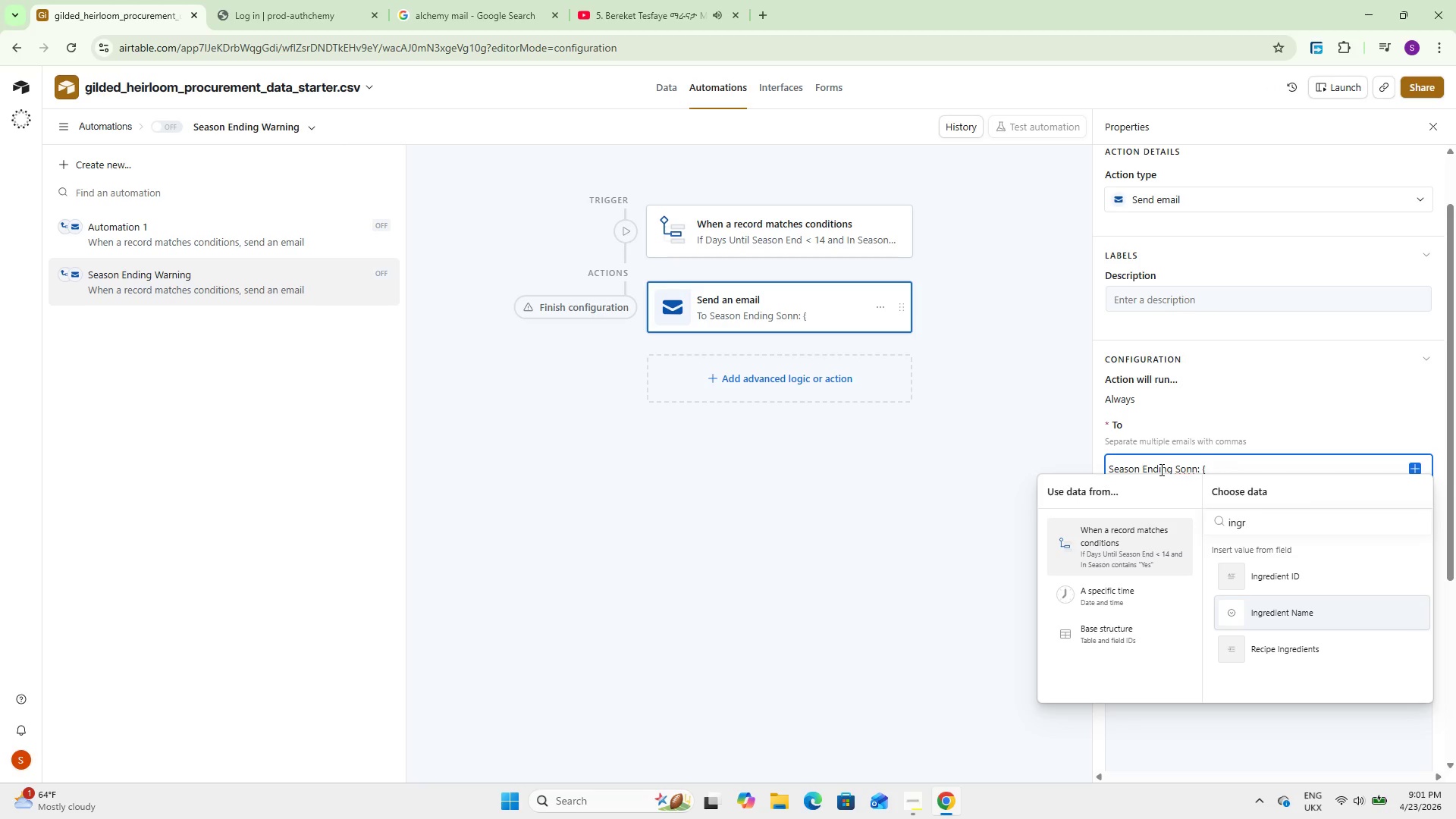 
key(Enter)
 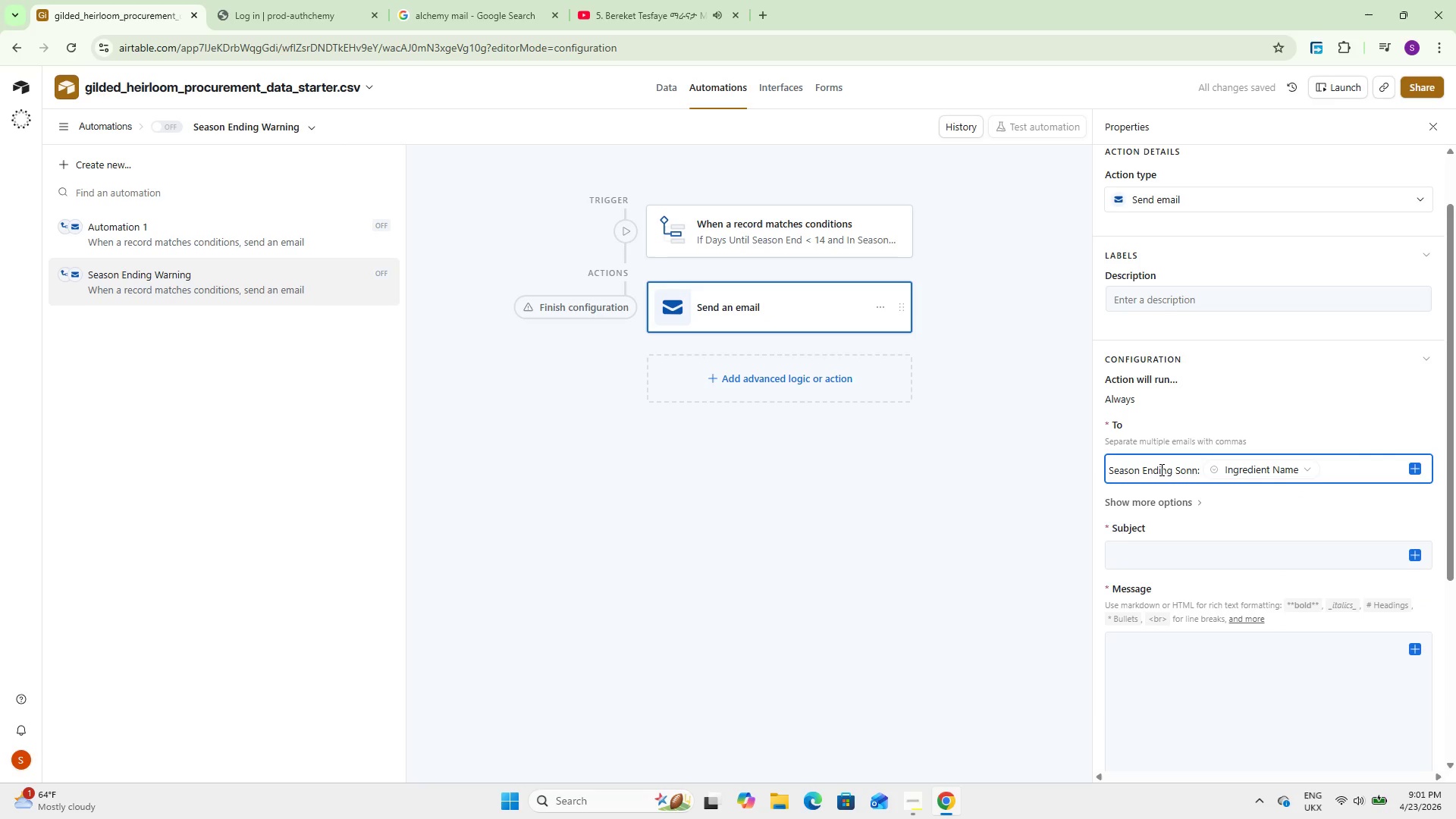 
wait(6.16)
 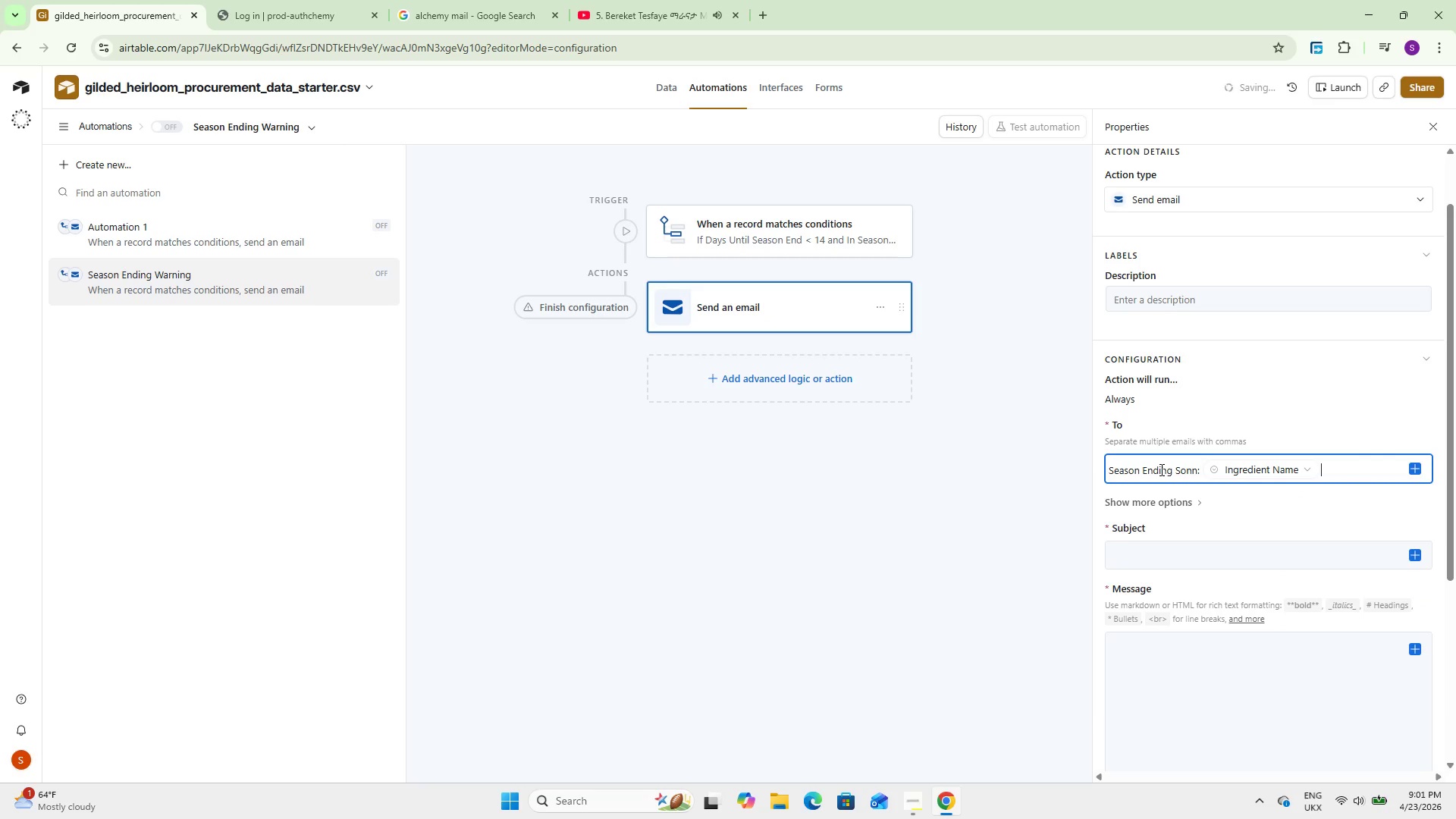 
type(({days)
 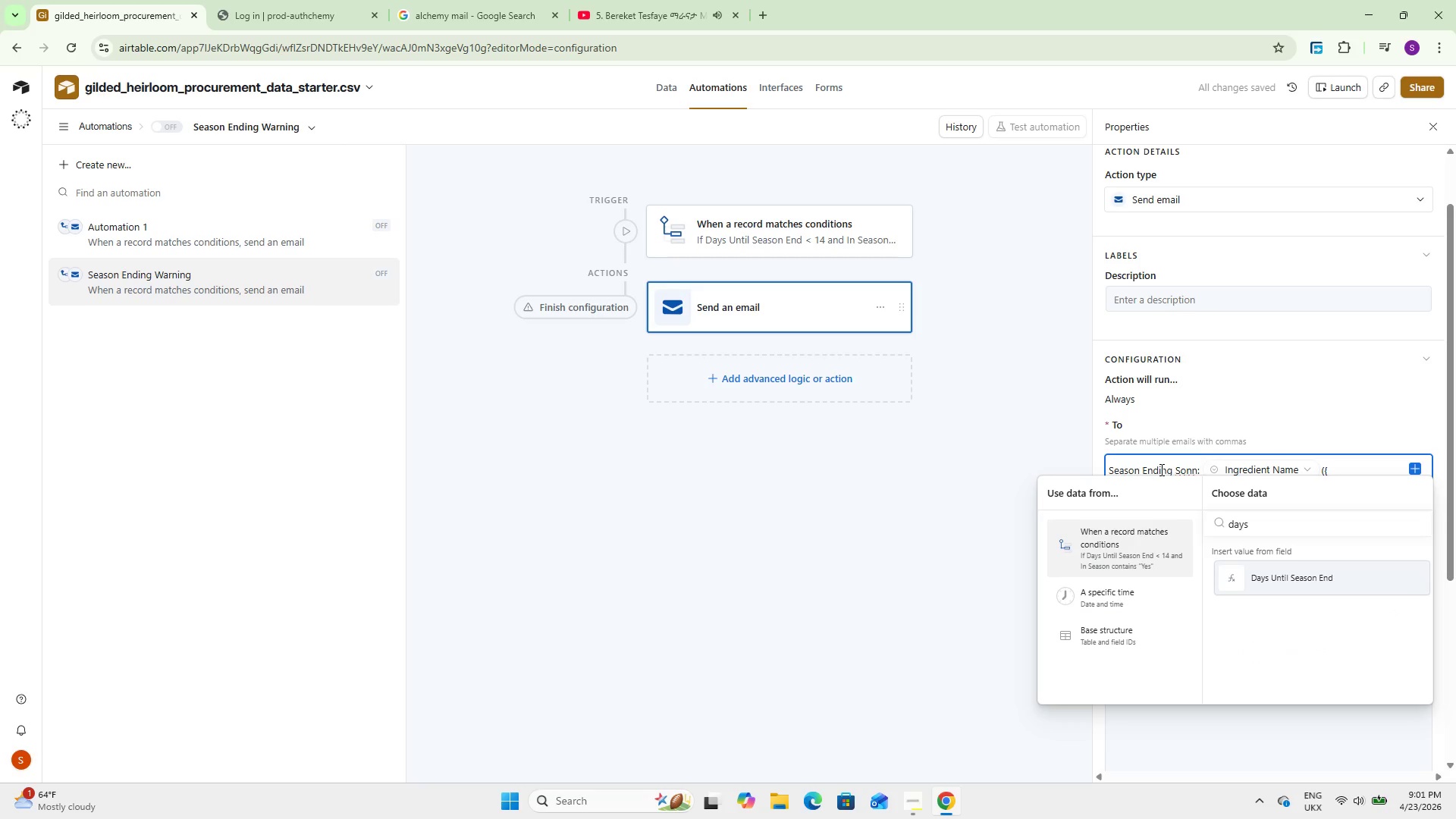 
key(Enter)
 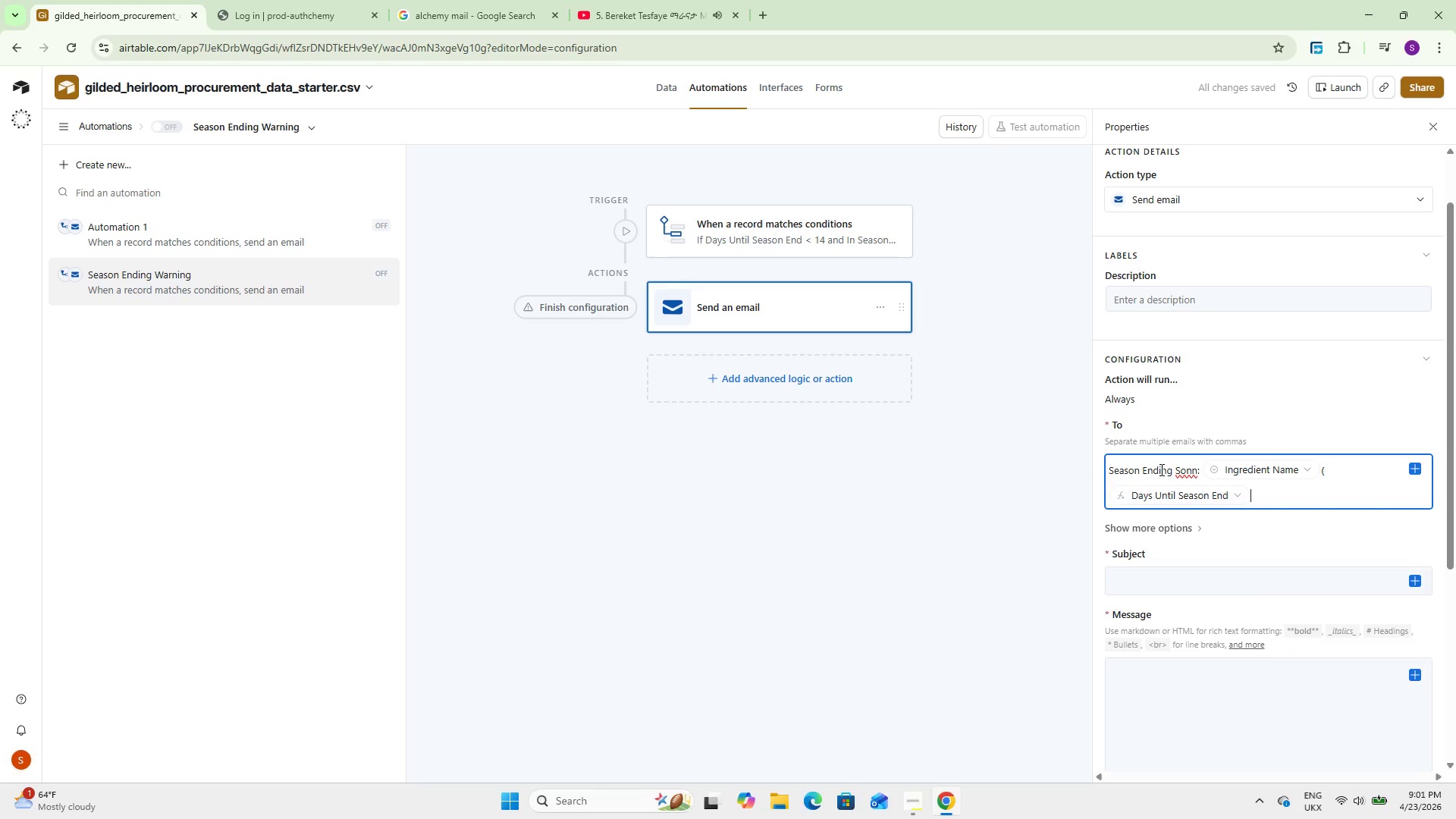 
hold_key(key=ShiftLeft, duration=2.64)
 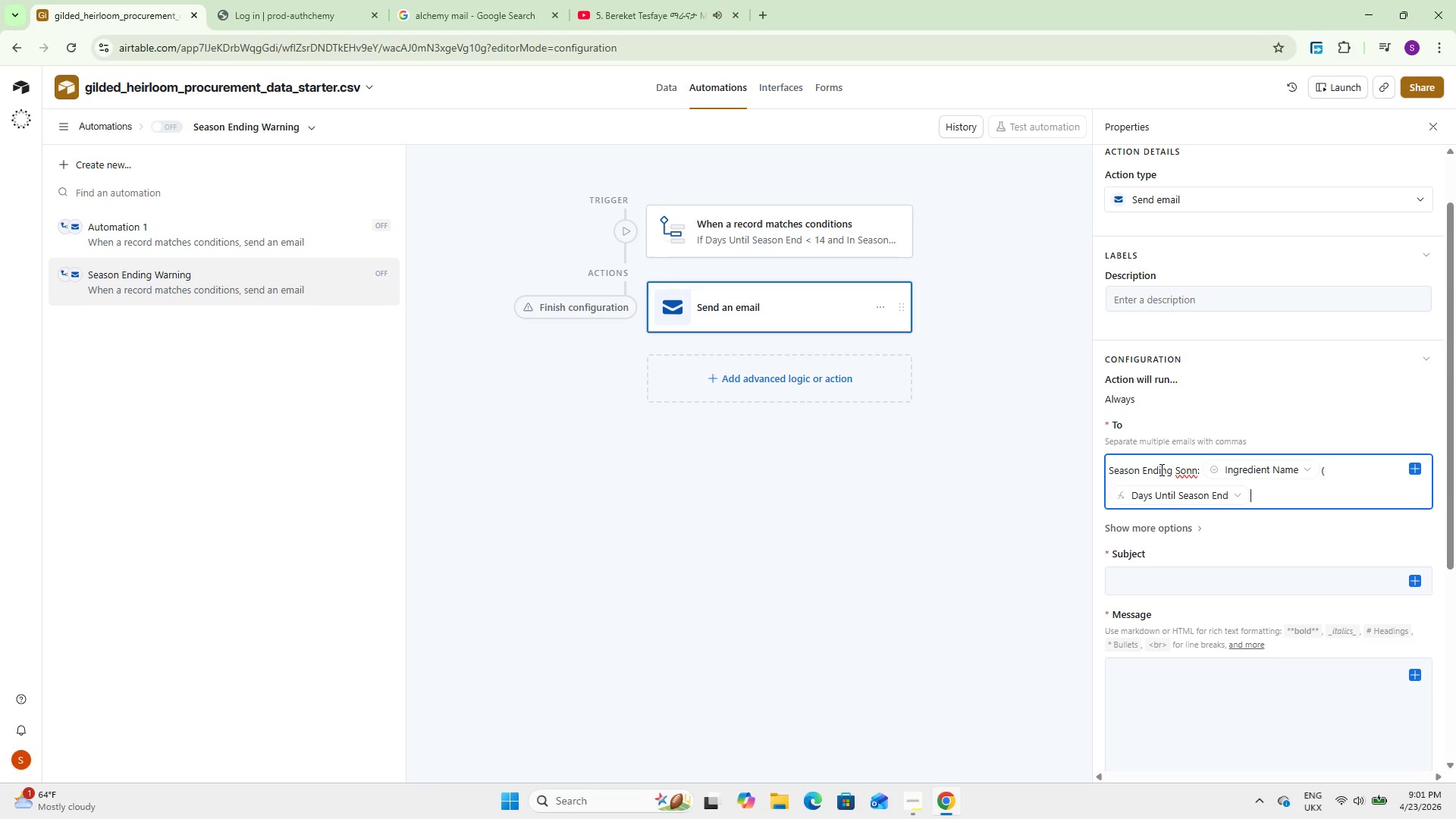 
type( days ))
 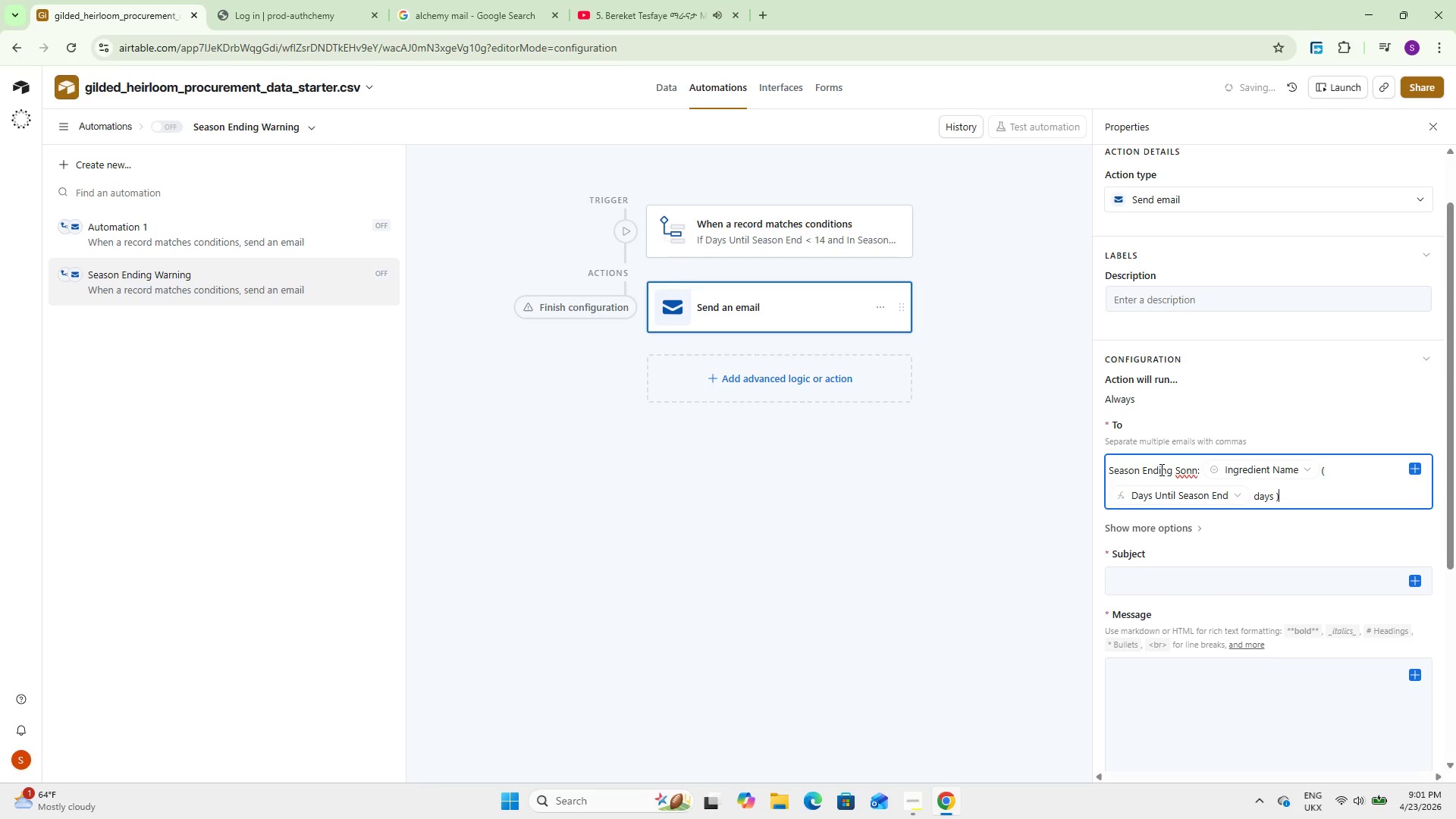 
wait(5.36)
 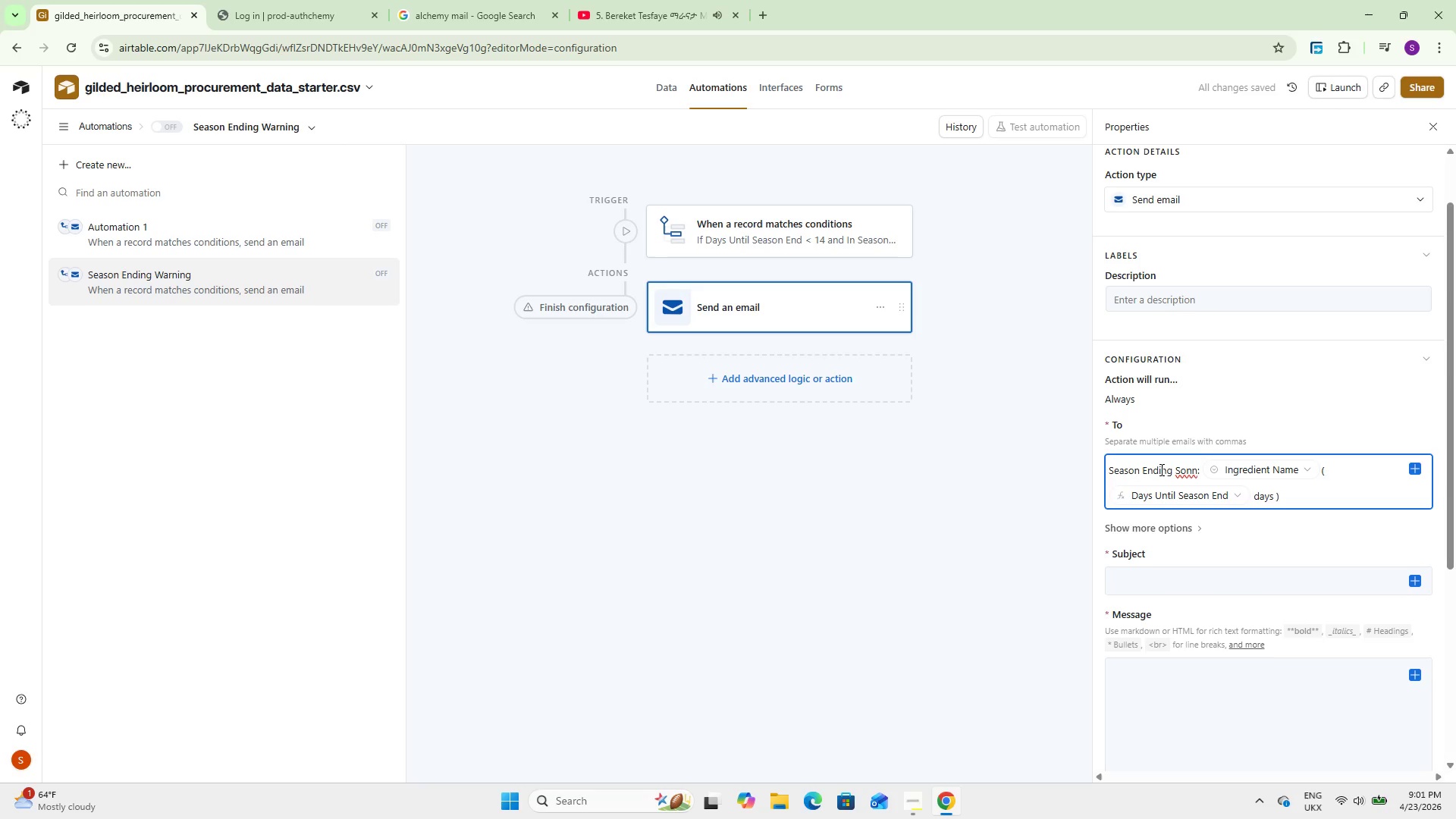 
left_click_drag(start_coordinate=[1287, 495], to_coordinate=[1080, 461])
 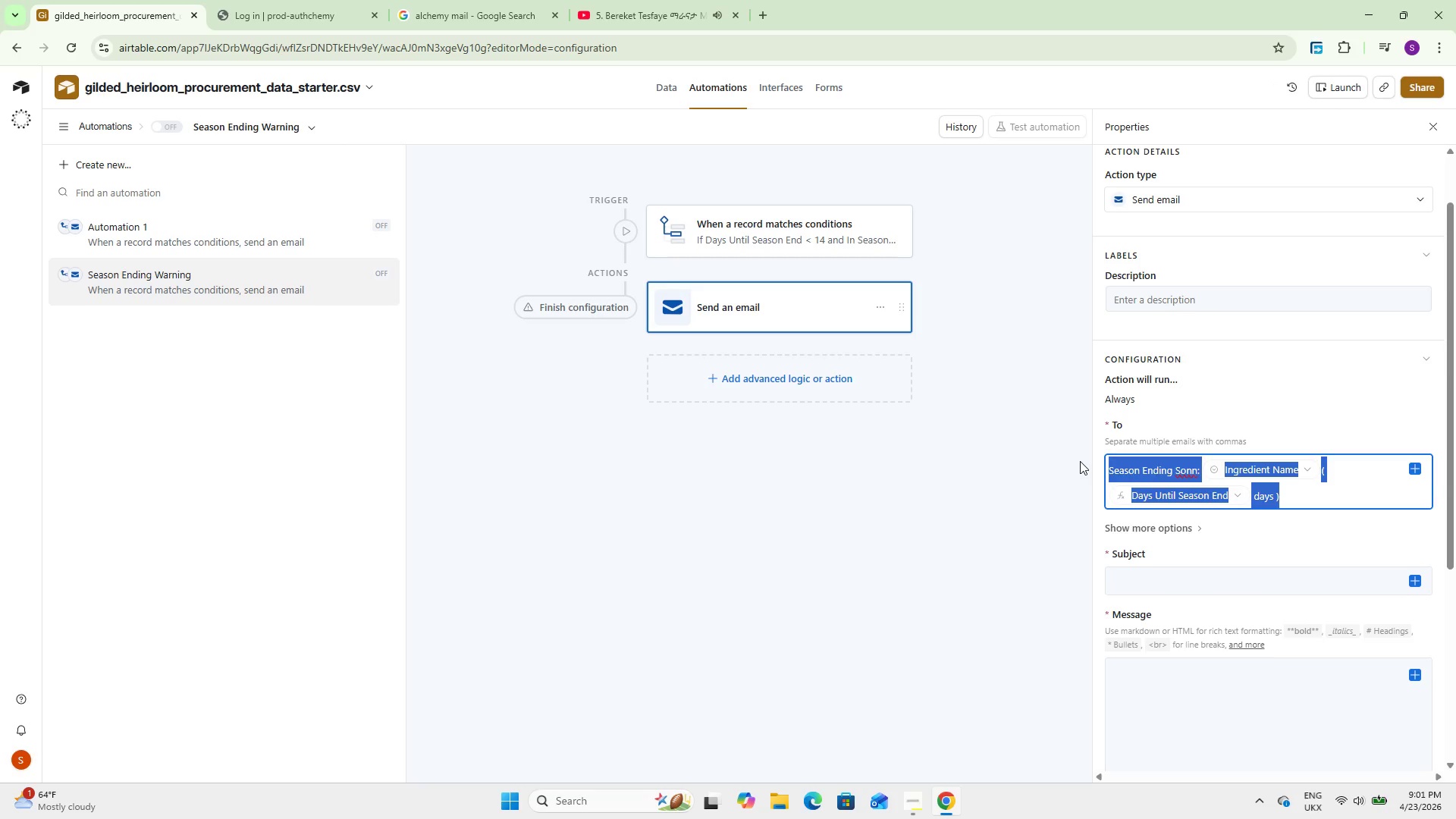 
key(Control+X)
 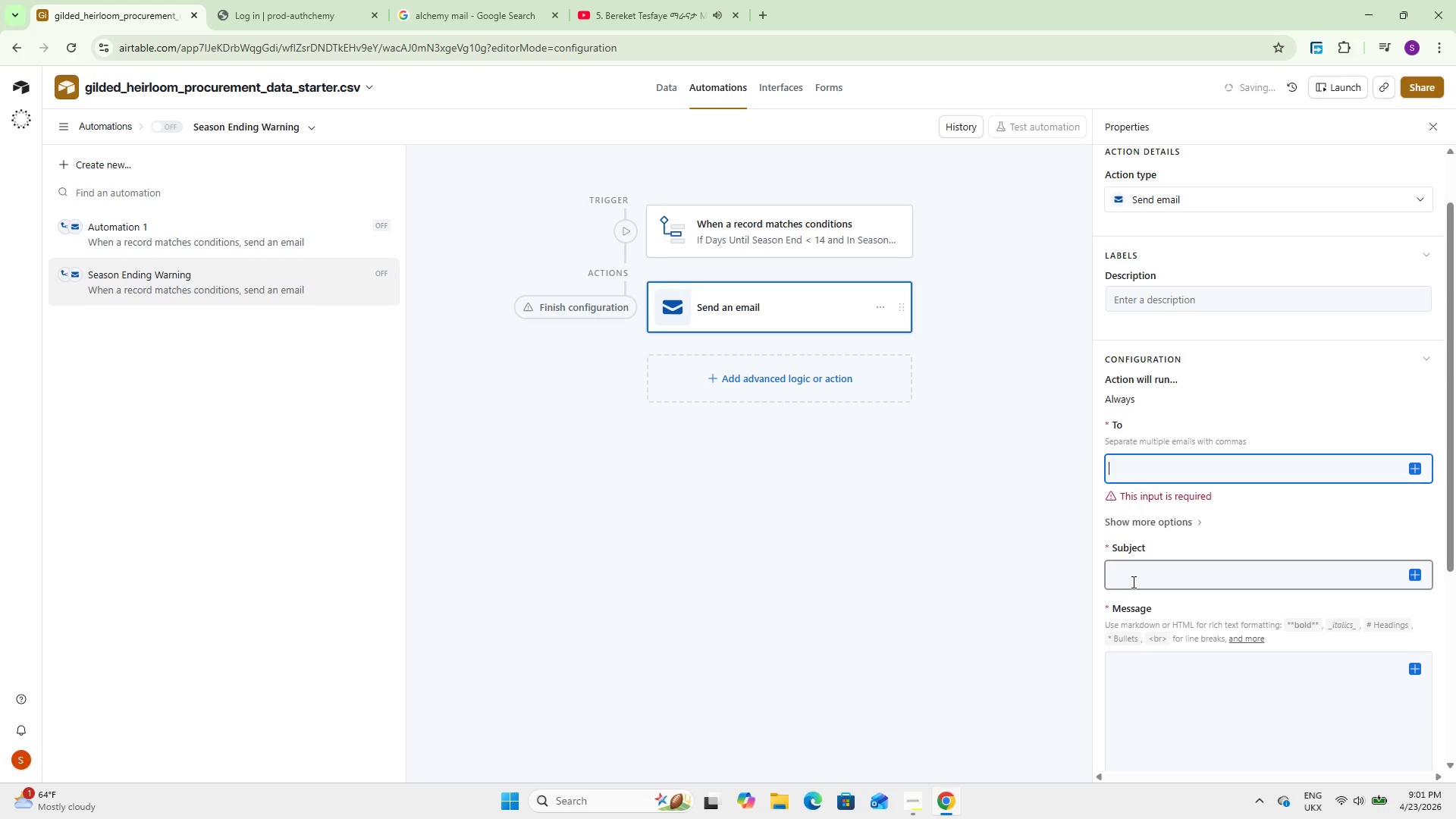 
left_click([1132, 582])
 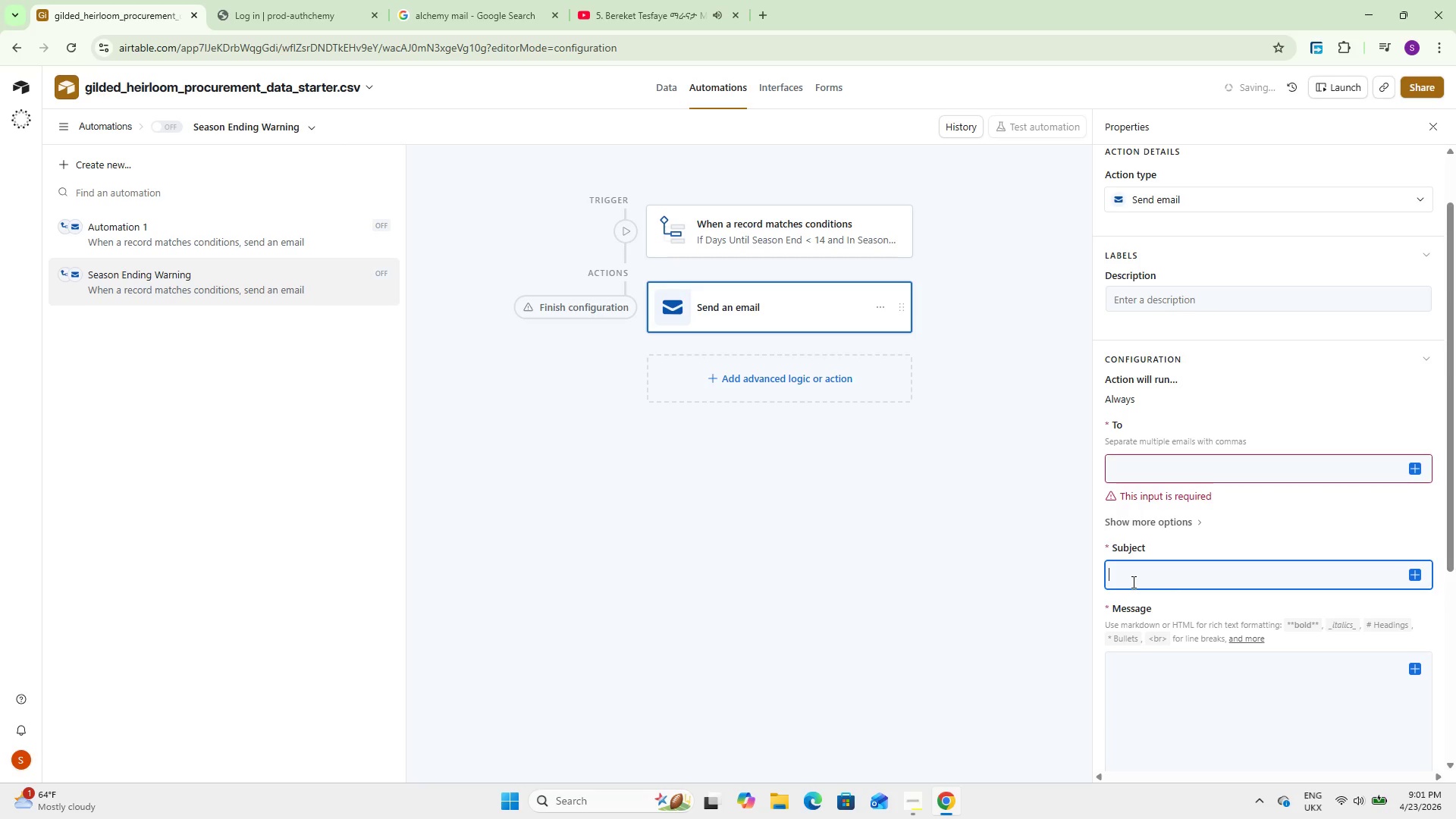 
key(Control+V)
 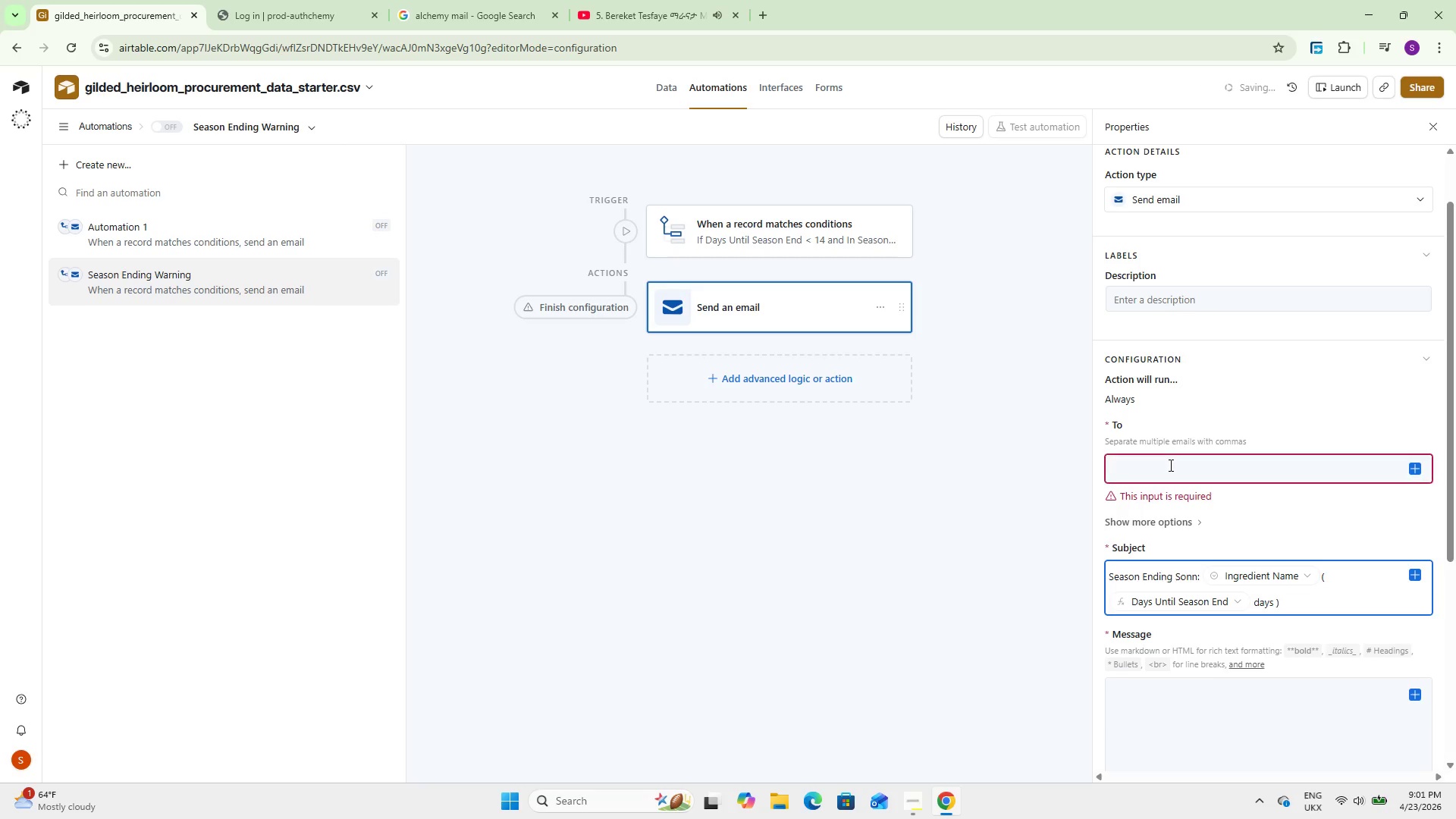 
left_click([1169, 465])
 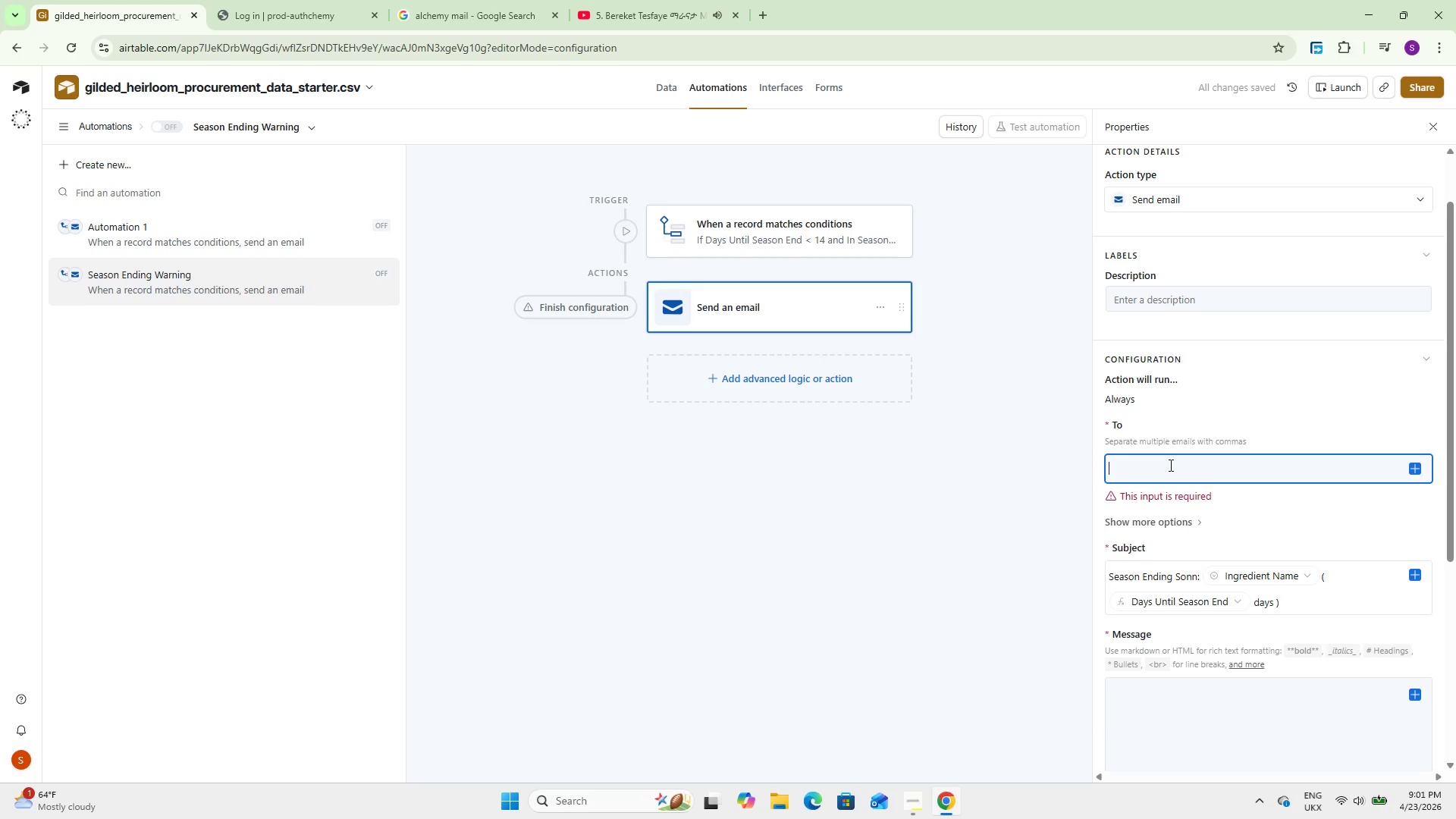 
type(xsiln)
key(Backspace)
type(encex007~gmail.com)
 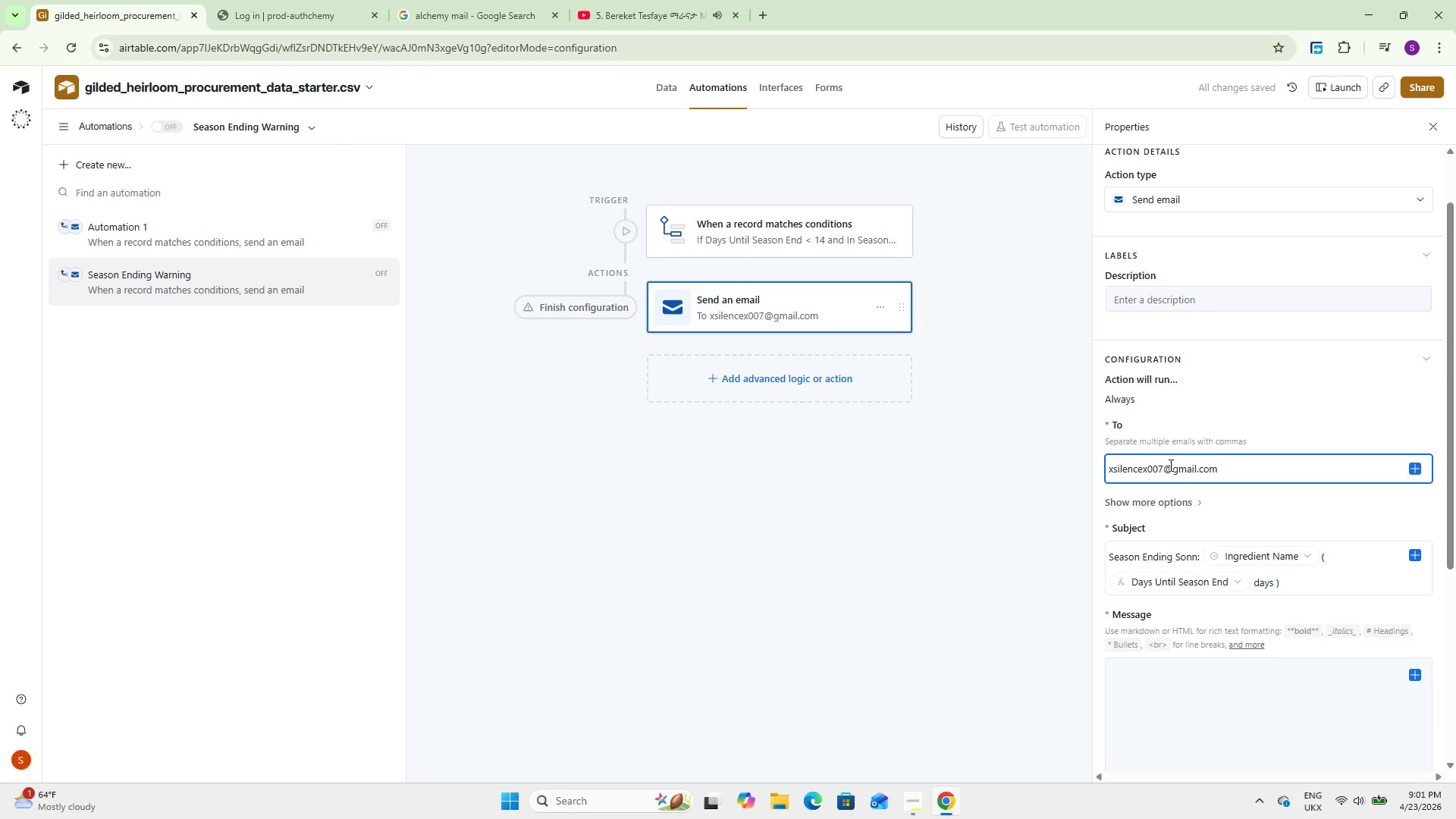 
scroll: coordinate [1185, 642], scroll_direction: down, amount: 4.0
 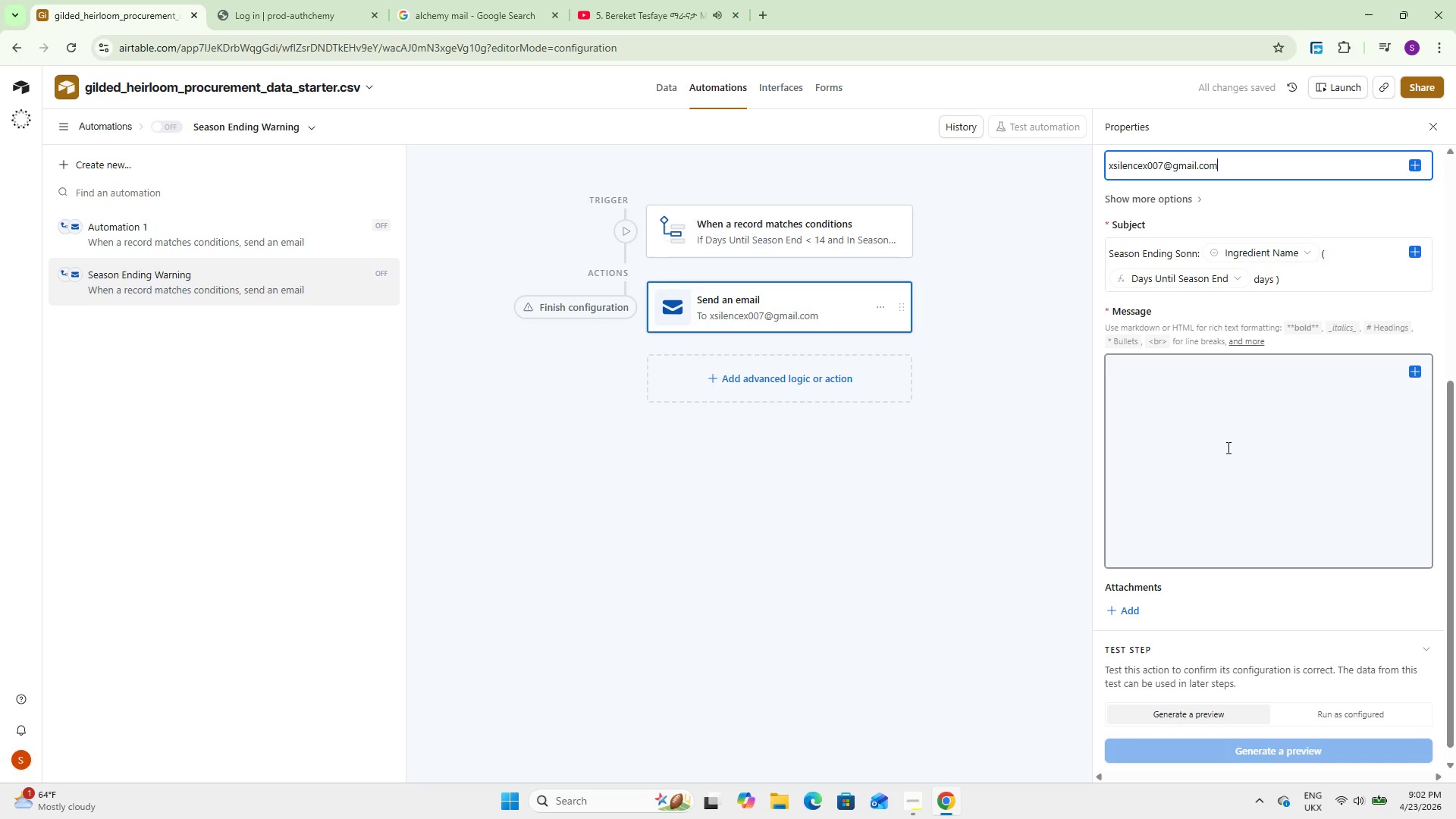 
left_click([1221, 417])
 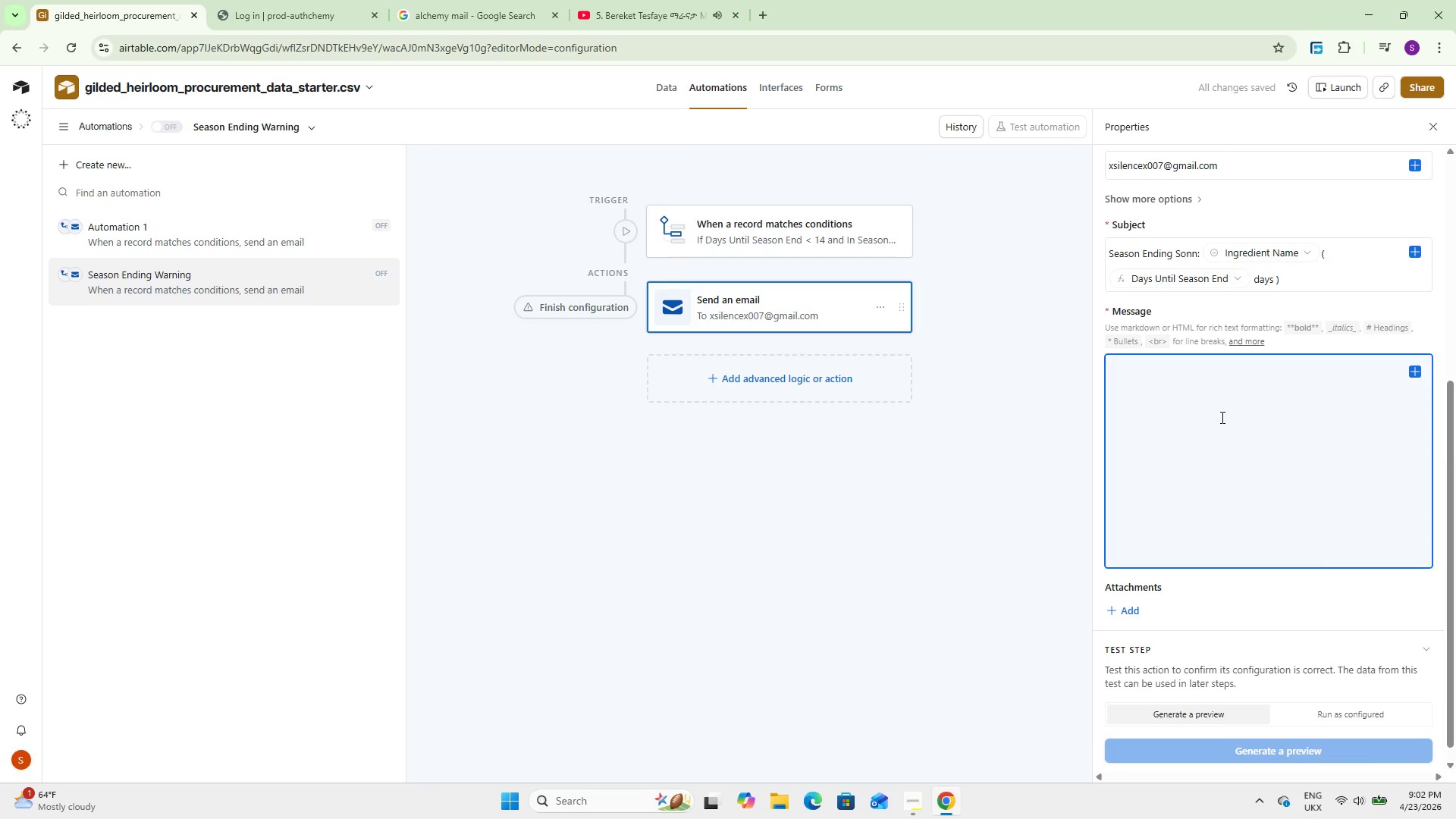 
type(Heas)
key(Backspace)
type(ds up - {in)
 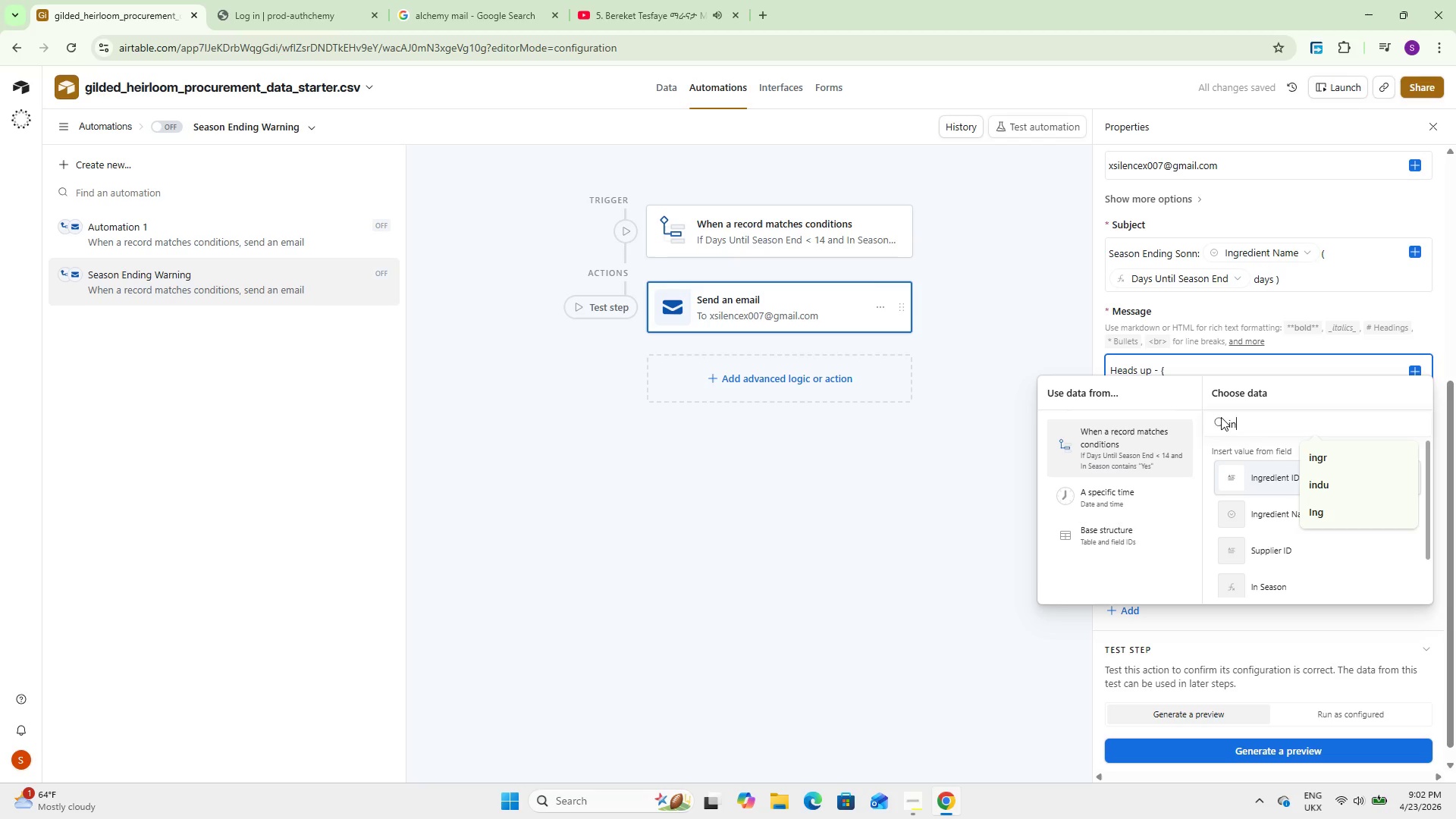 
key(ArrowDown)
 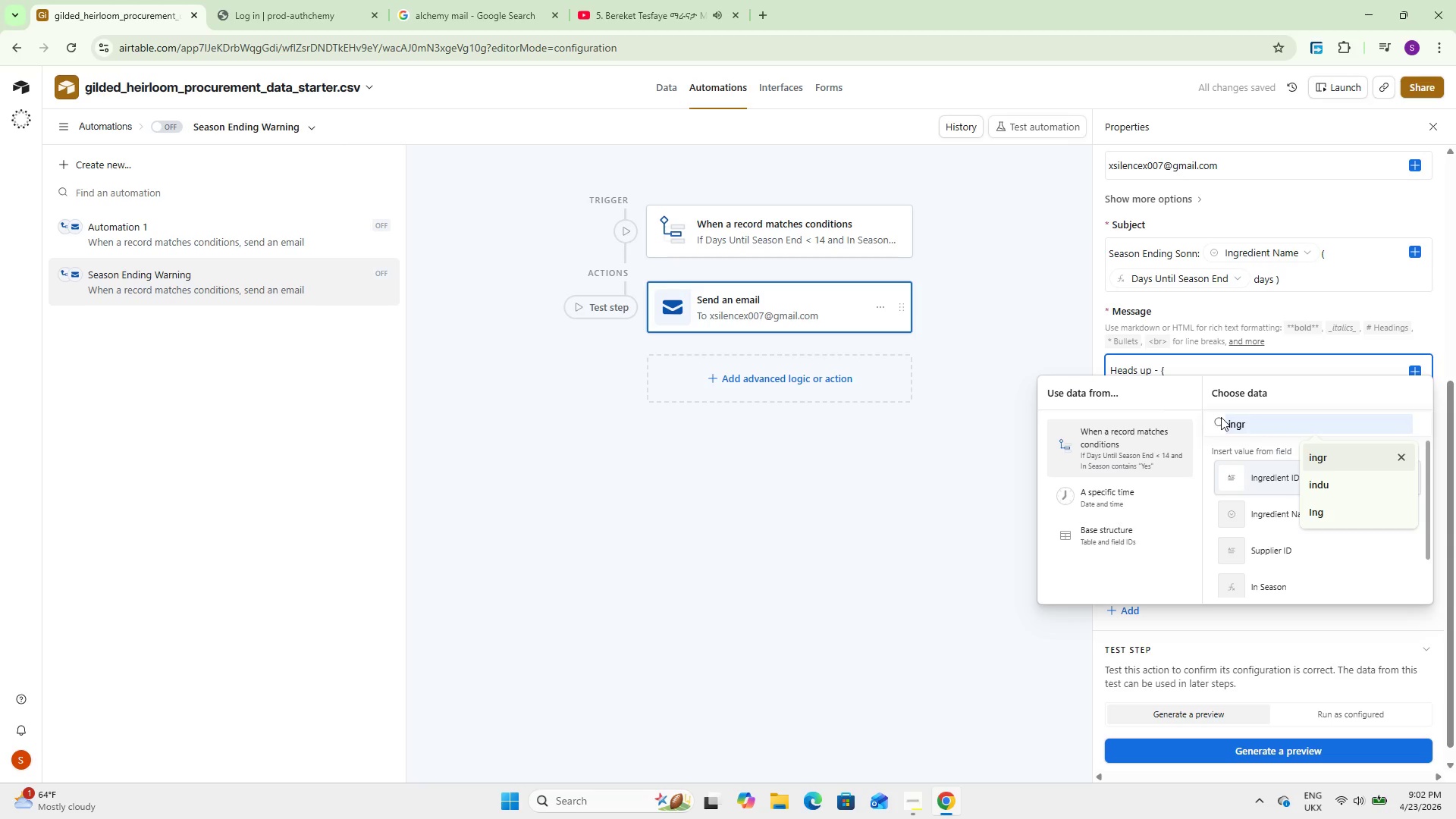 
key(Enter)
 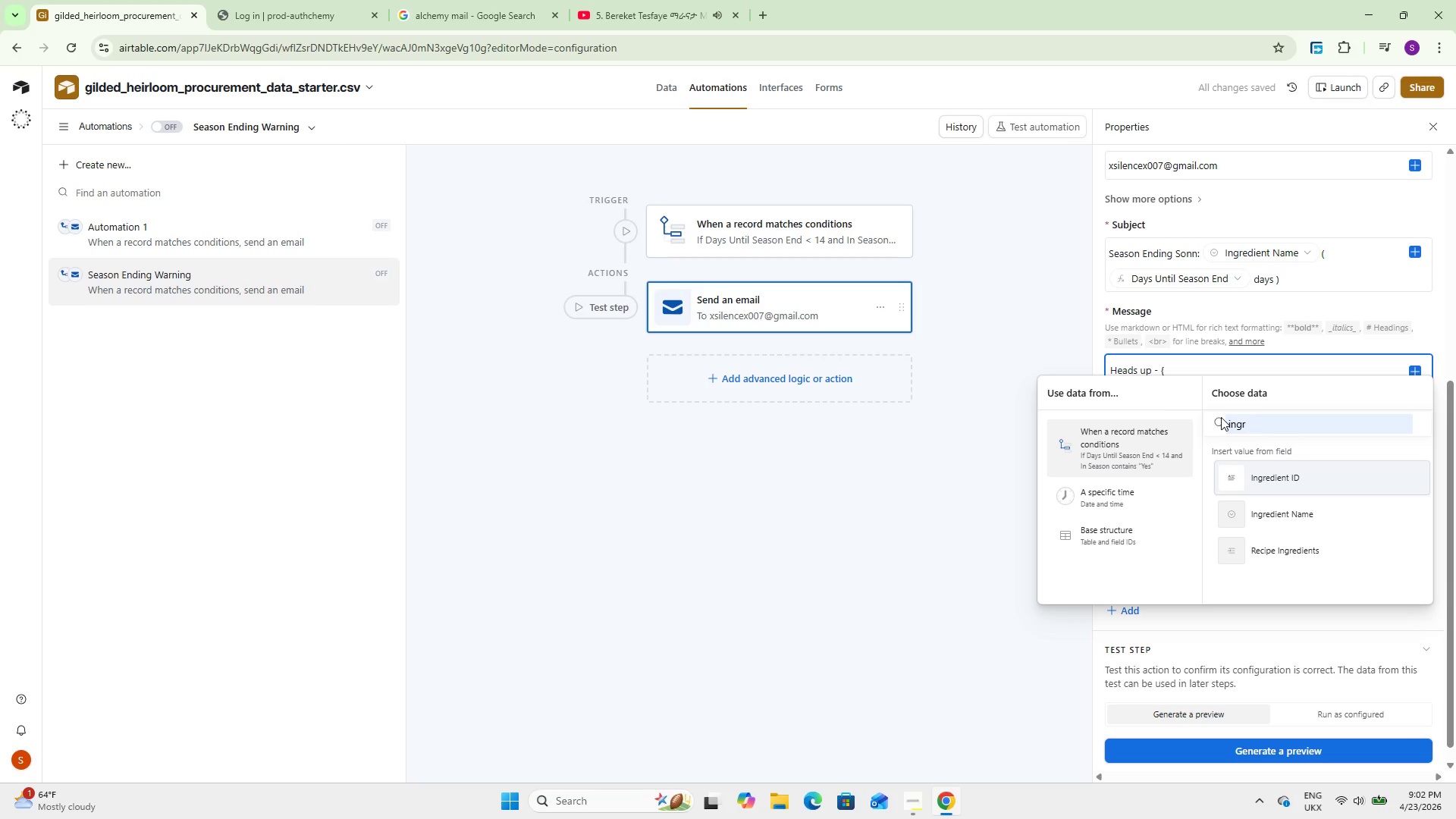 
hold_key(key=Enter, duration=0.38)
 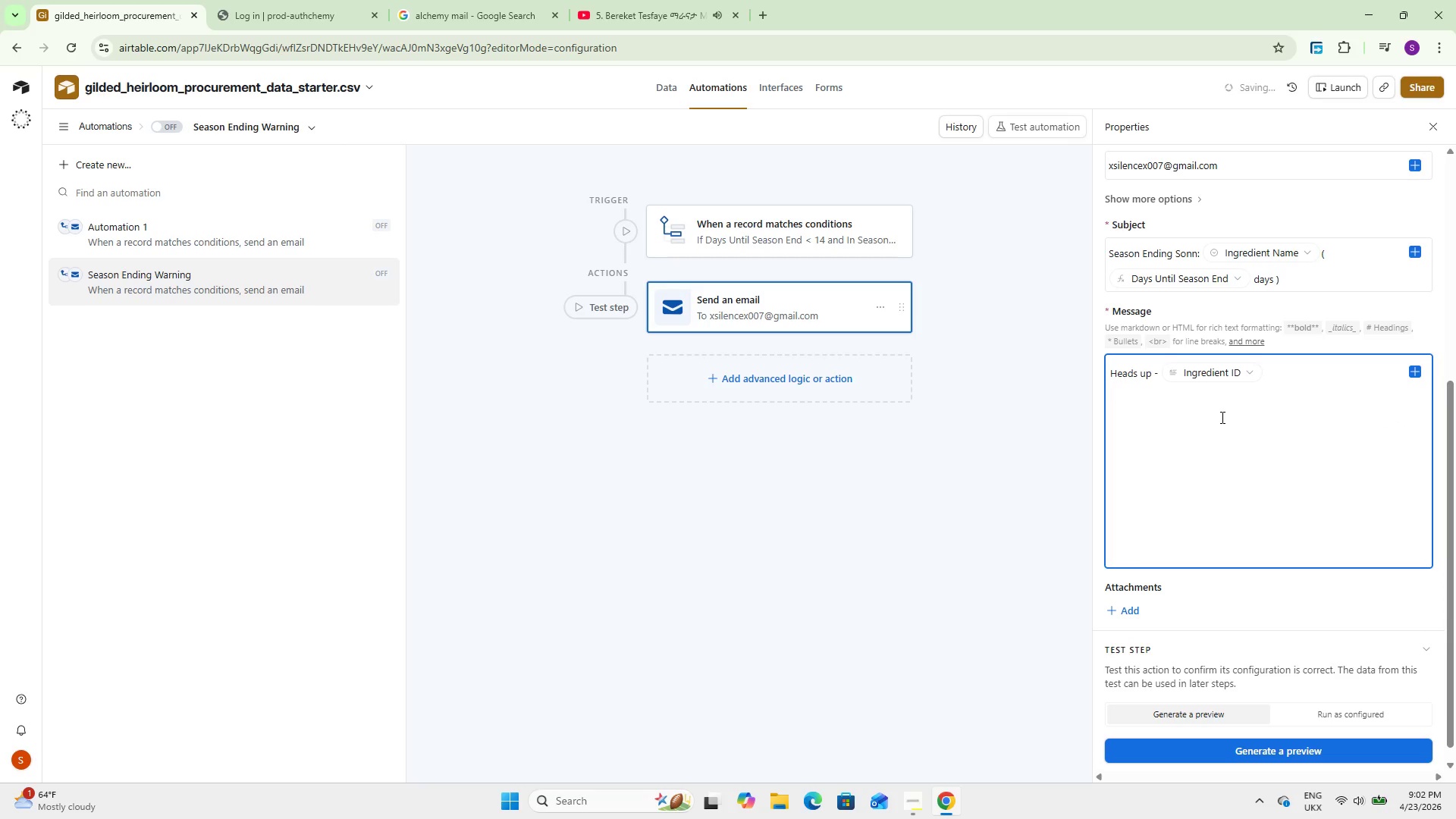 
key(Backspace)
type({ingredient)
 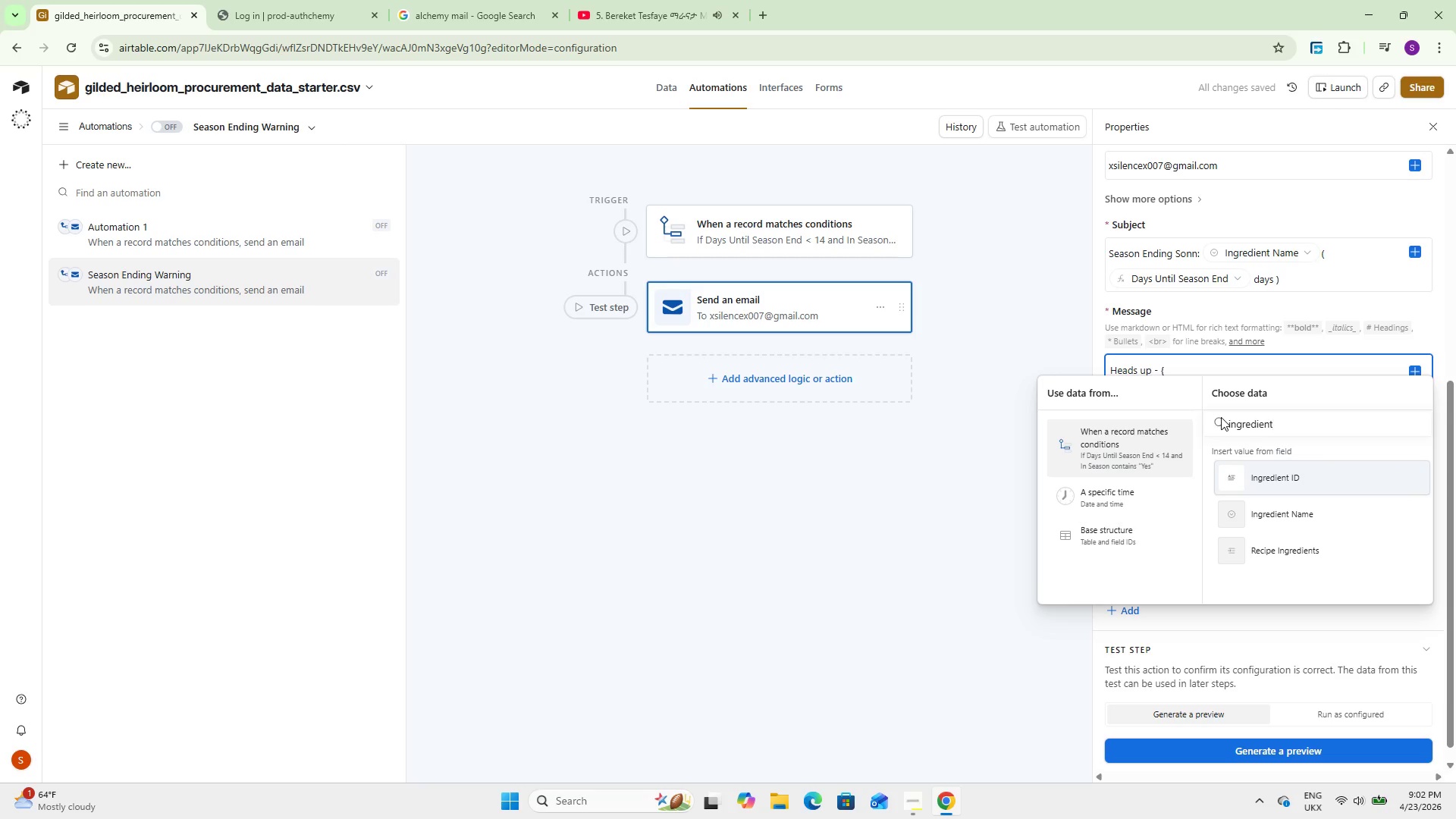 
key(ArrowDown)
 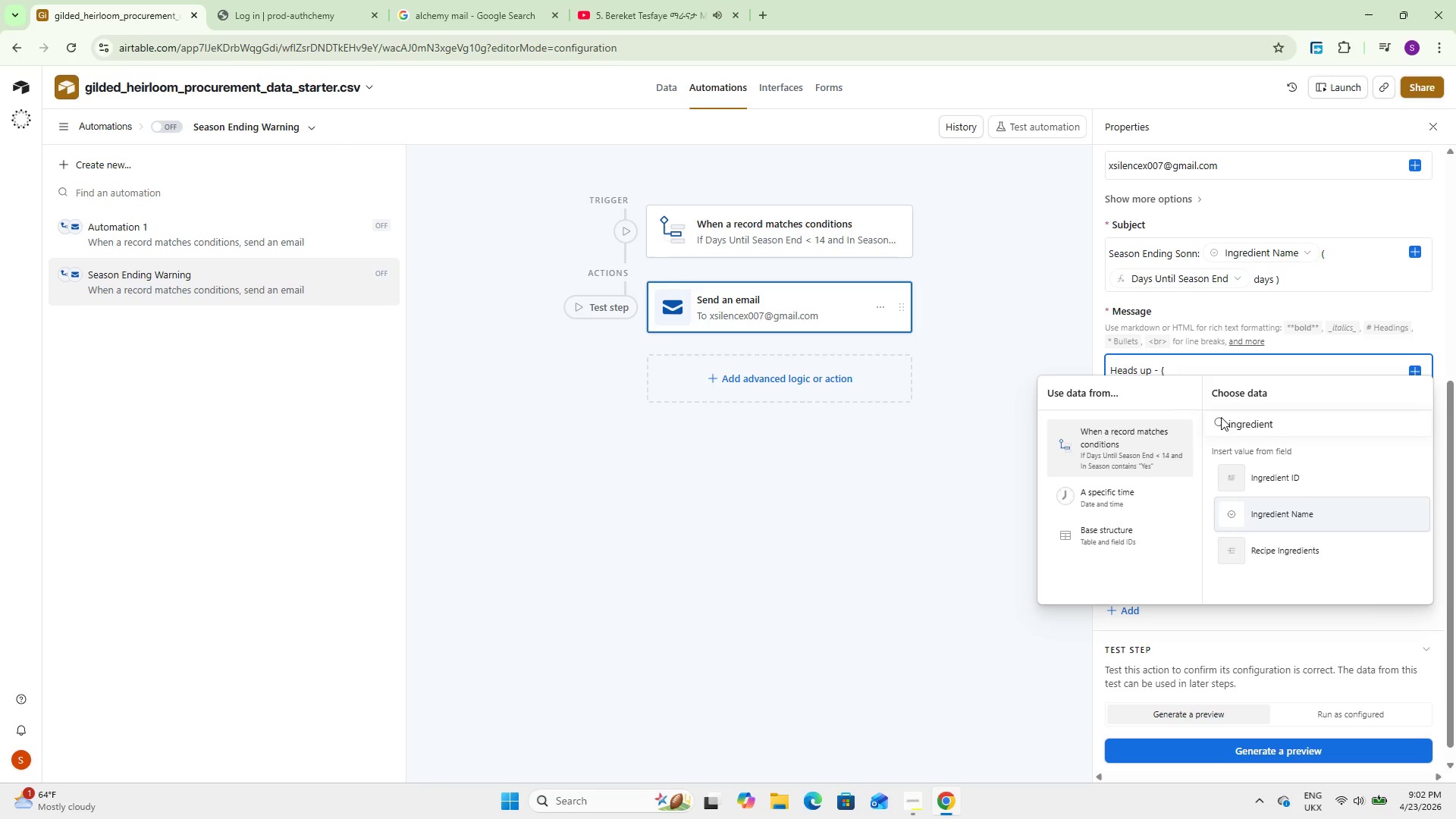 
key(Enter)
 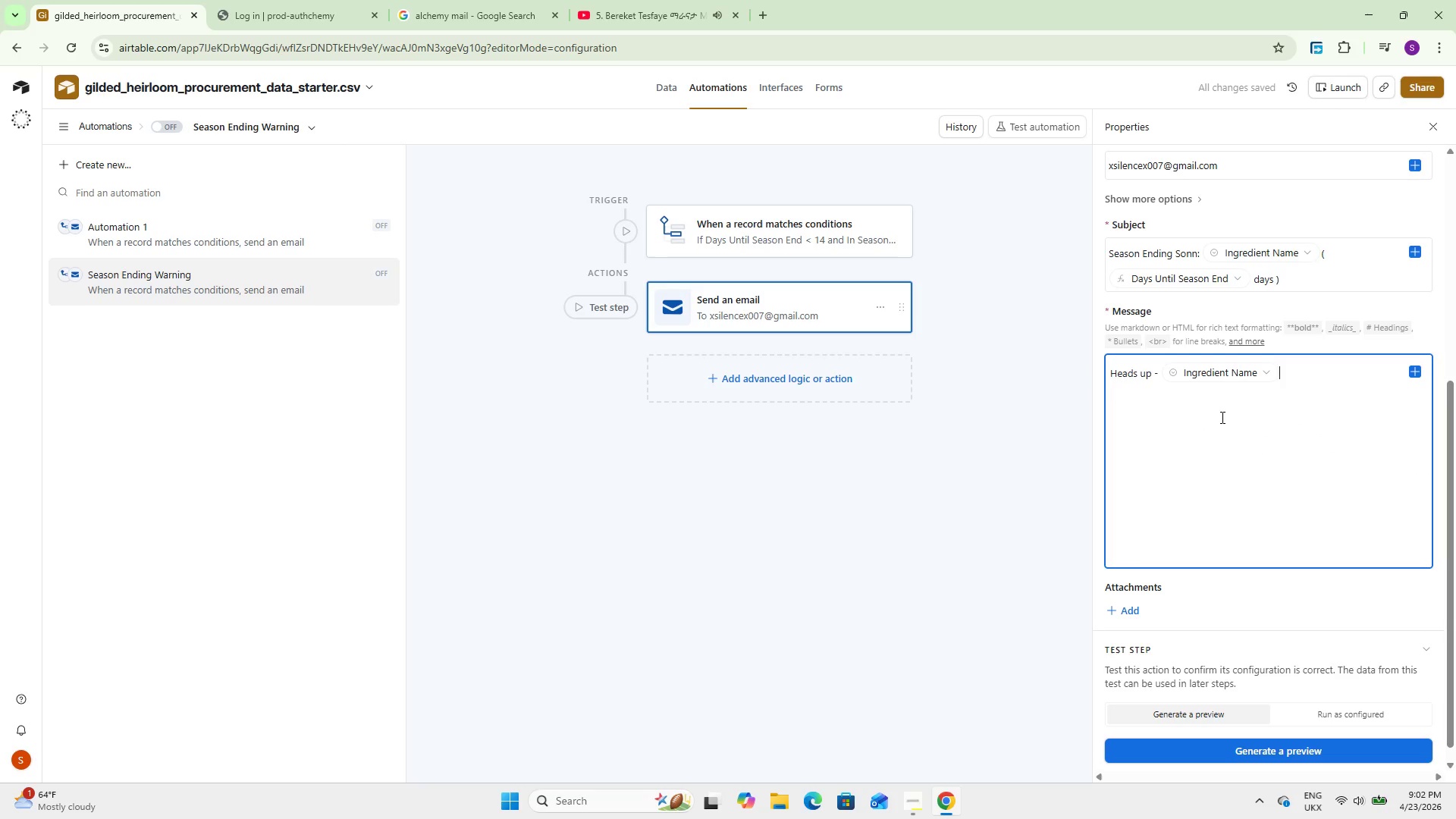 
type( is approaching end of season)
 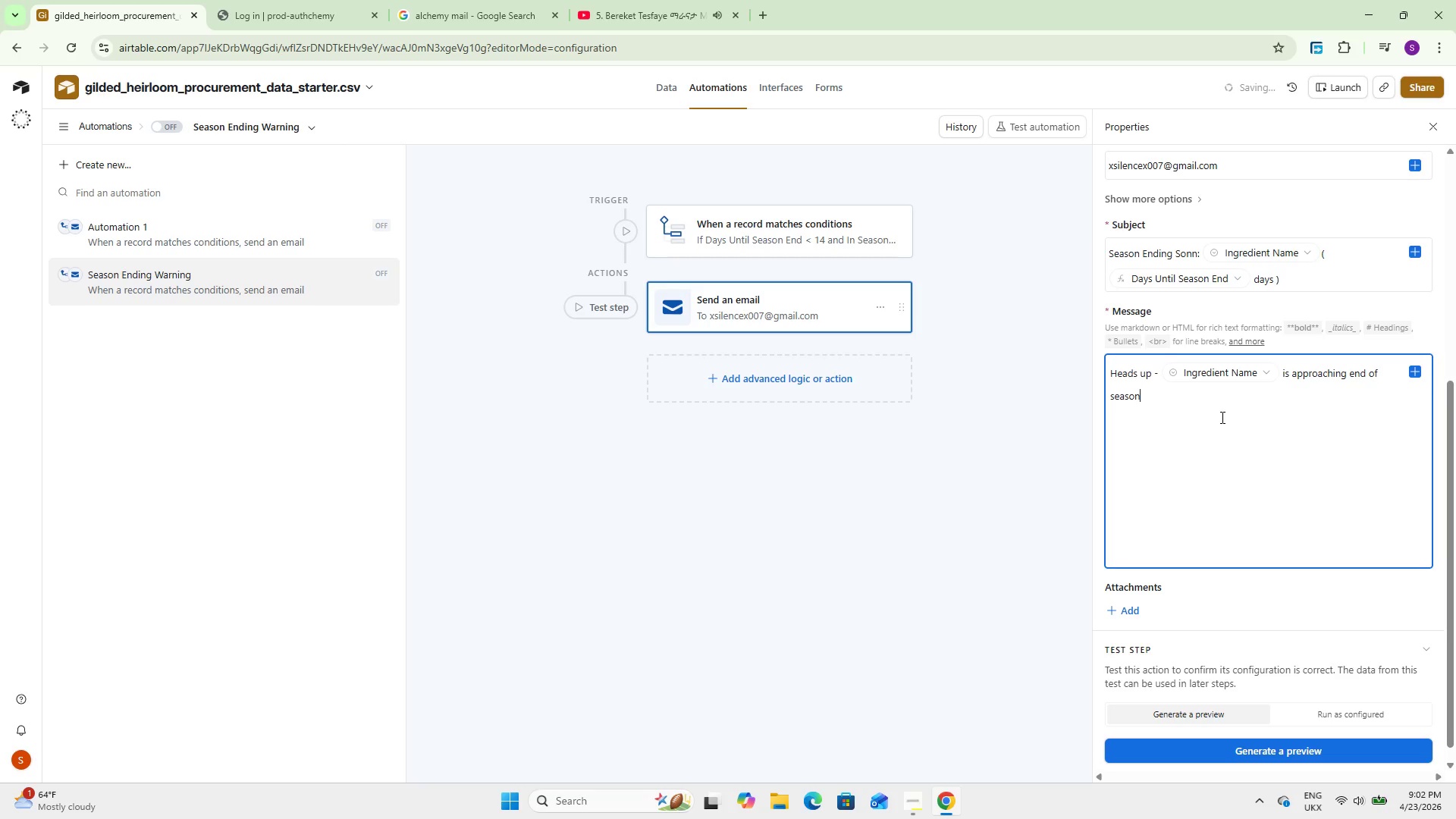 
key(Enter)
 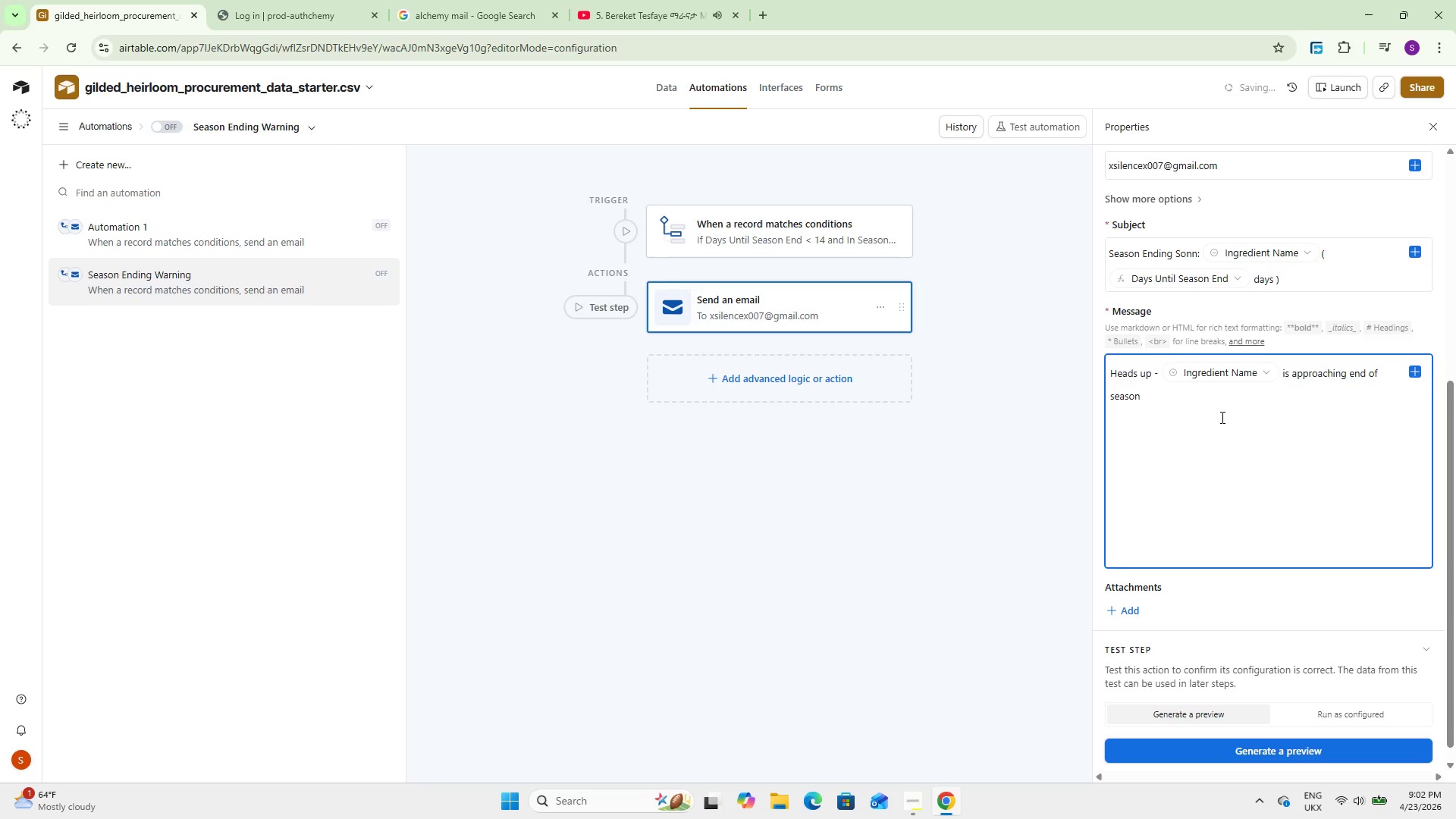 
type(Season closes: )
 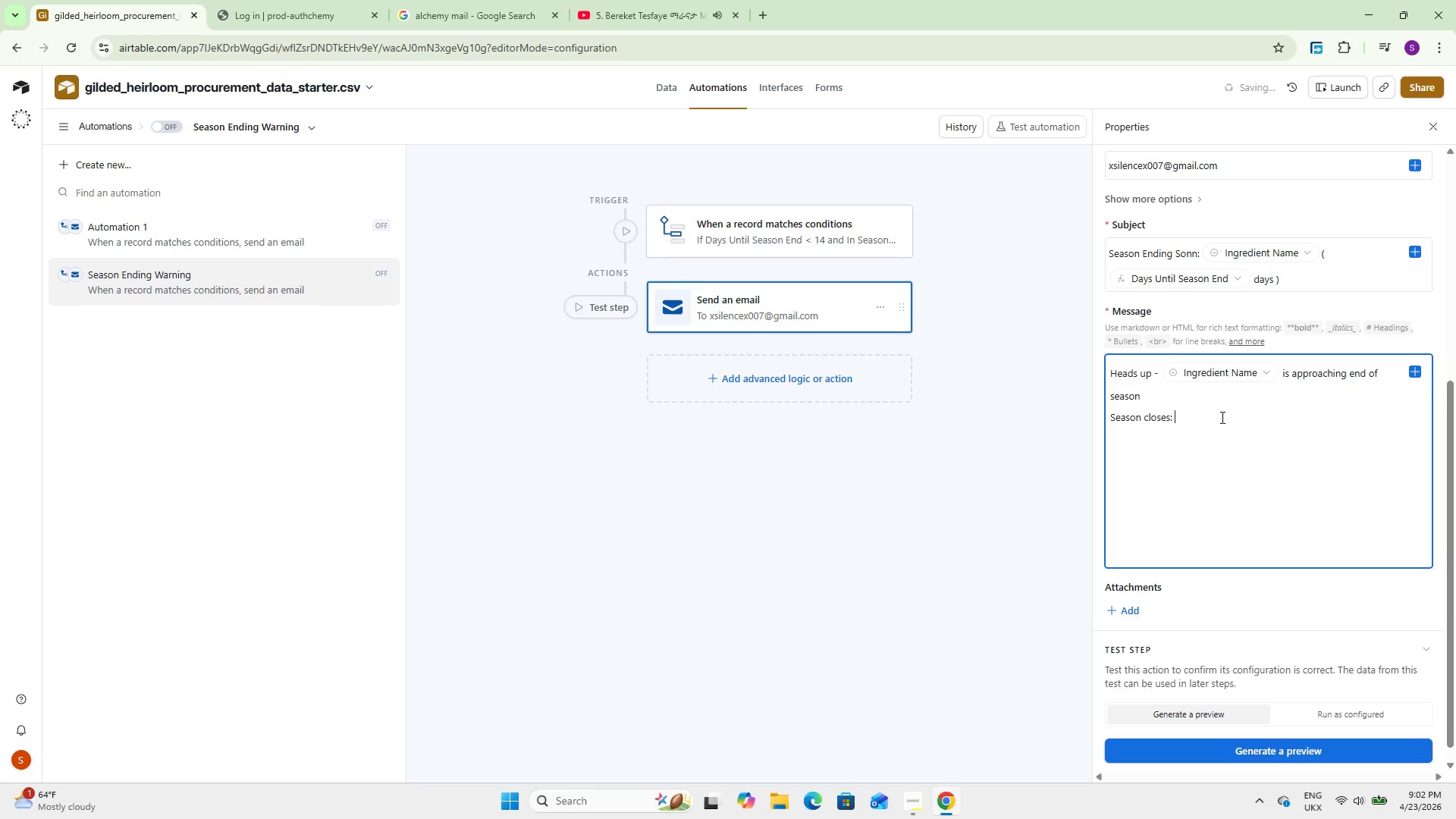 
wait(5.38)
 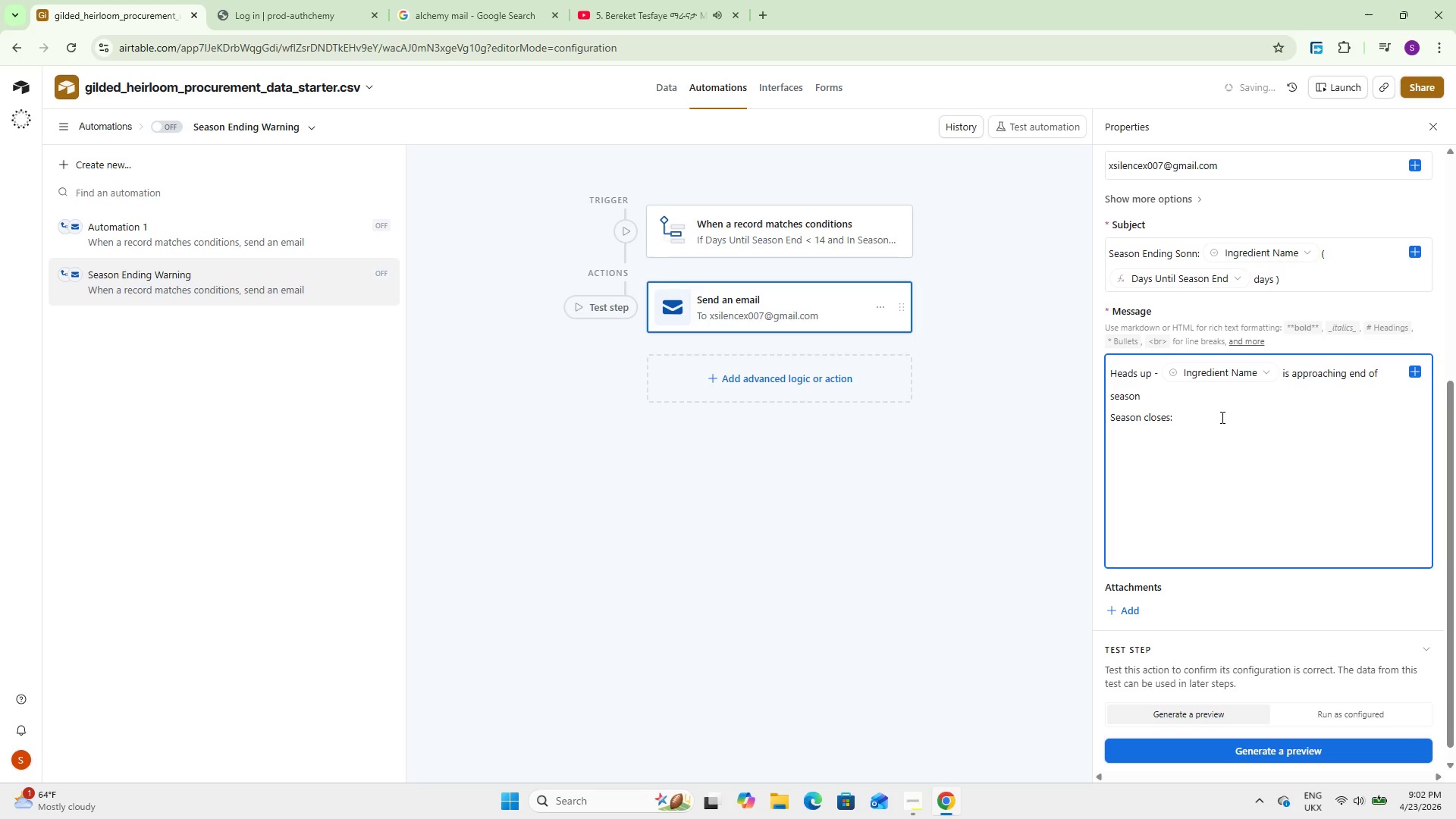 
type({season)
 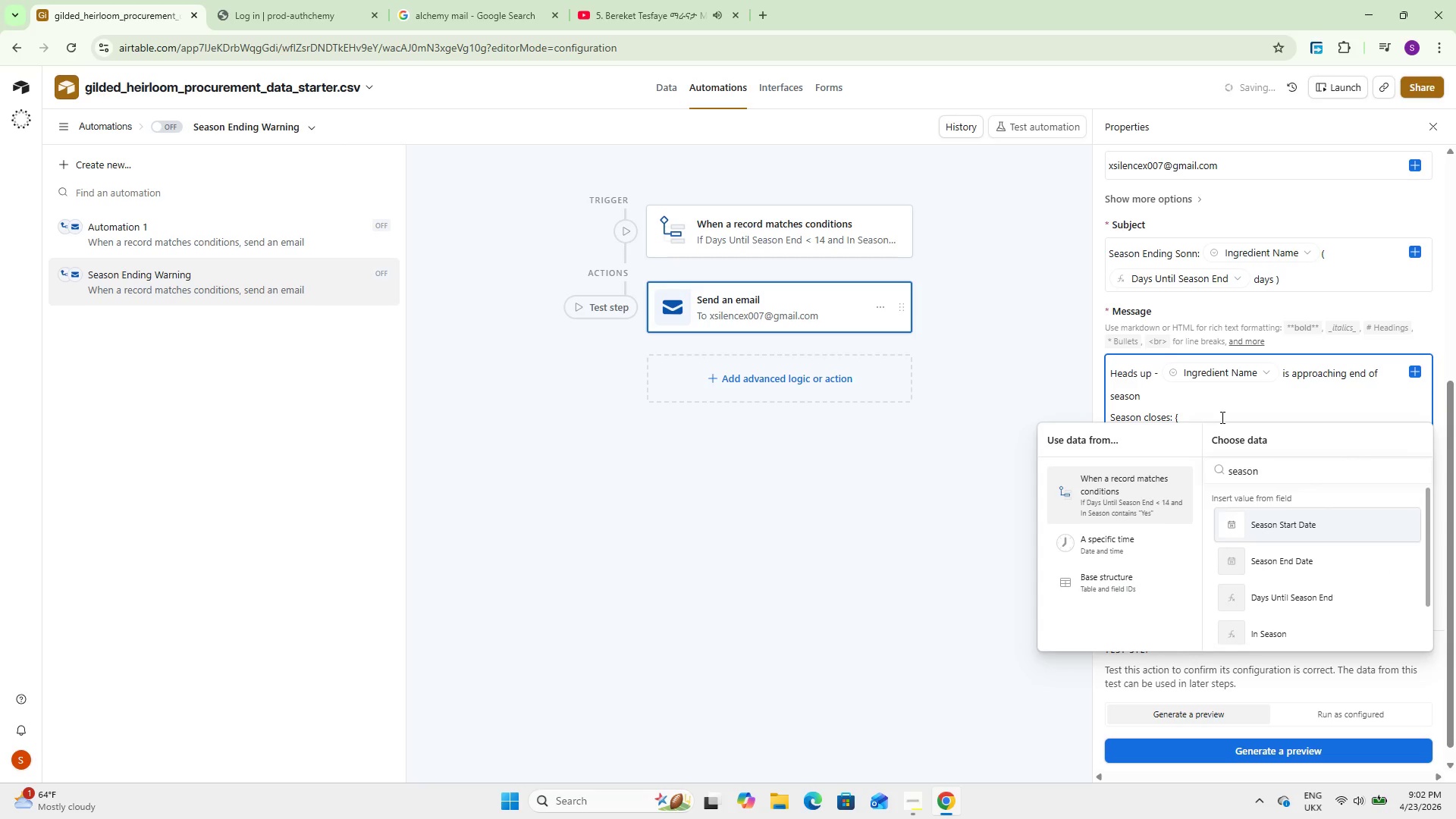 
key(ArrowDown)
 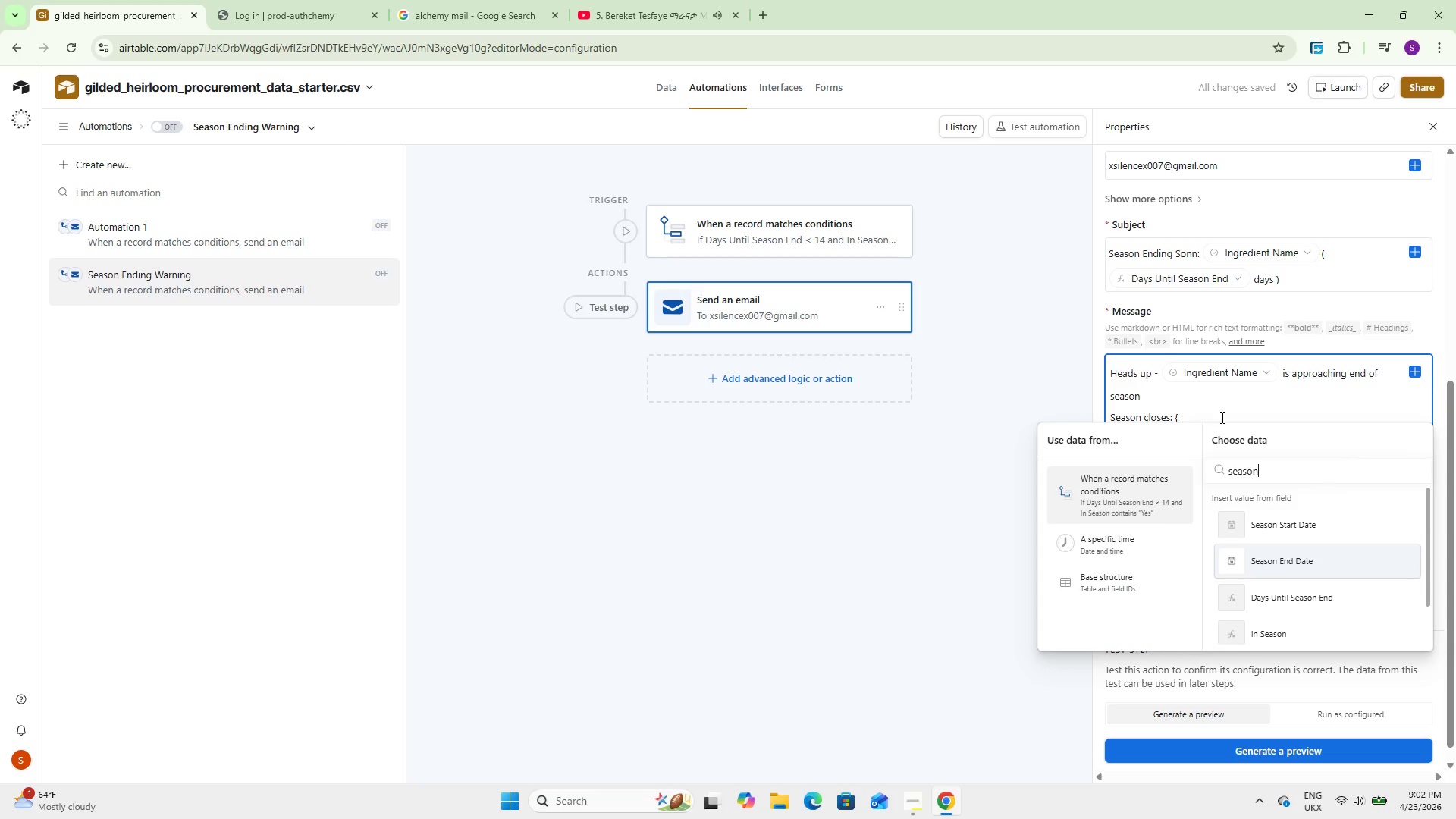 
key(Enter)
 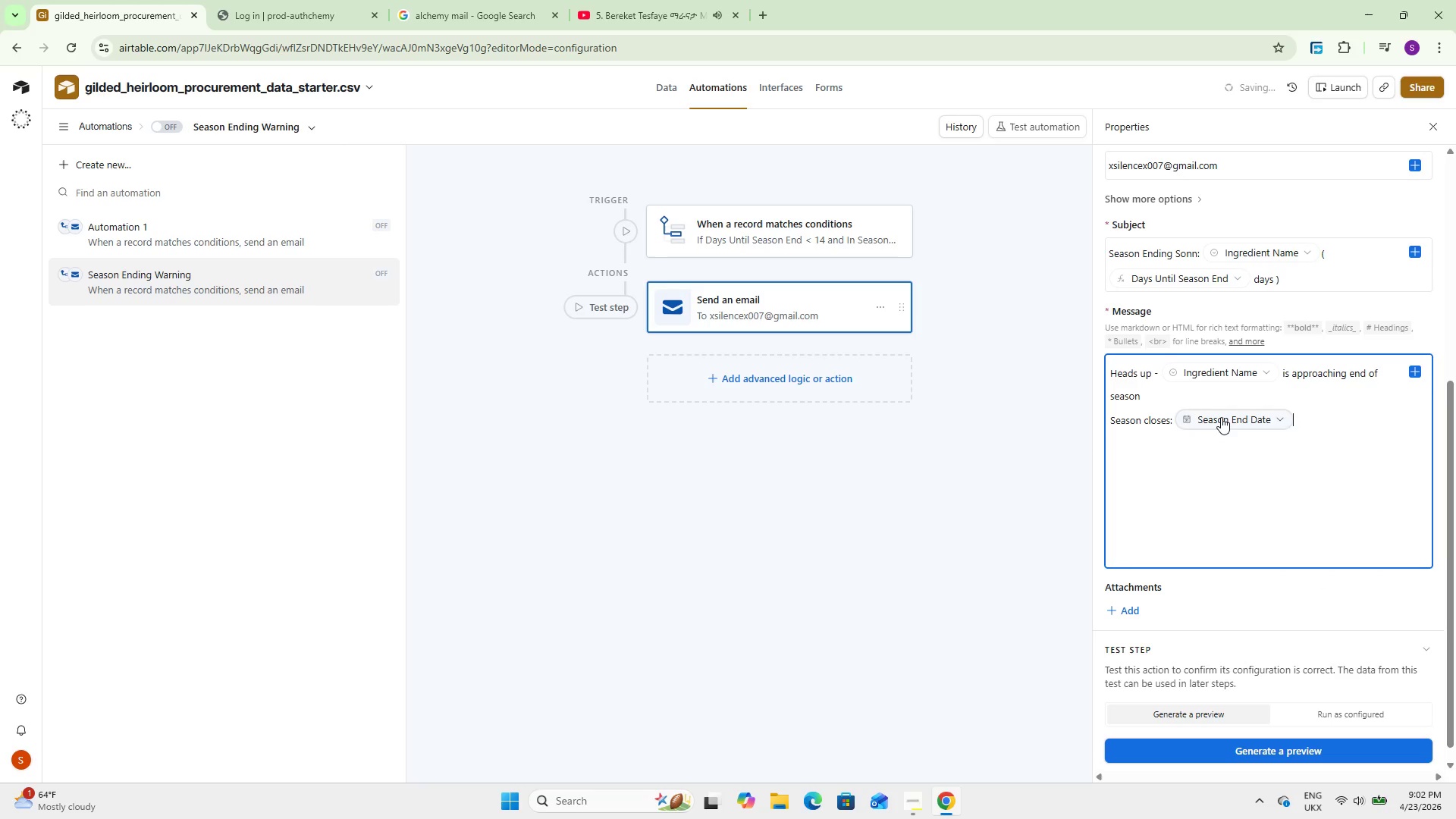 
key(Enter)
 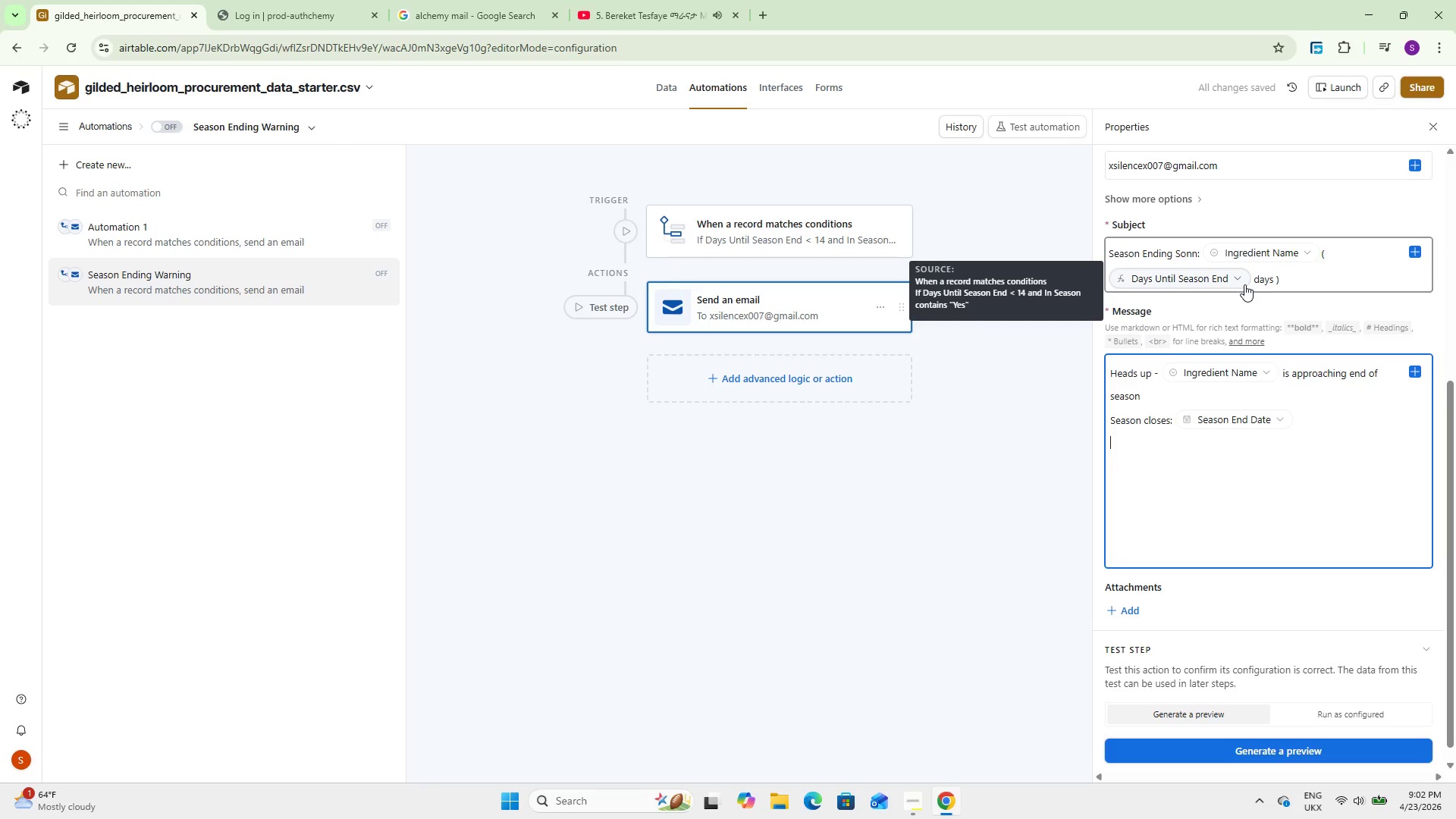 
type(Days Remaining: {Days)
 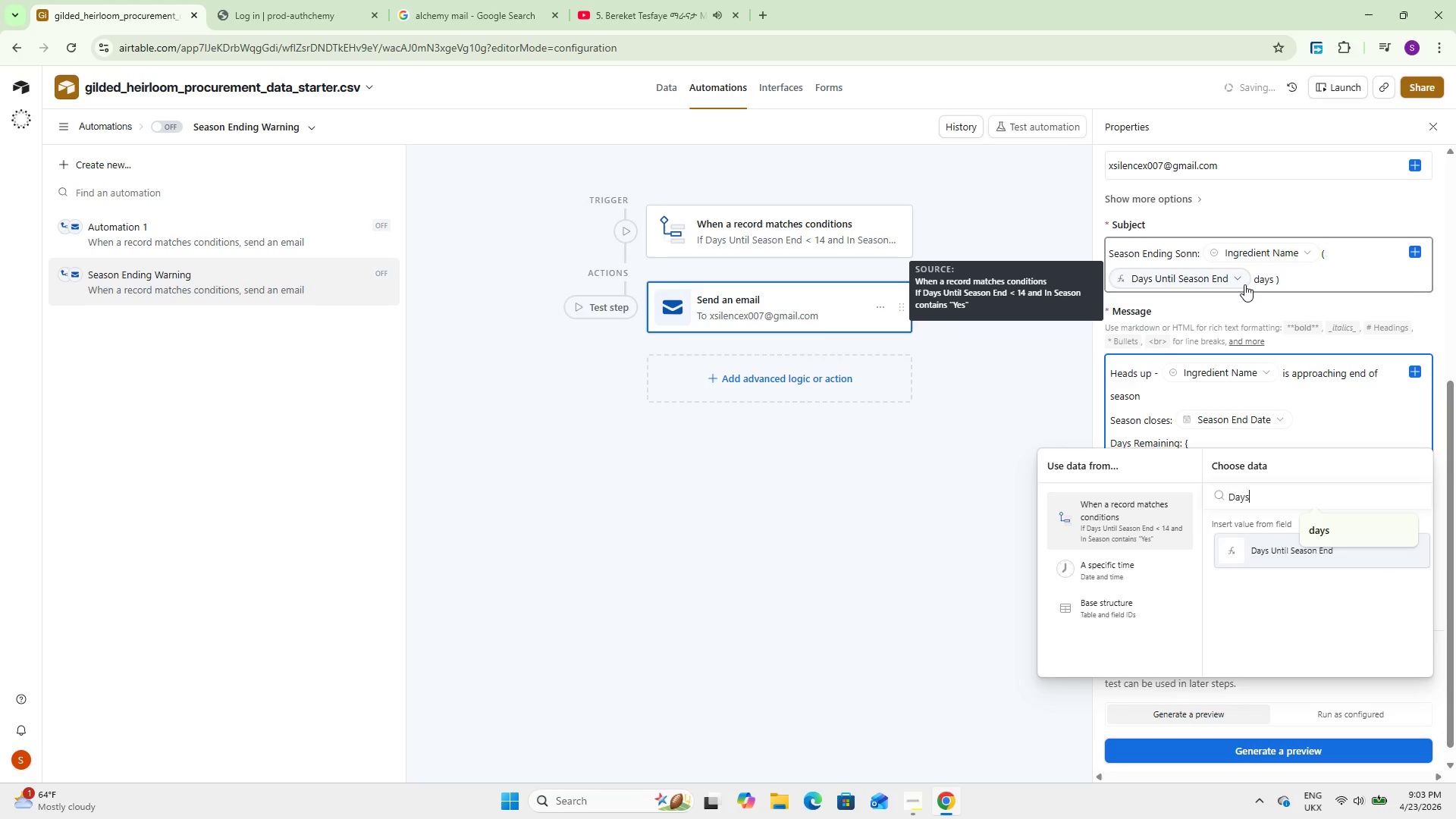 
 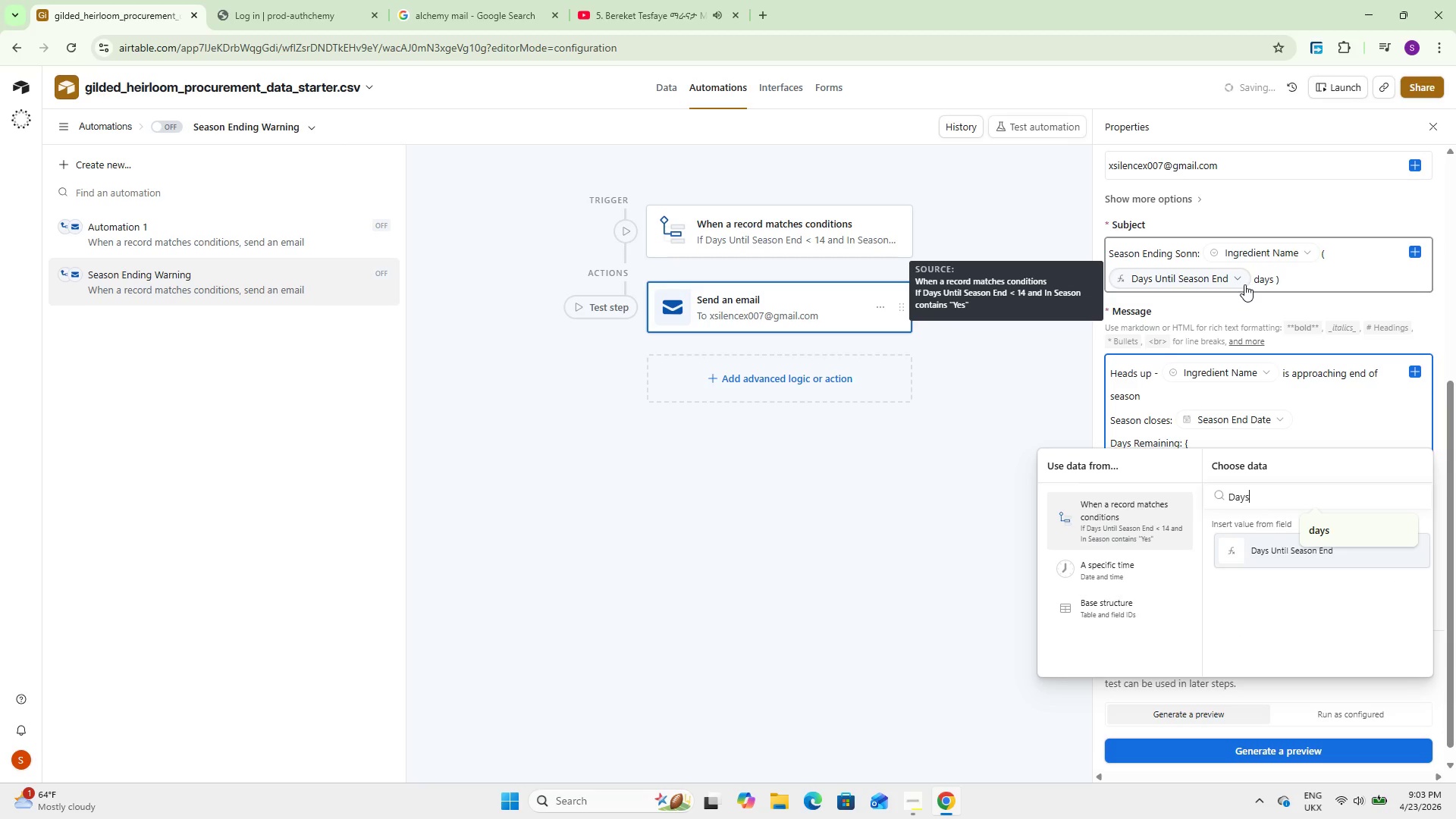 
key(Enter)
 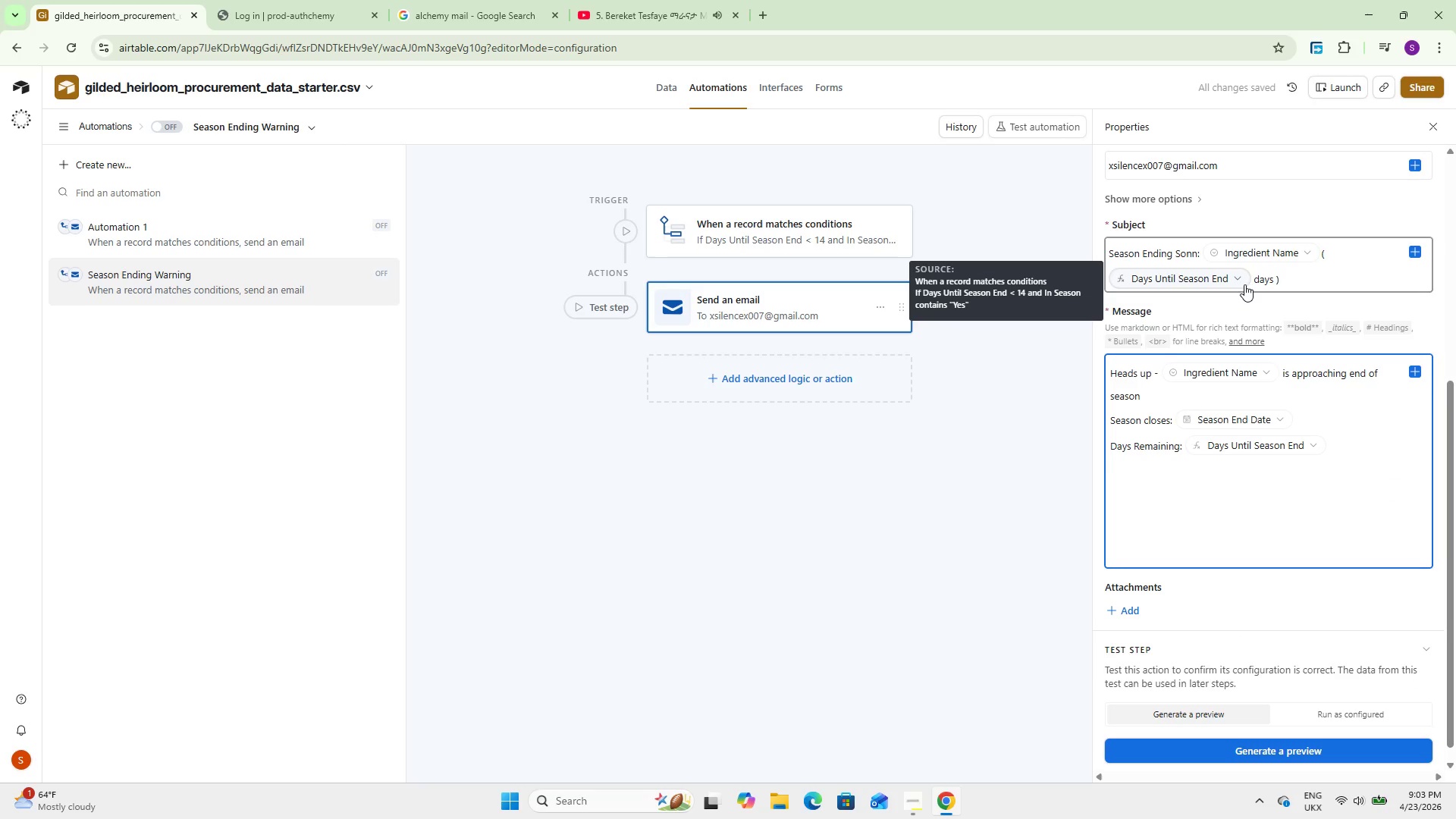 
key(Enter)
 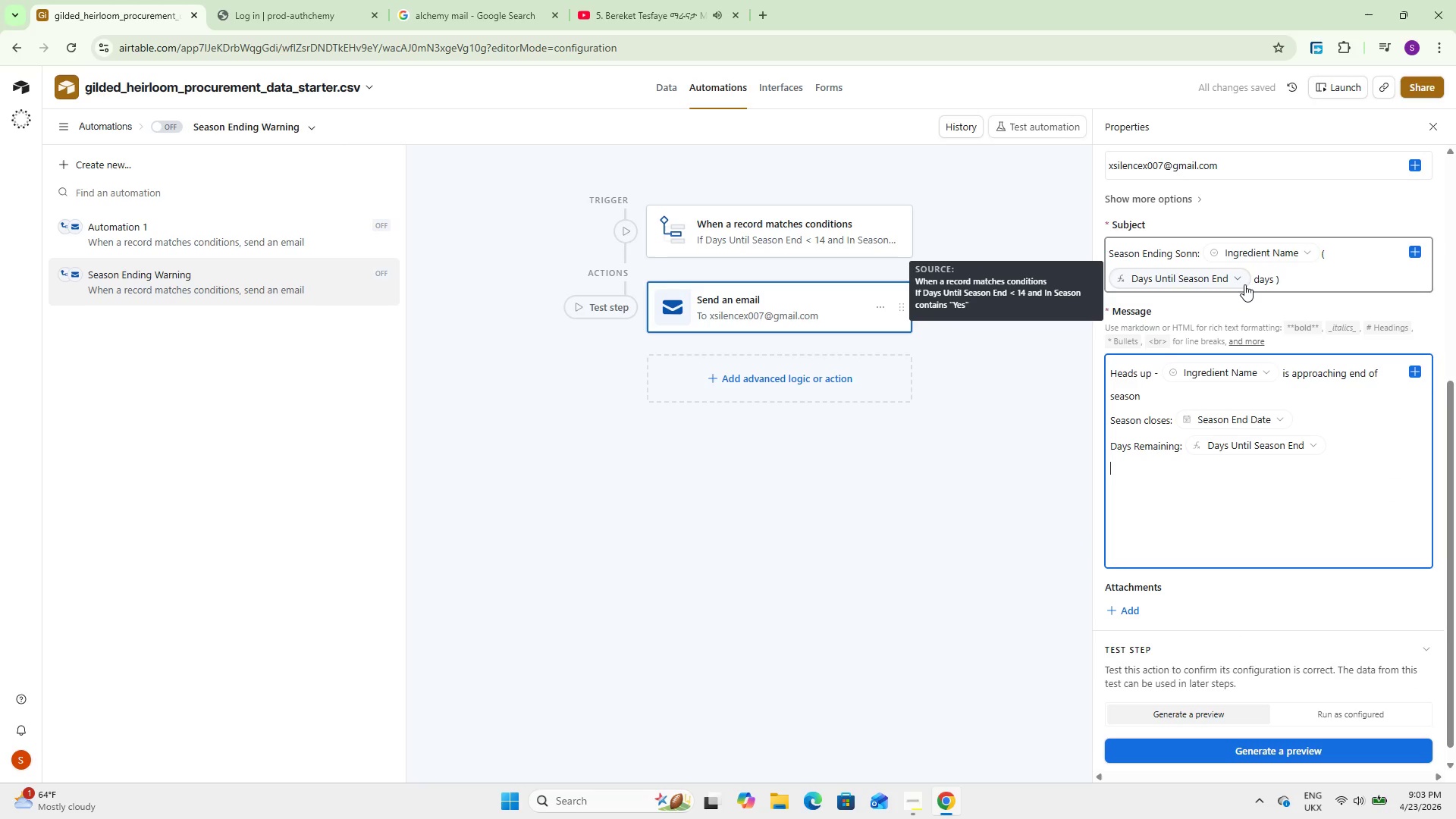 
type(Current stock: {Curren)
 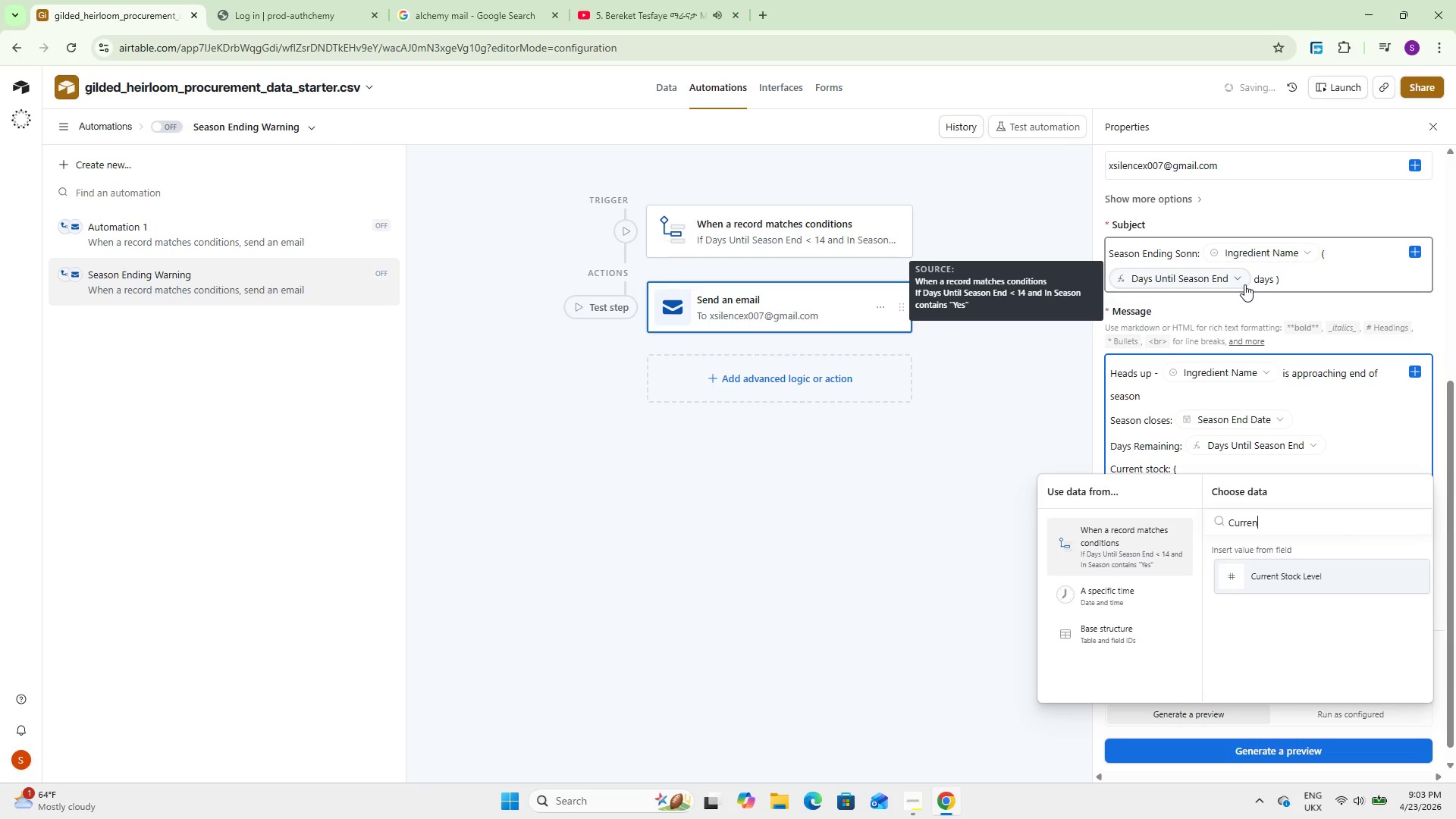 
key(Enter)
 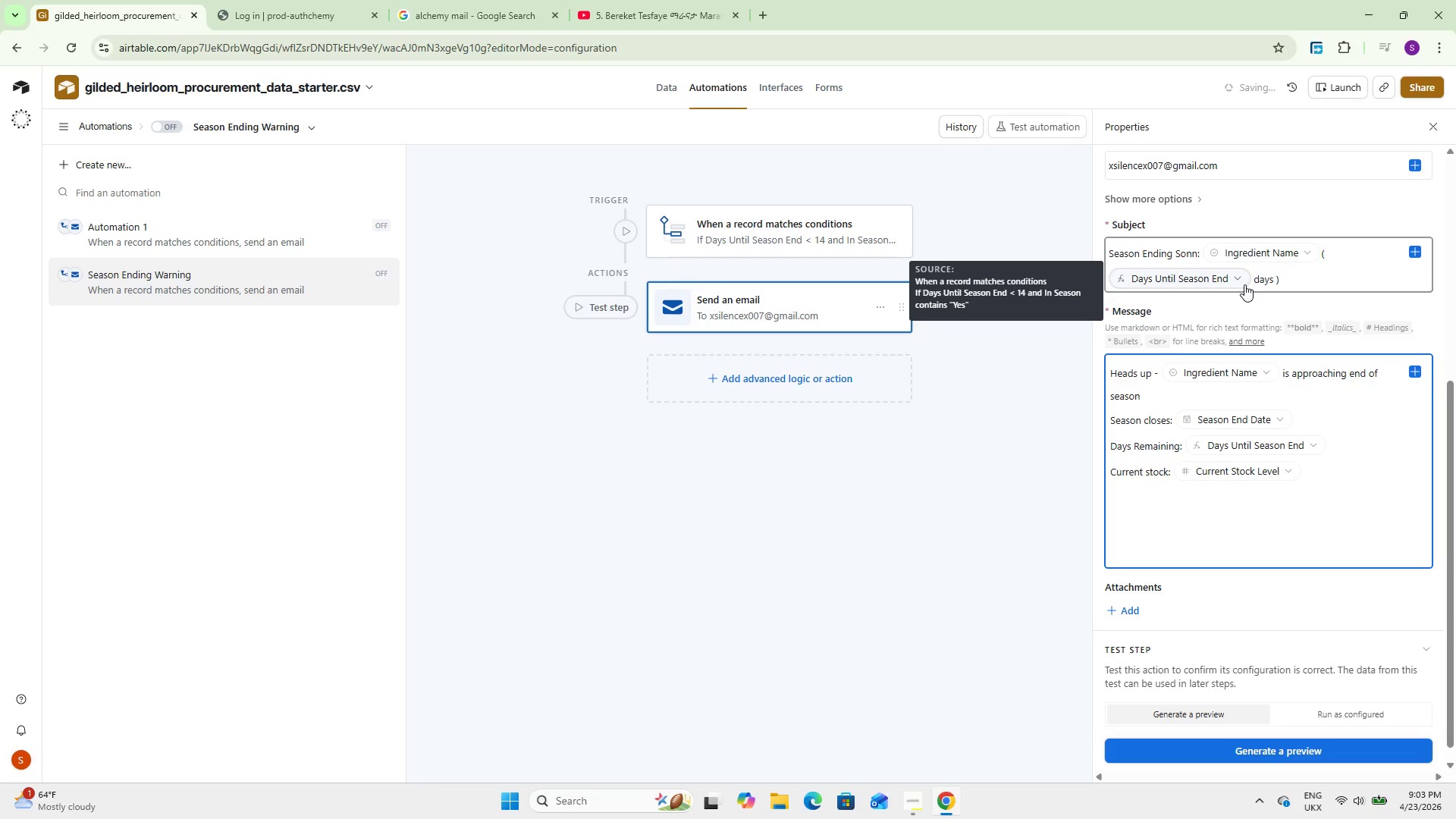 
type( units)
 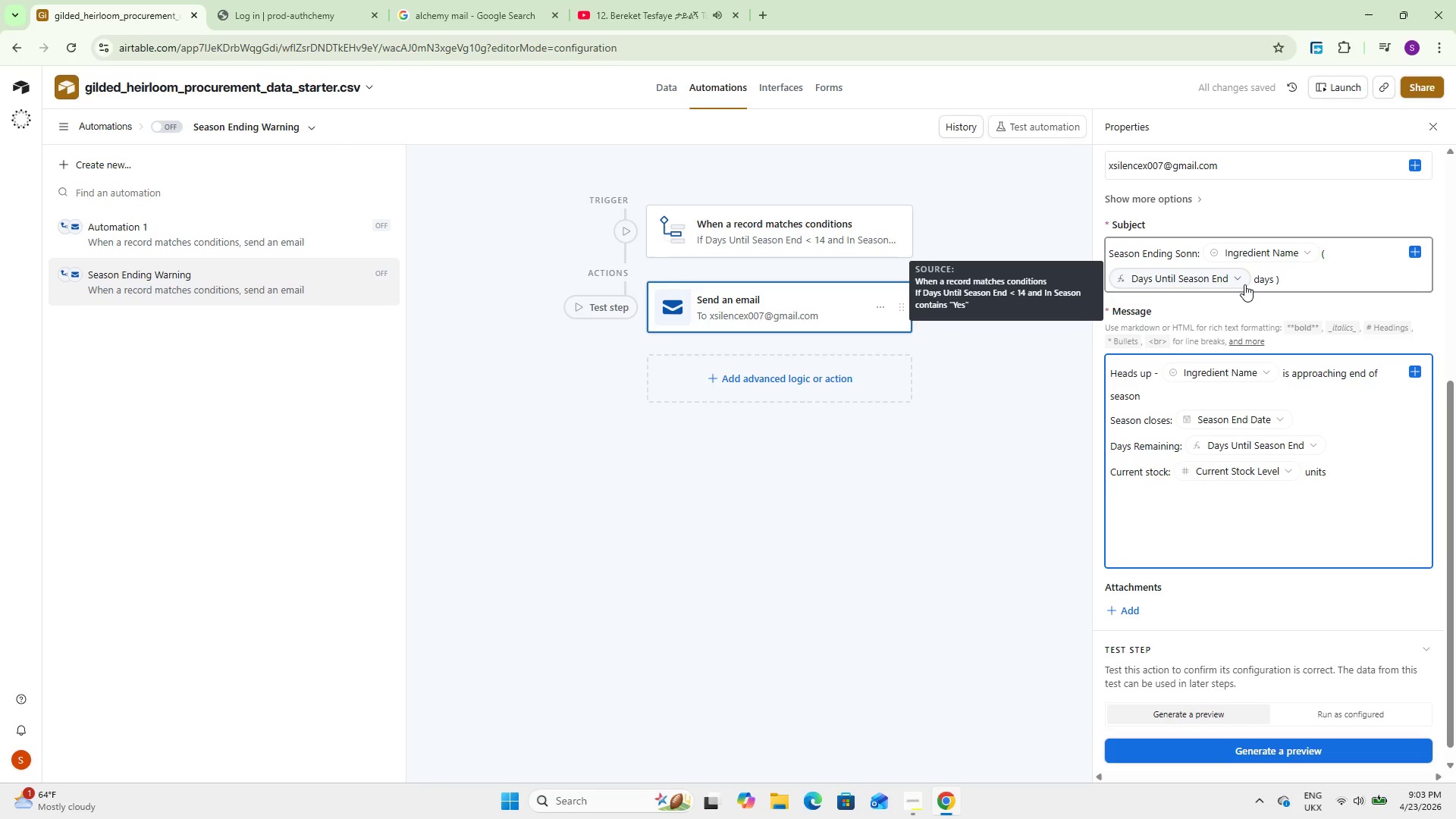 
key(Enter)
 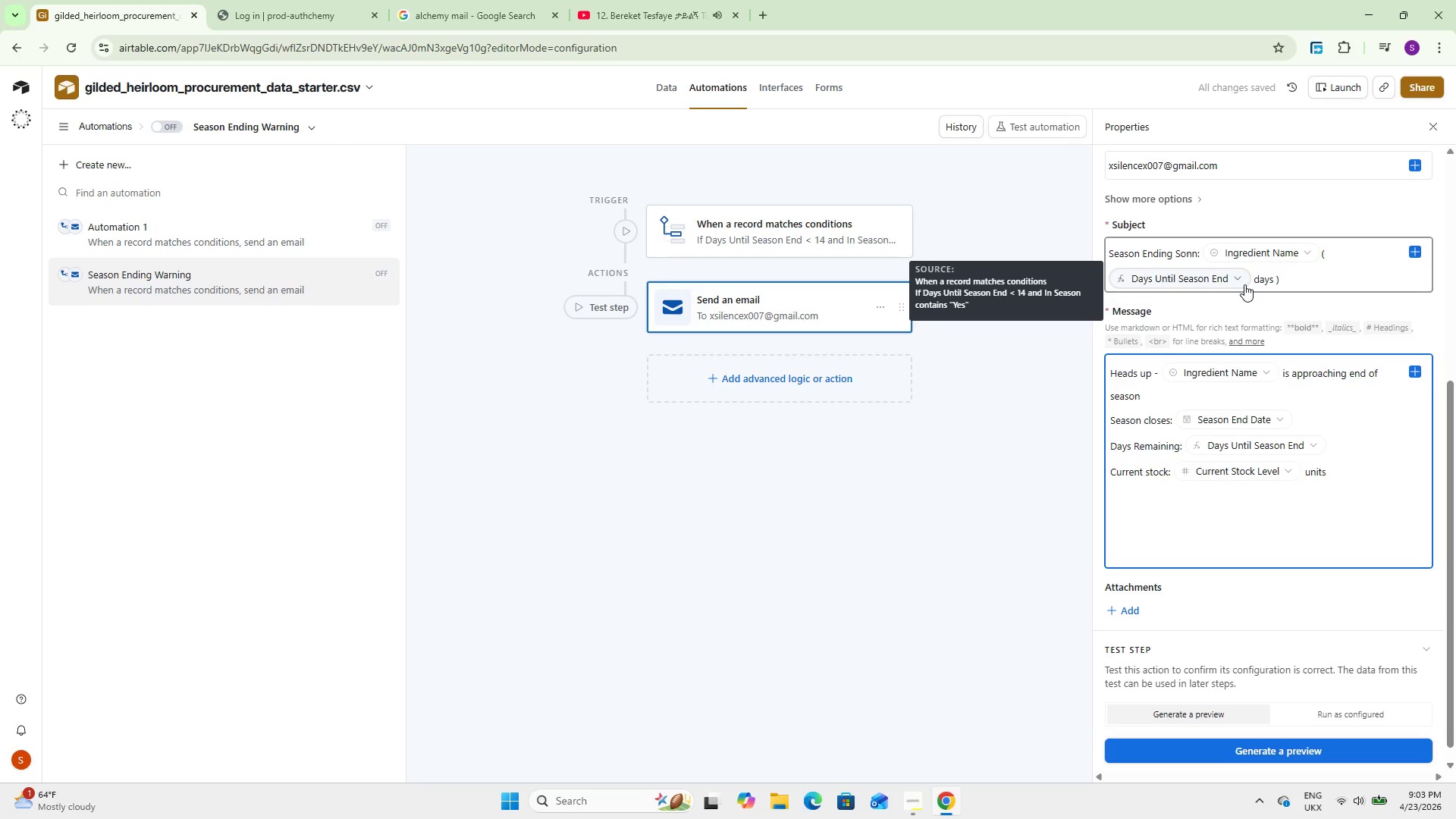 
type(Supplier: {Sup)
 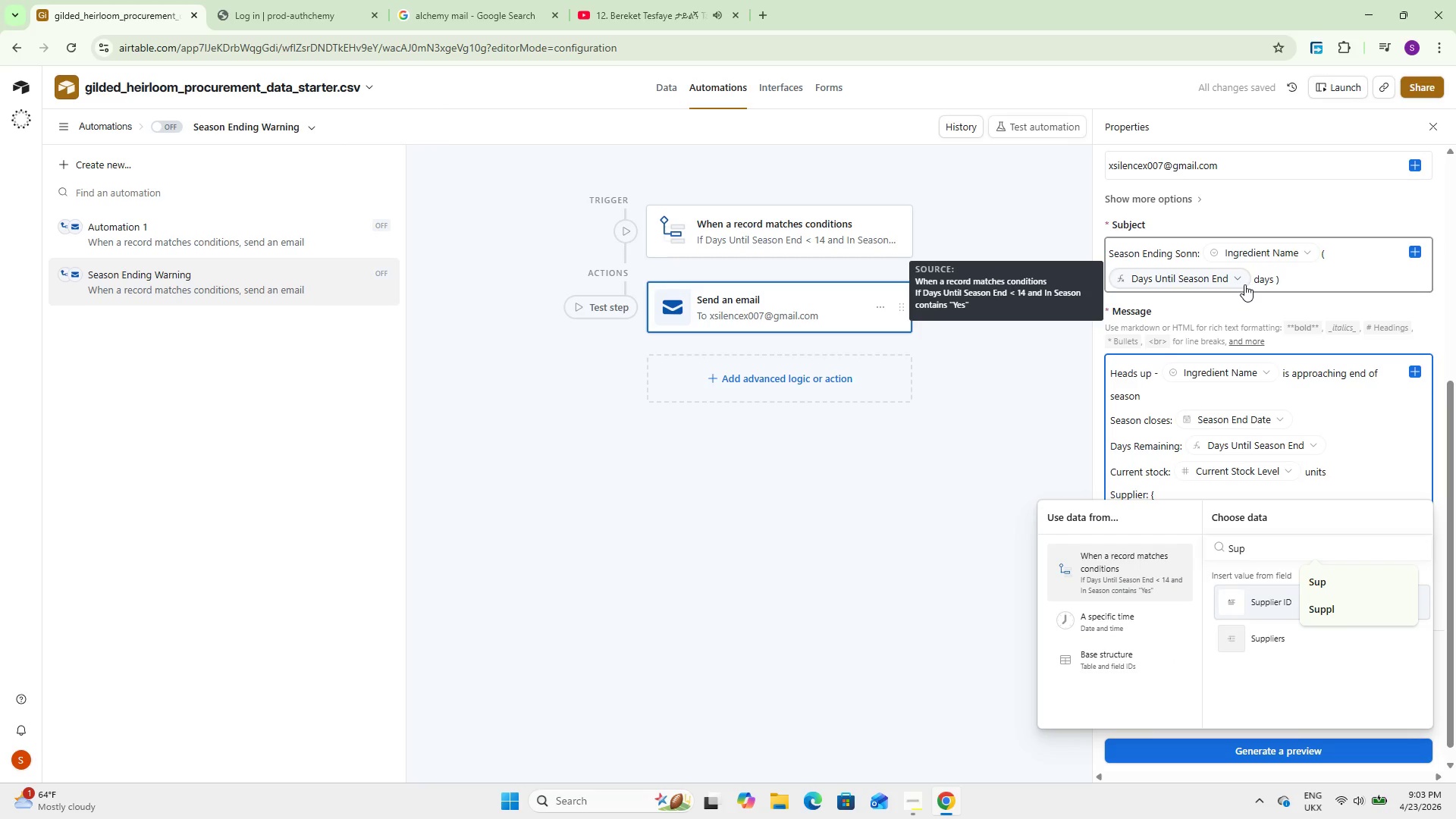 
key(ArrowRight)
 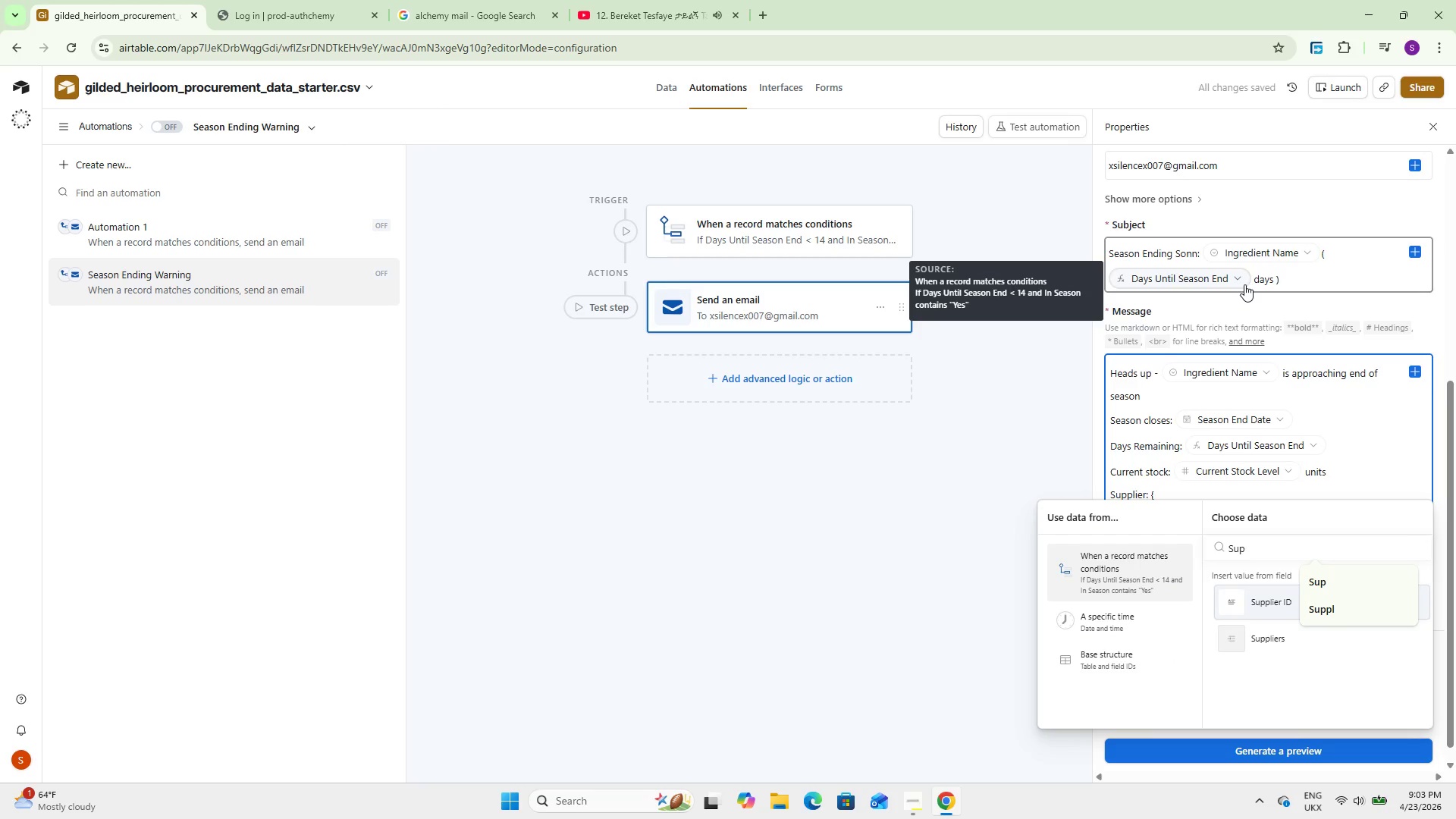 
key(ArrowDown)
 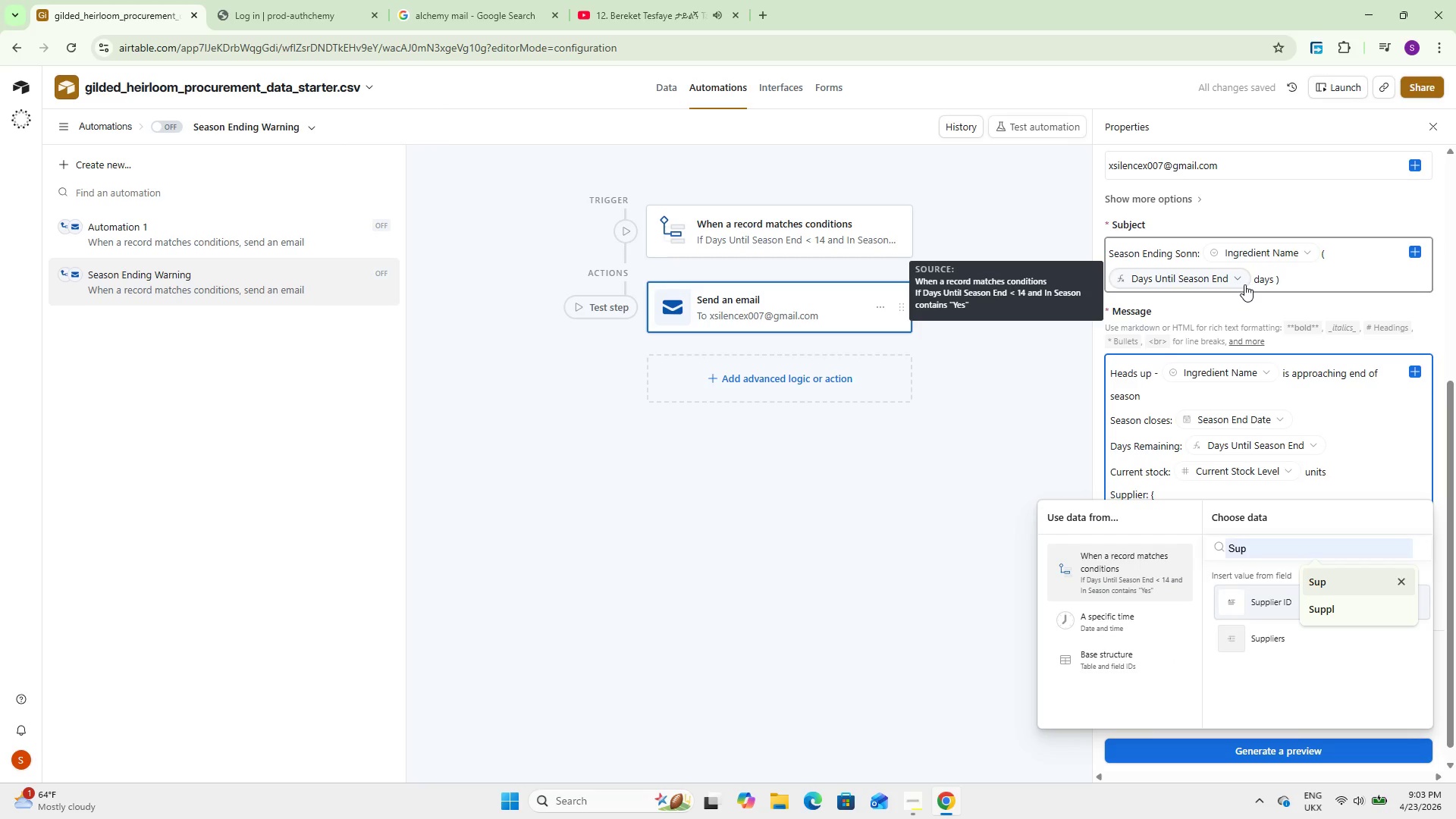 
key(ArrowDown)
 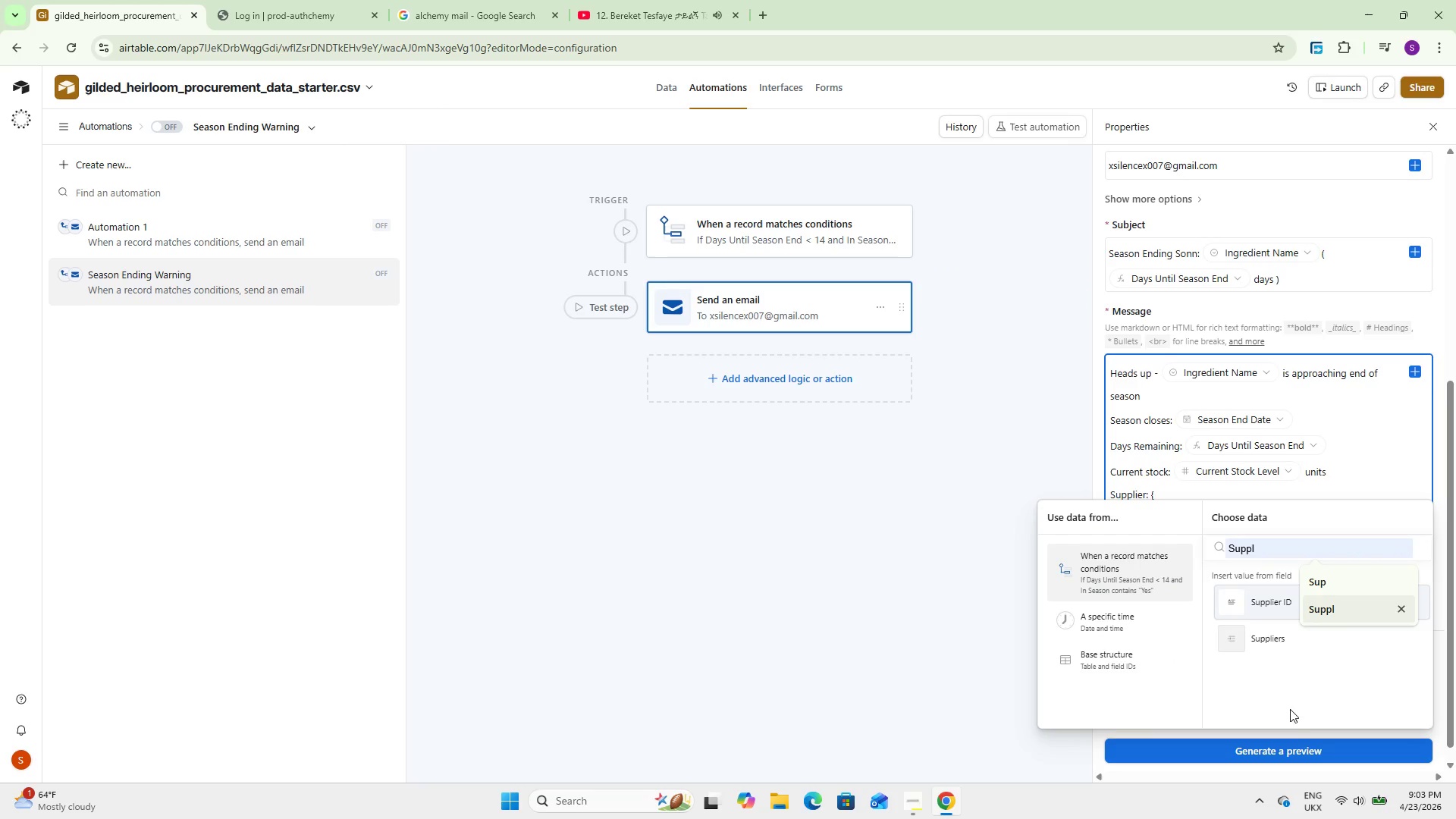 
double_click([1270, 644])
 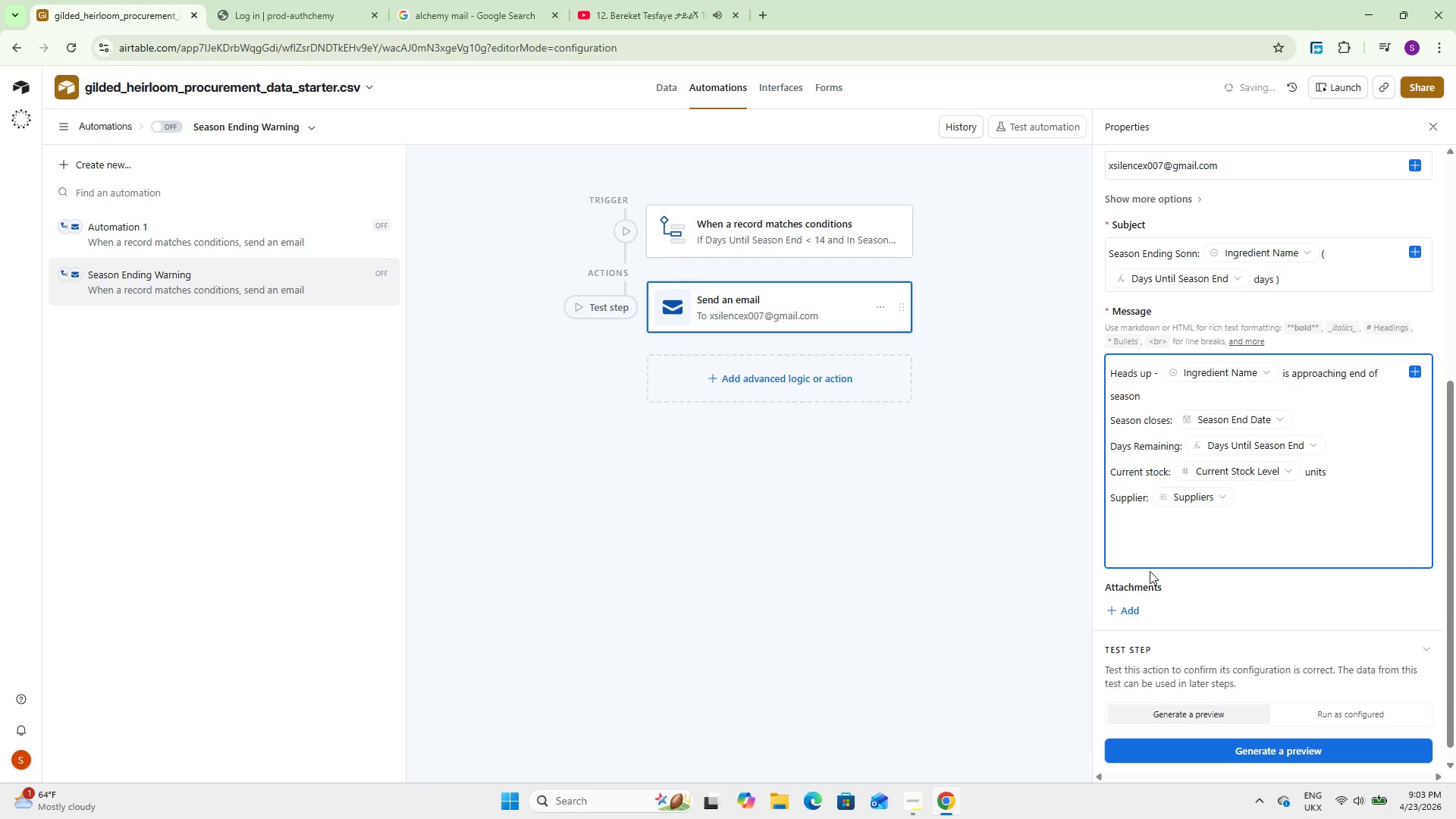 
key(Enter)
 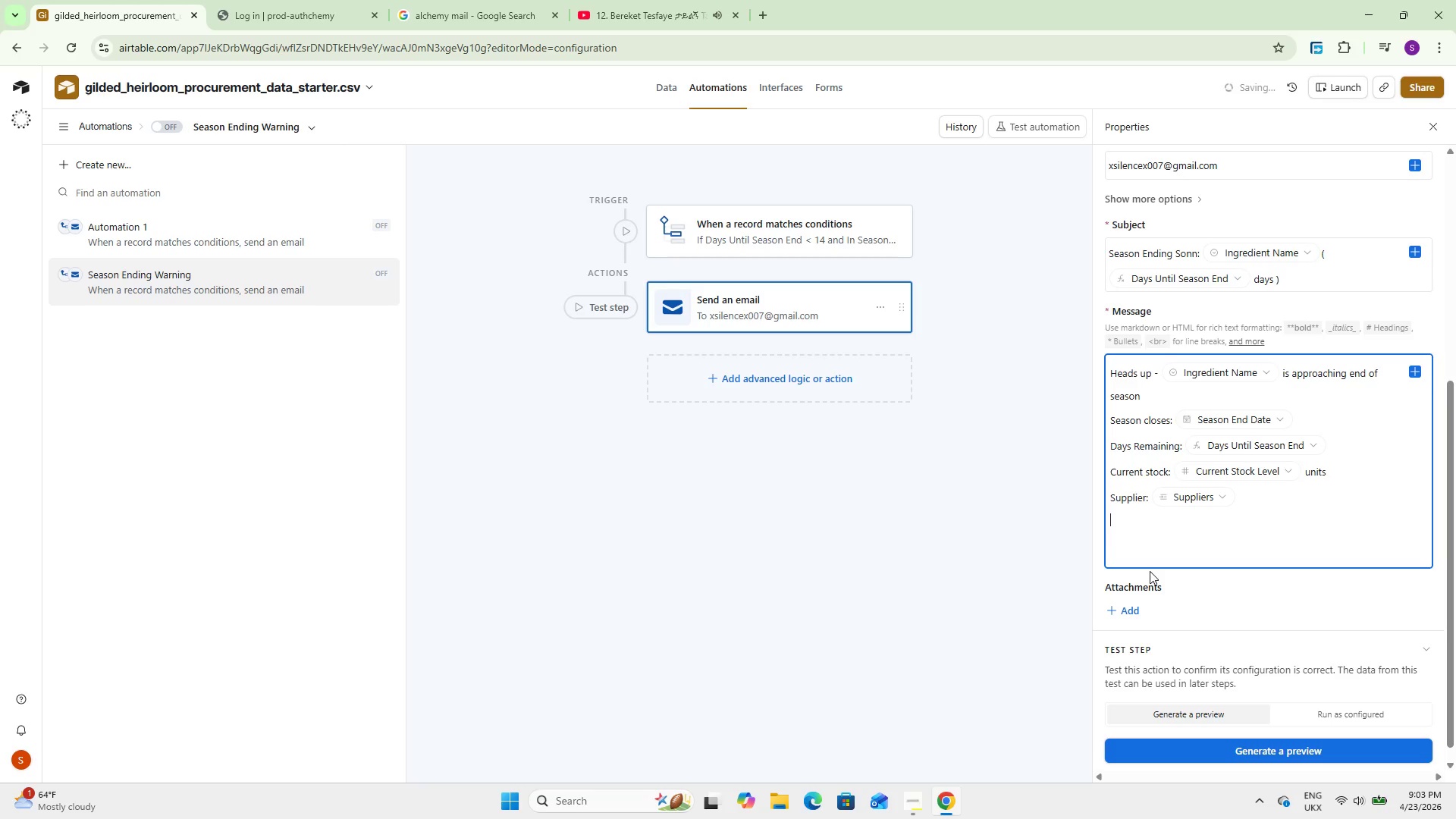 
key(Enter)
 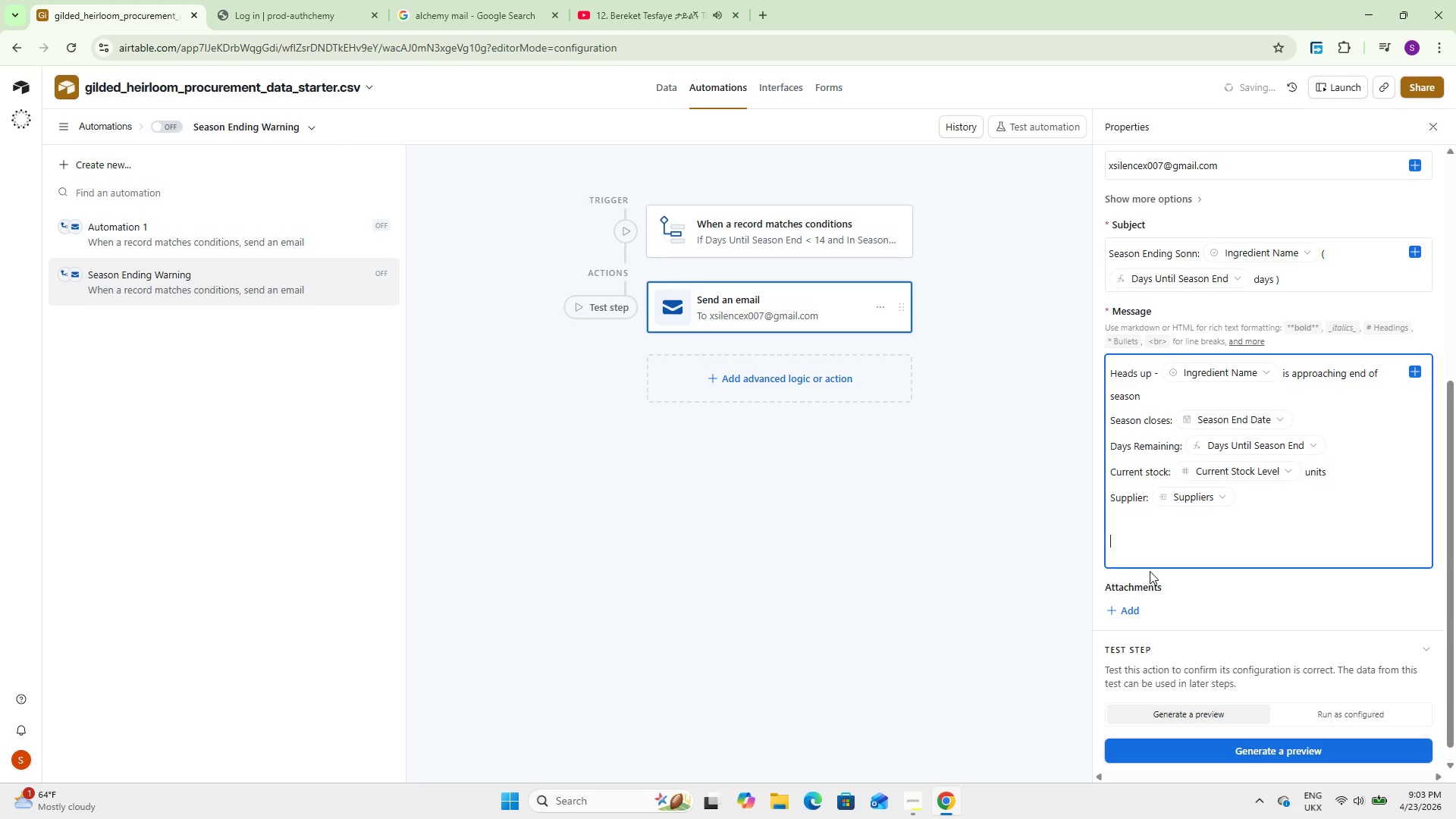 
type(Consider featuring this ingrei)
key(Backspace)
type(dient prominently this week)
 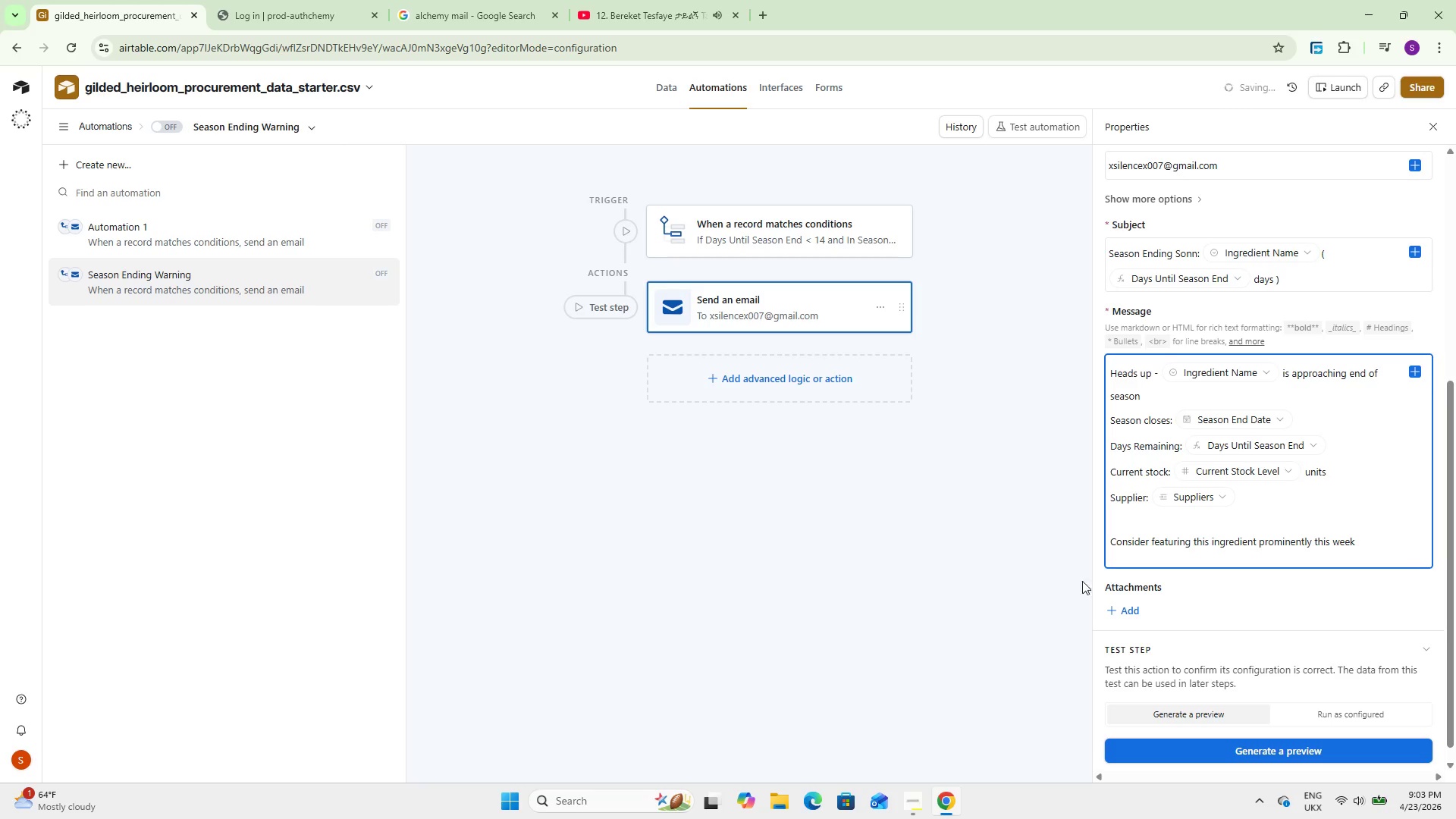 
left_click([801, 588])
 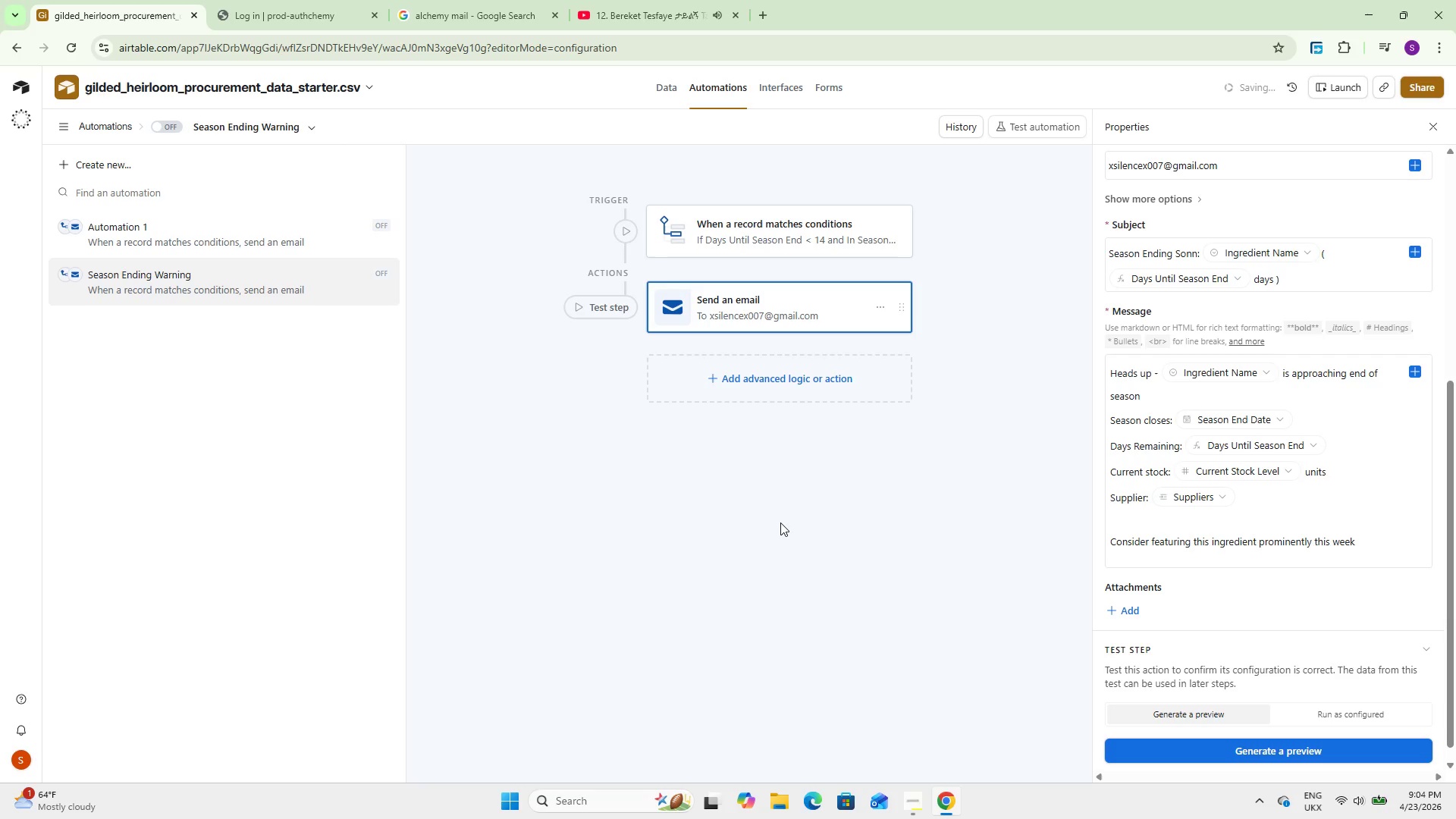 
wait(6.12)
 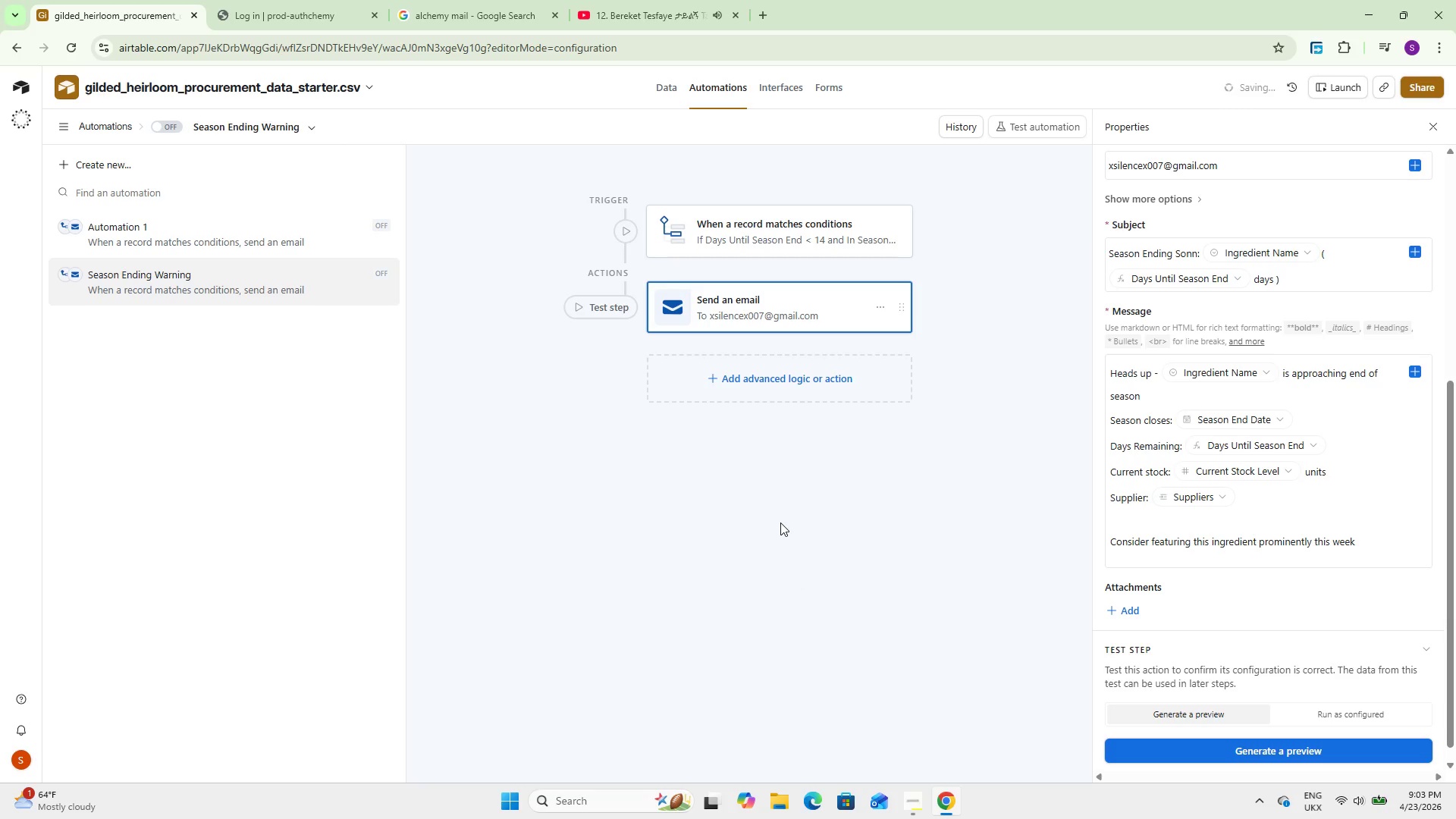 
left_click([172, 127])
 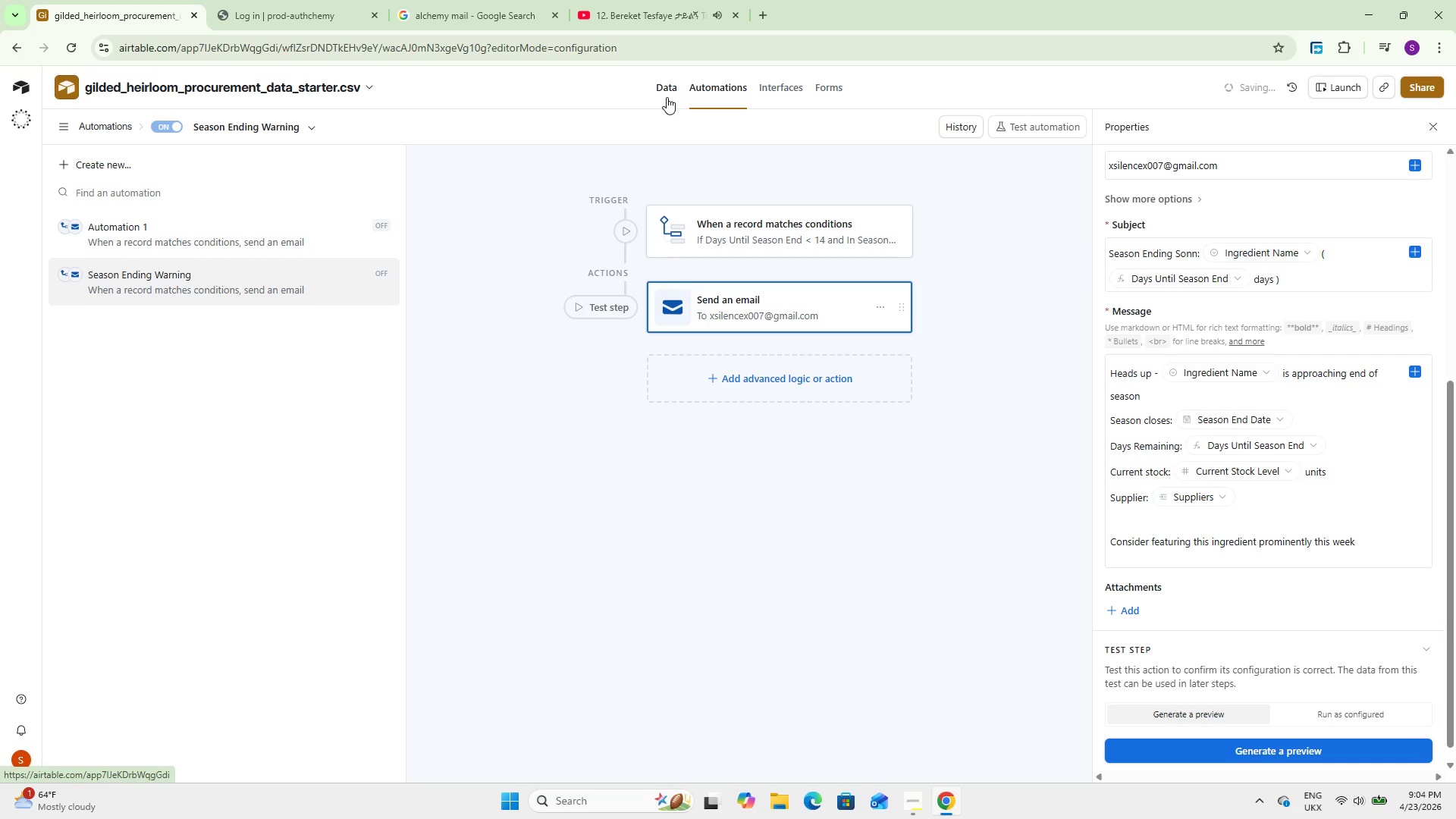 
left_click([667, 97])
 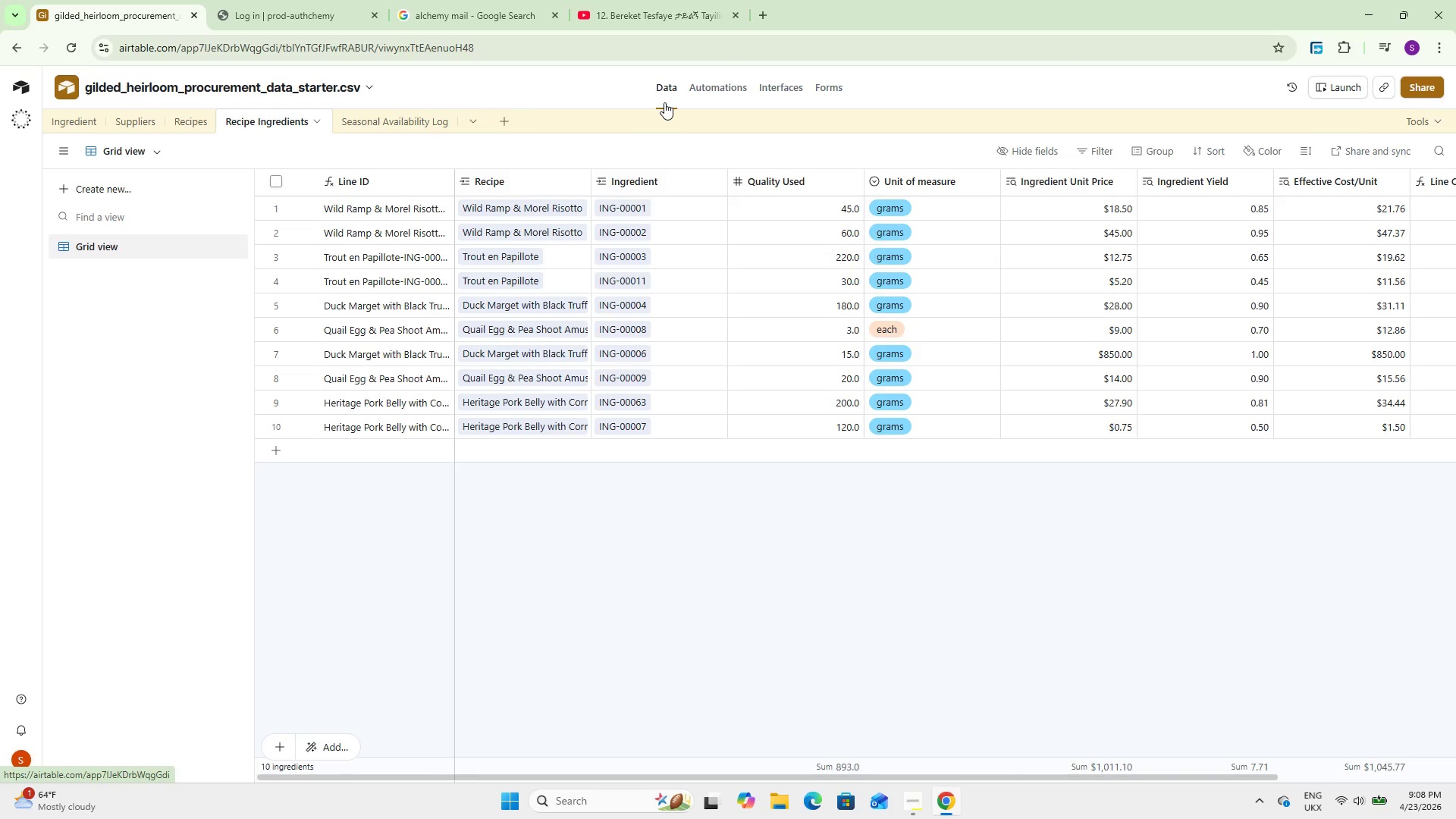 
wait(244.75)
 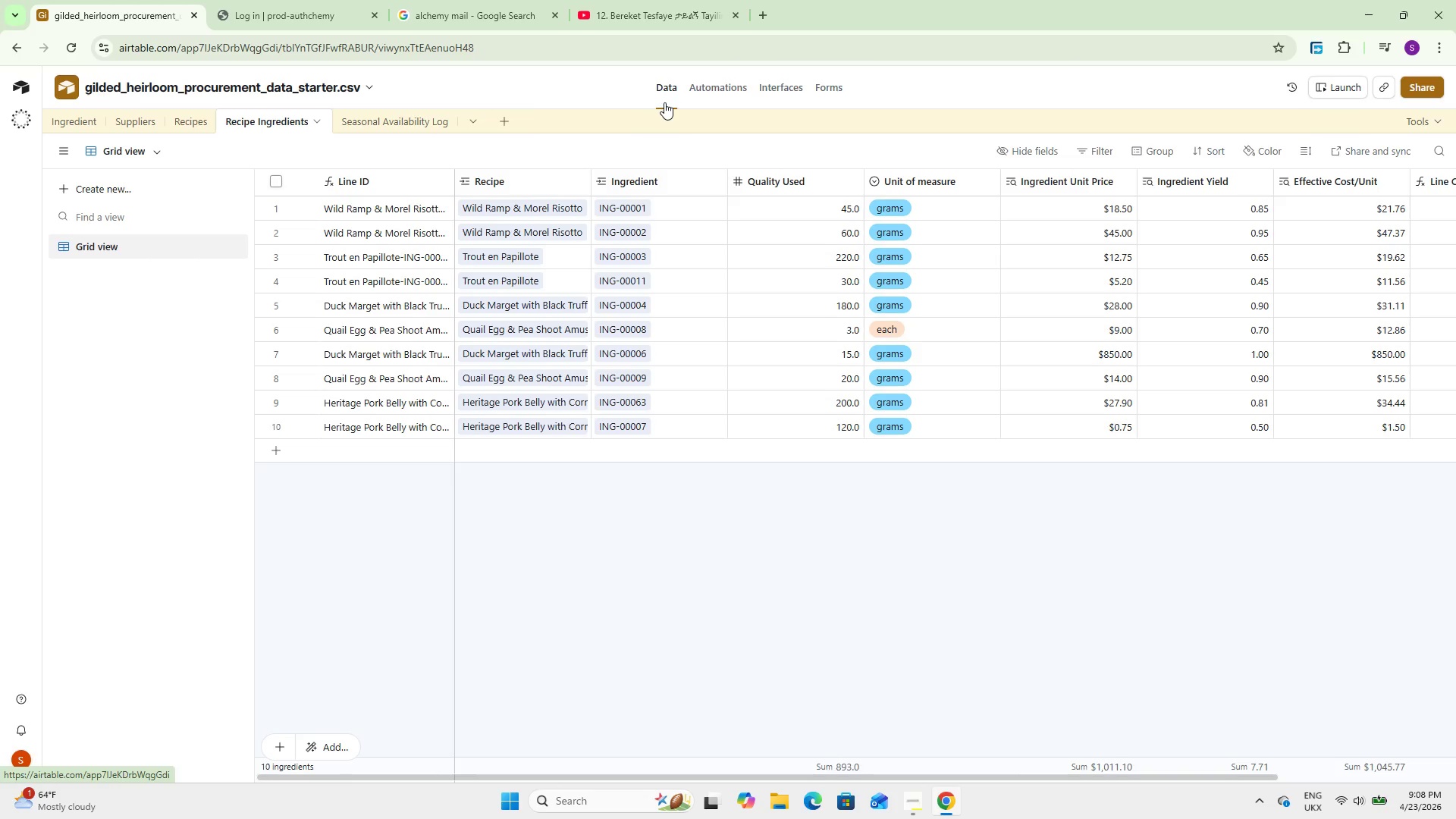 
left_click([344, 99])
 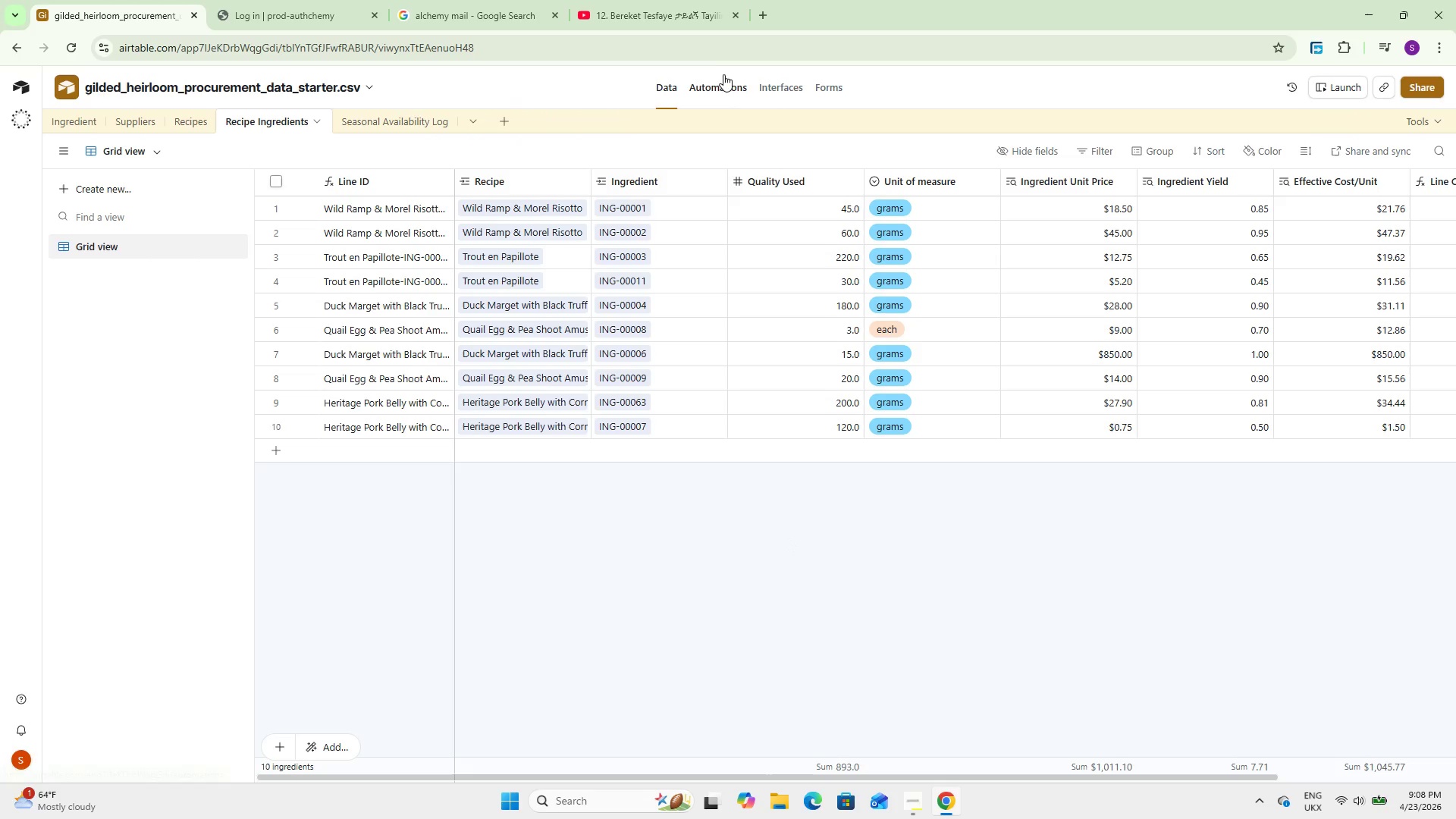 
left_click([717, 79])
 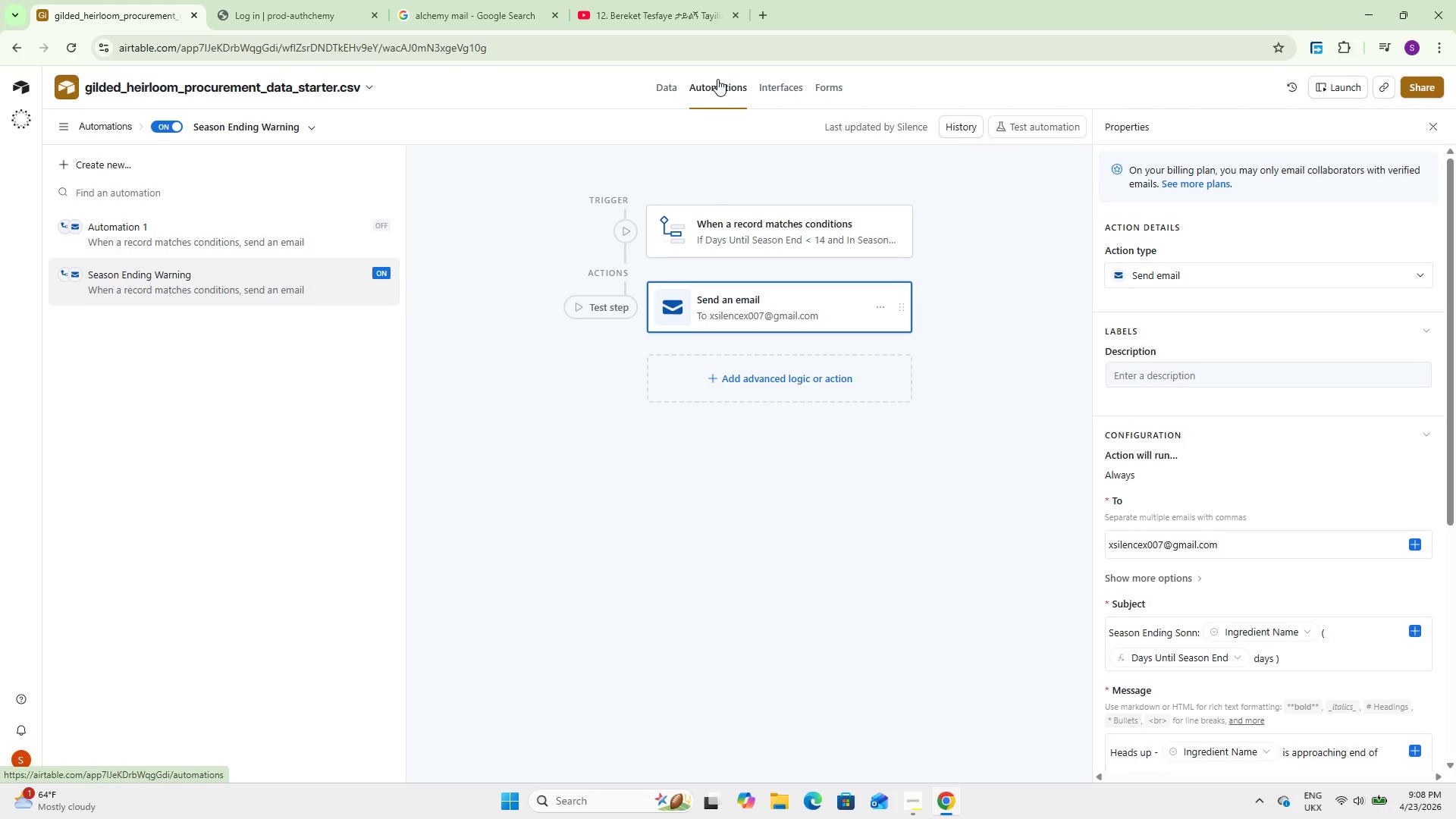 
wait(5.02)
 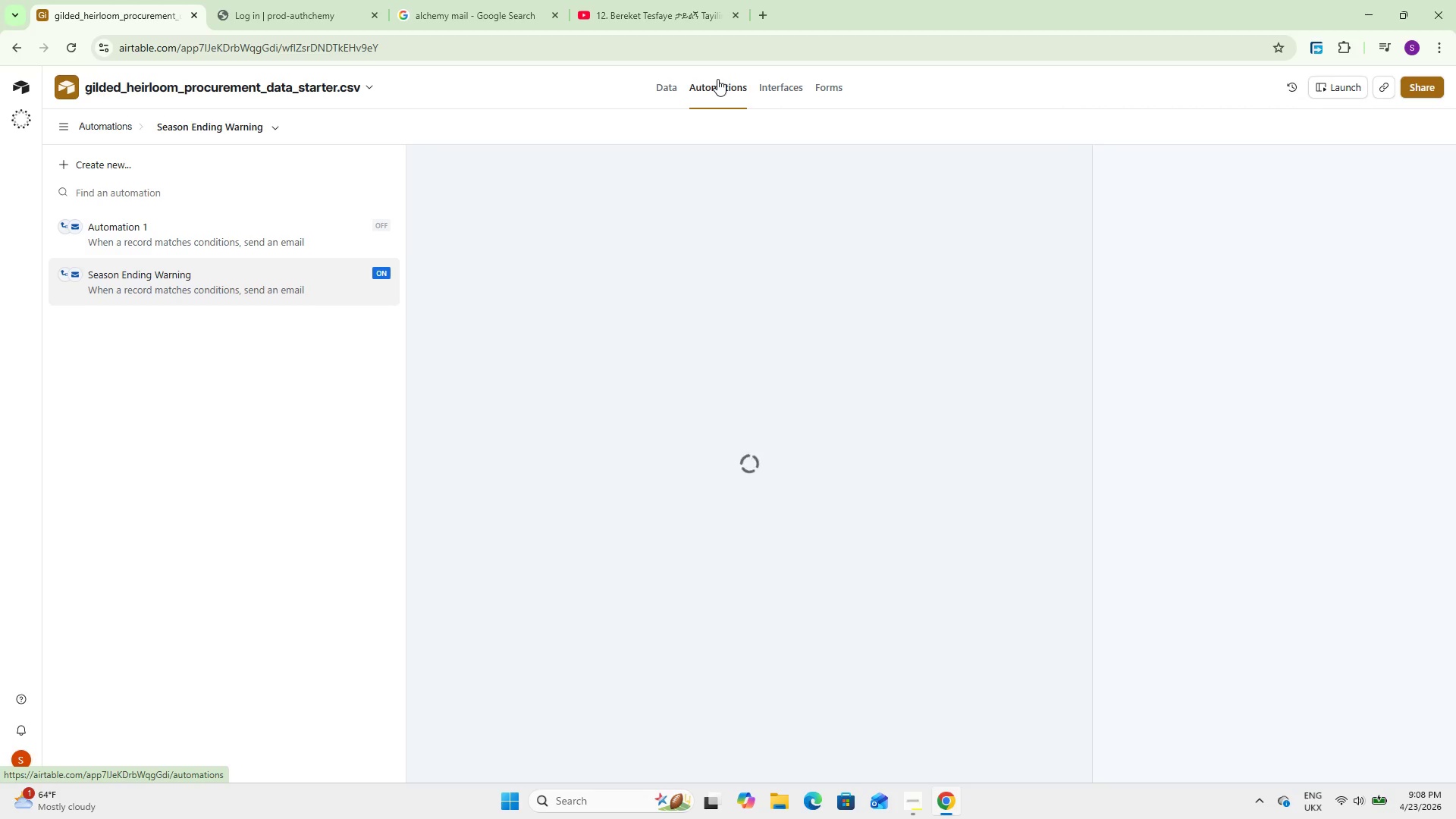 
left_click([780, 89])
 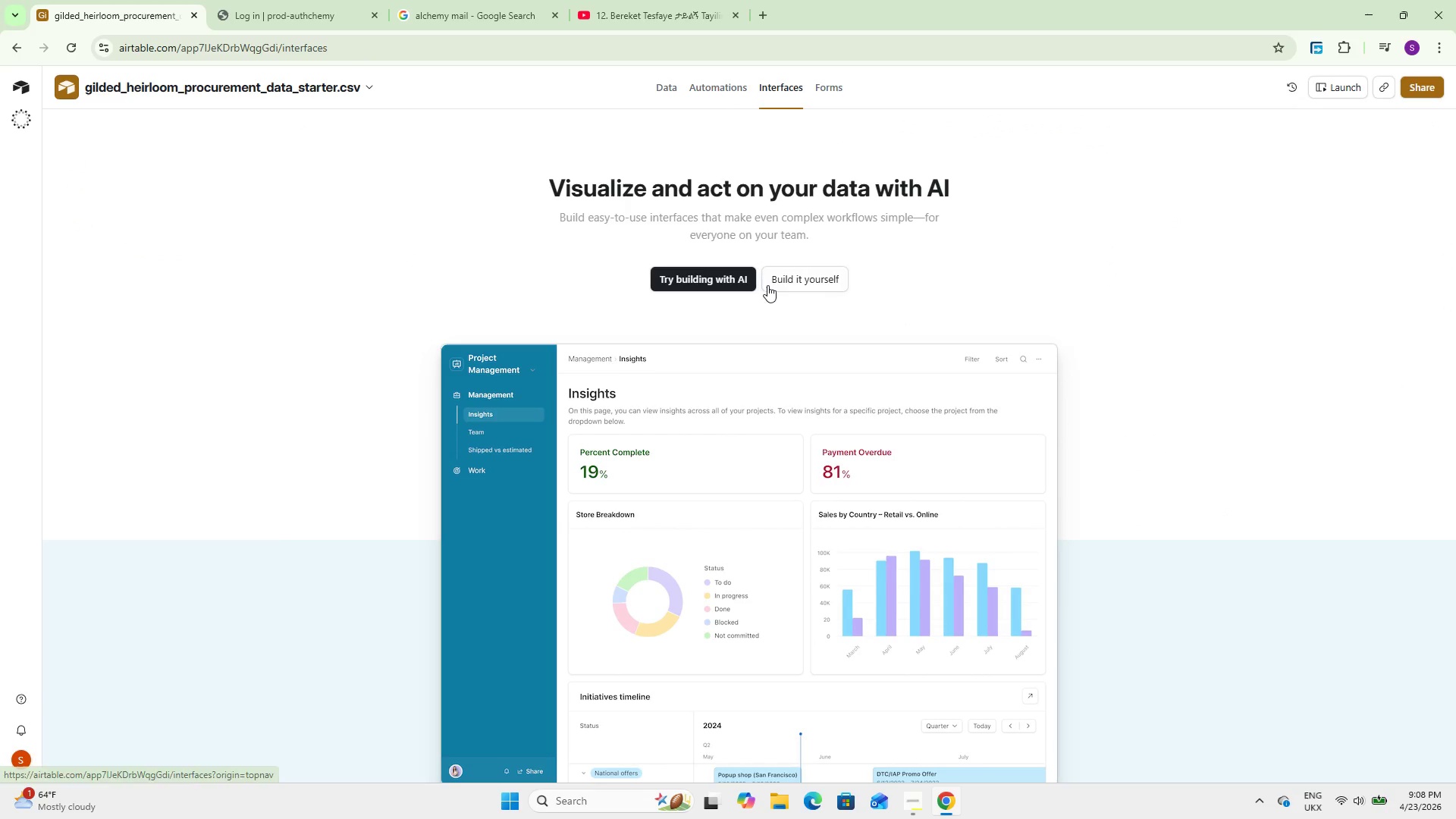 
left_click([795, 274])
 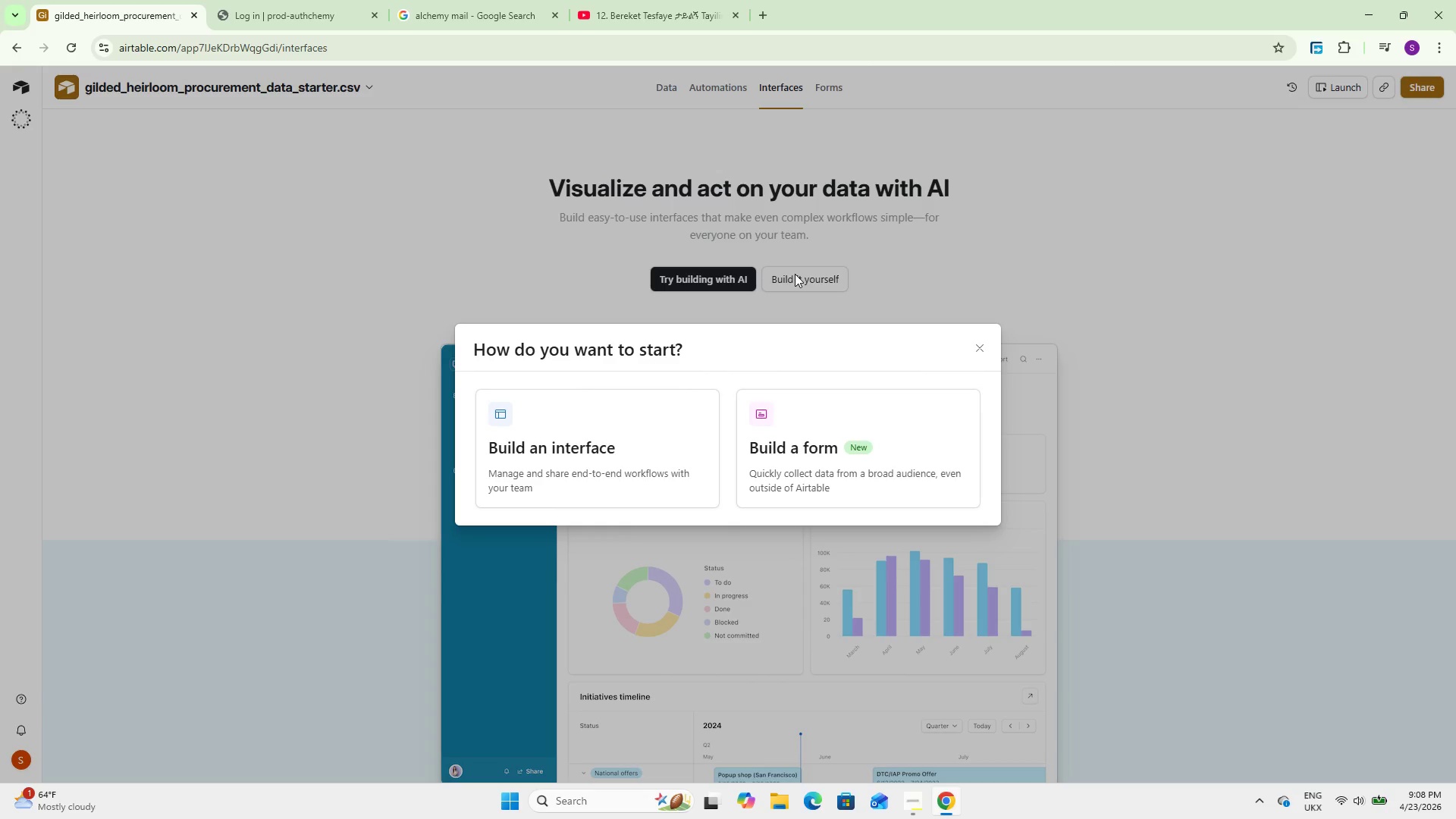 
left_click([551, 469])
 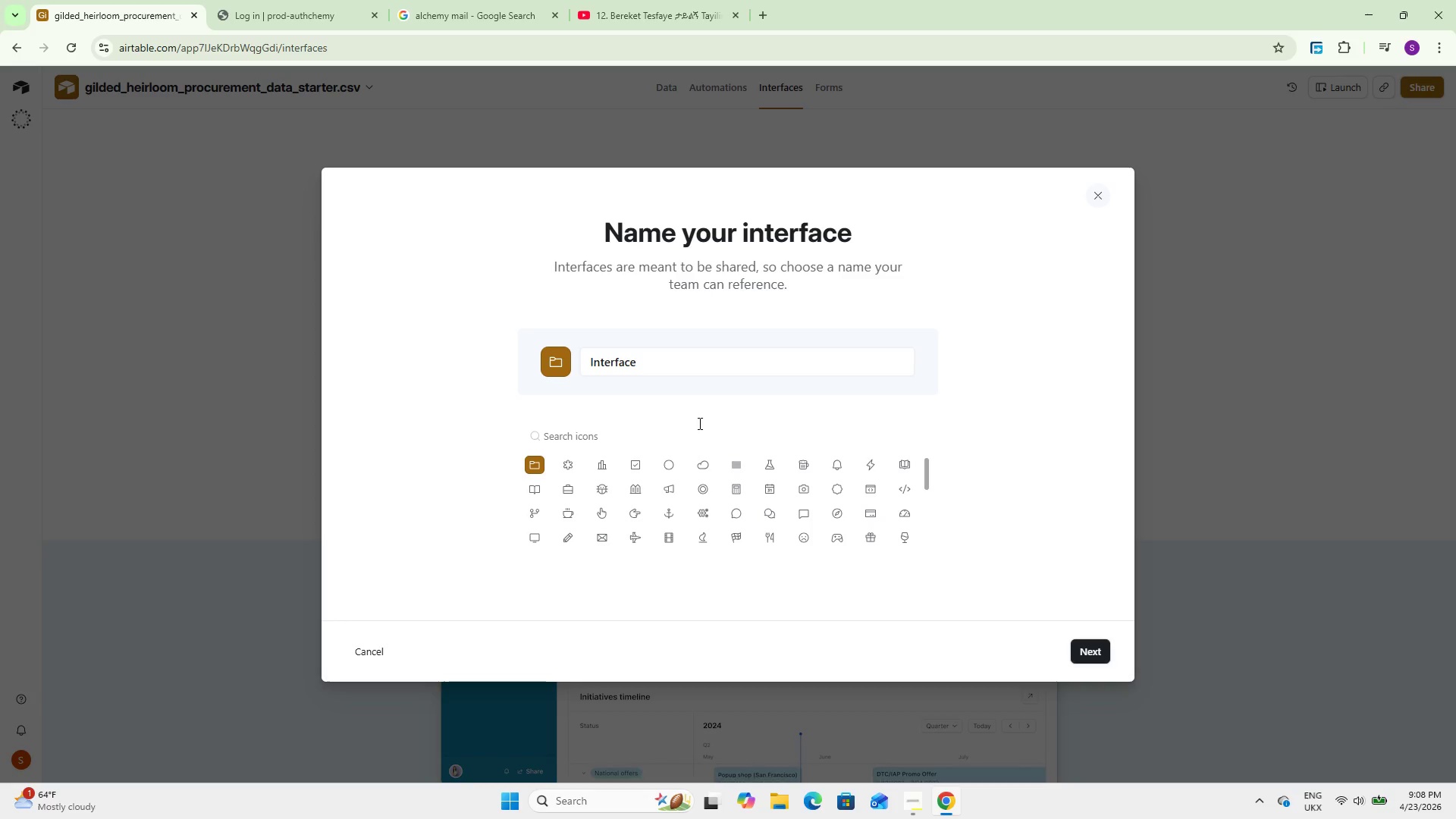 
double_click([657, 353])
 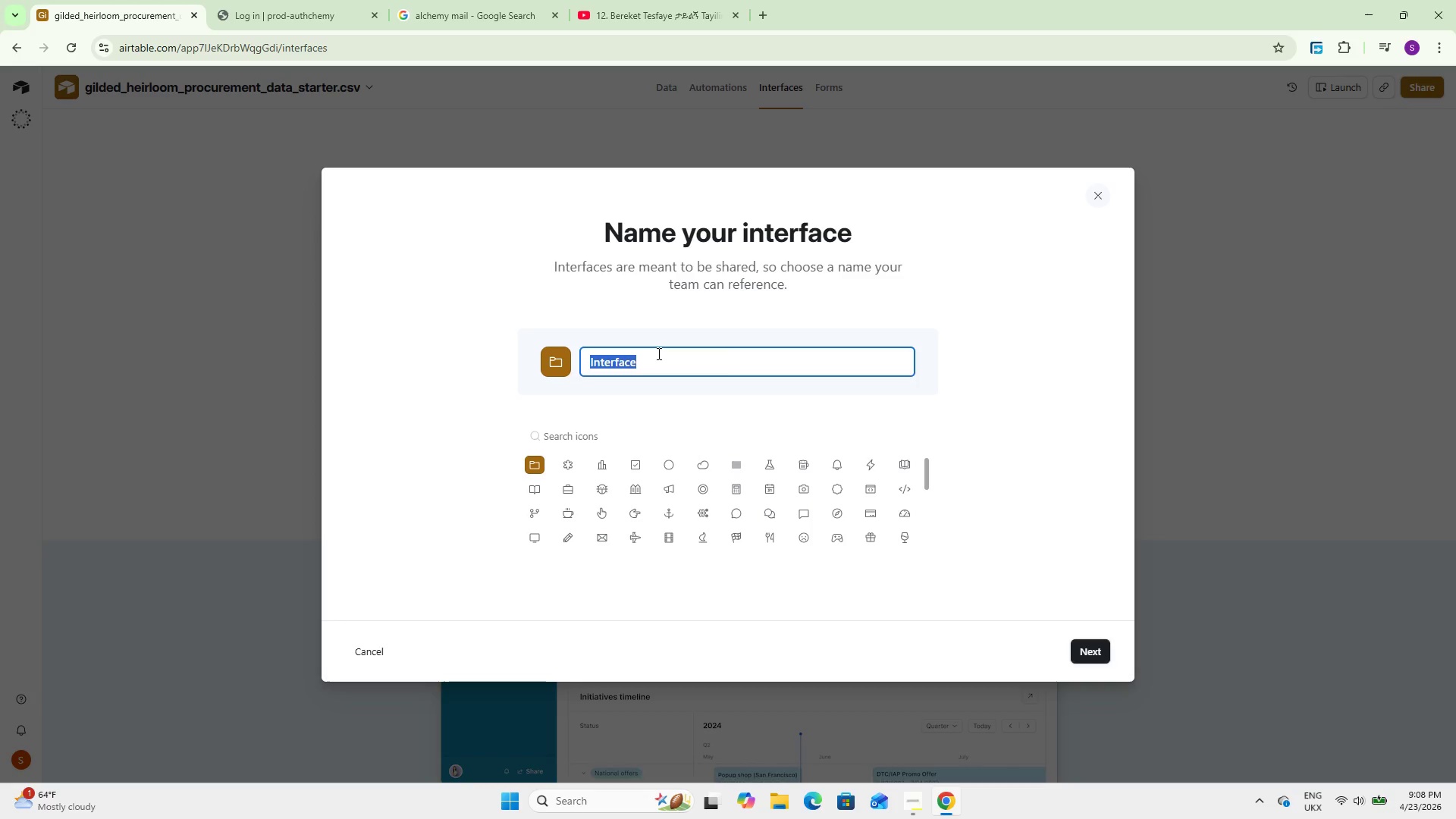 
type(Dashboard)
key(Backspace)
key(Backspace)
key(Backspace)
type(Finance F)
key(Backspace)
type(Dashbaord)
 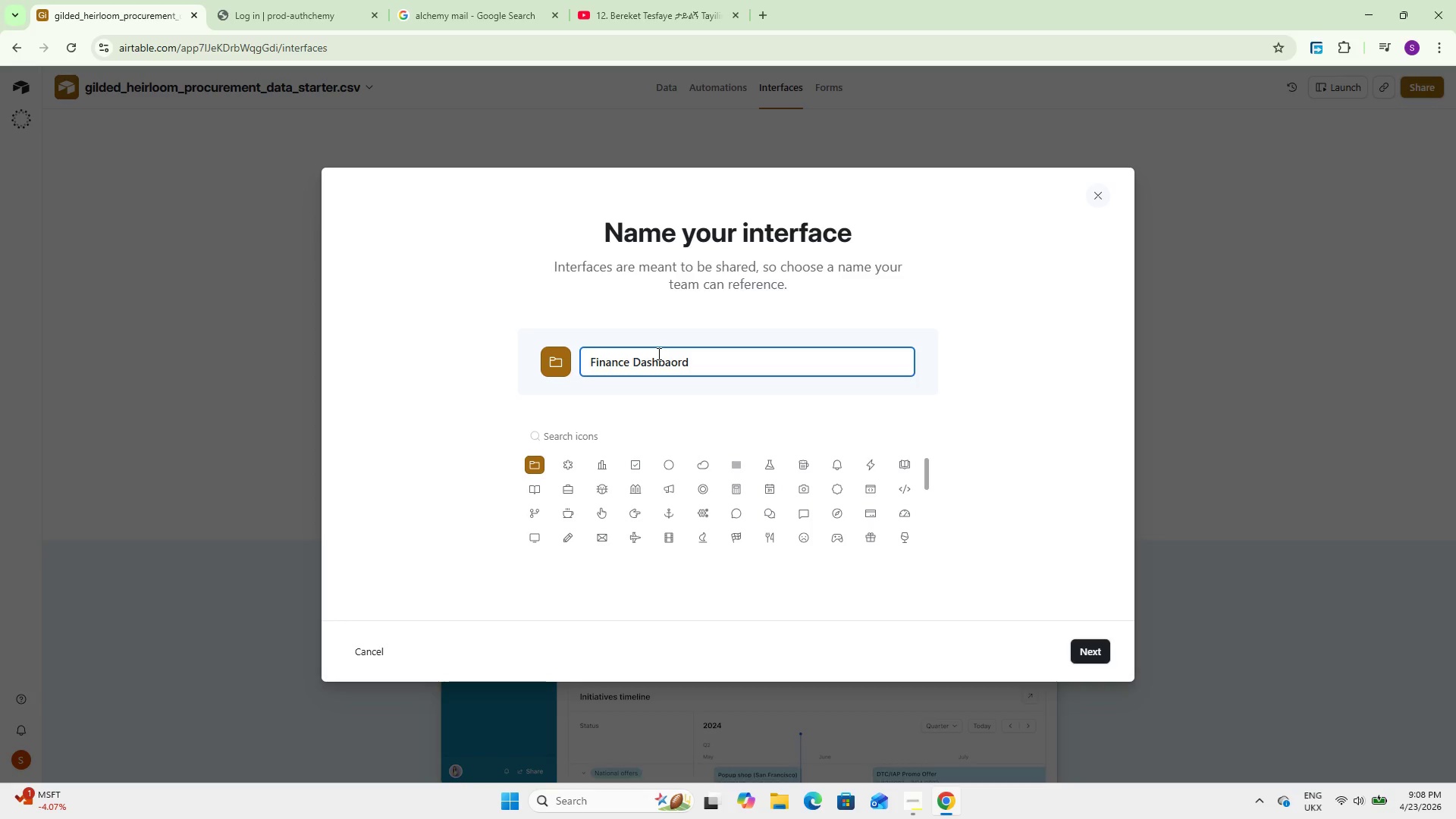 
key(Backspace)
key(Backspace)
key(Backspace)
key(Backspace)
type(oard)
 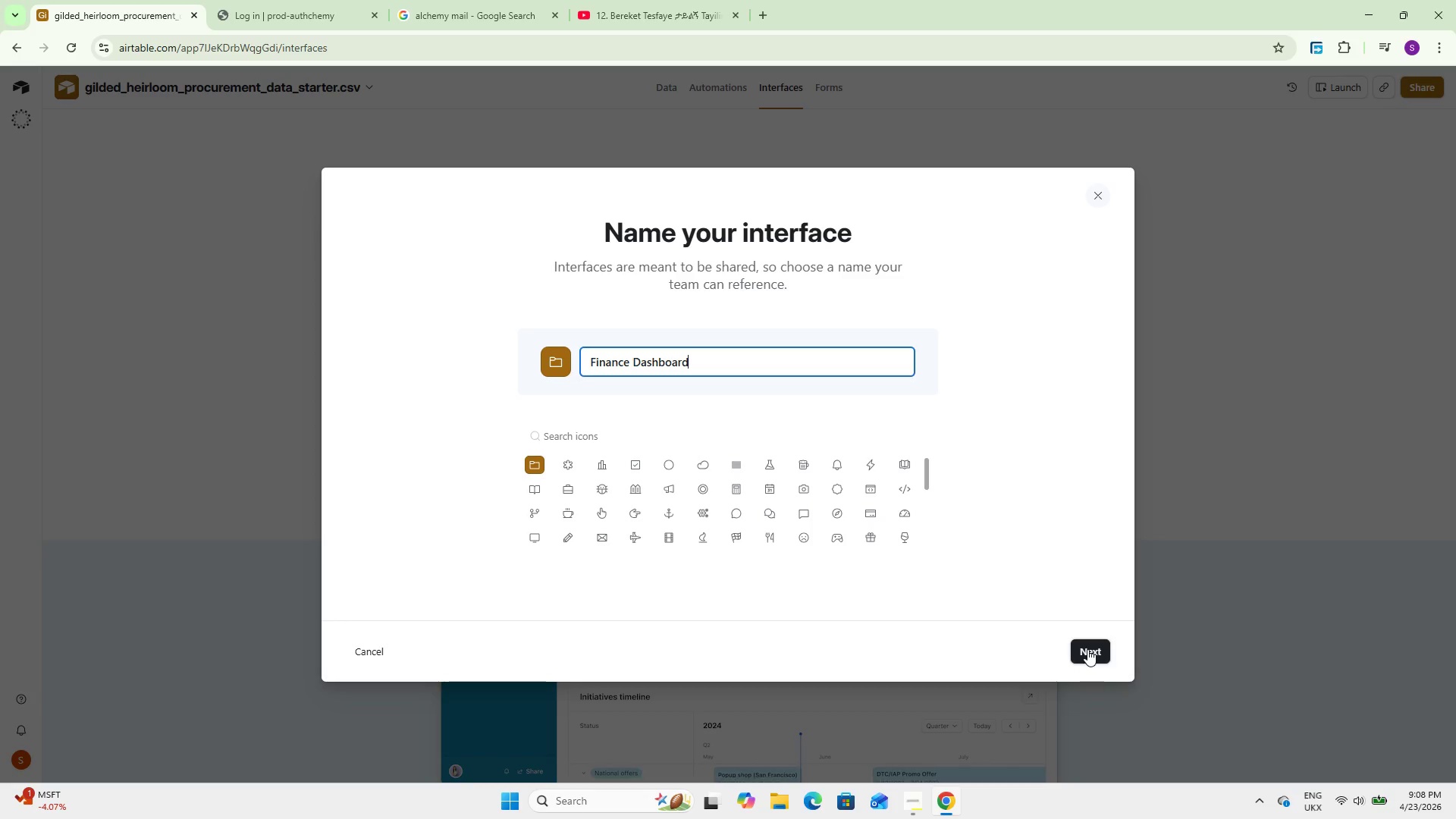 
key(Enter)
 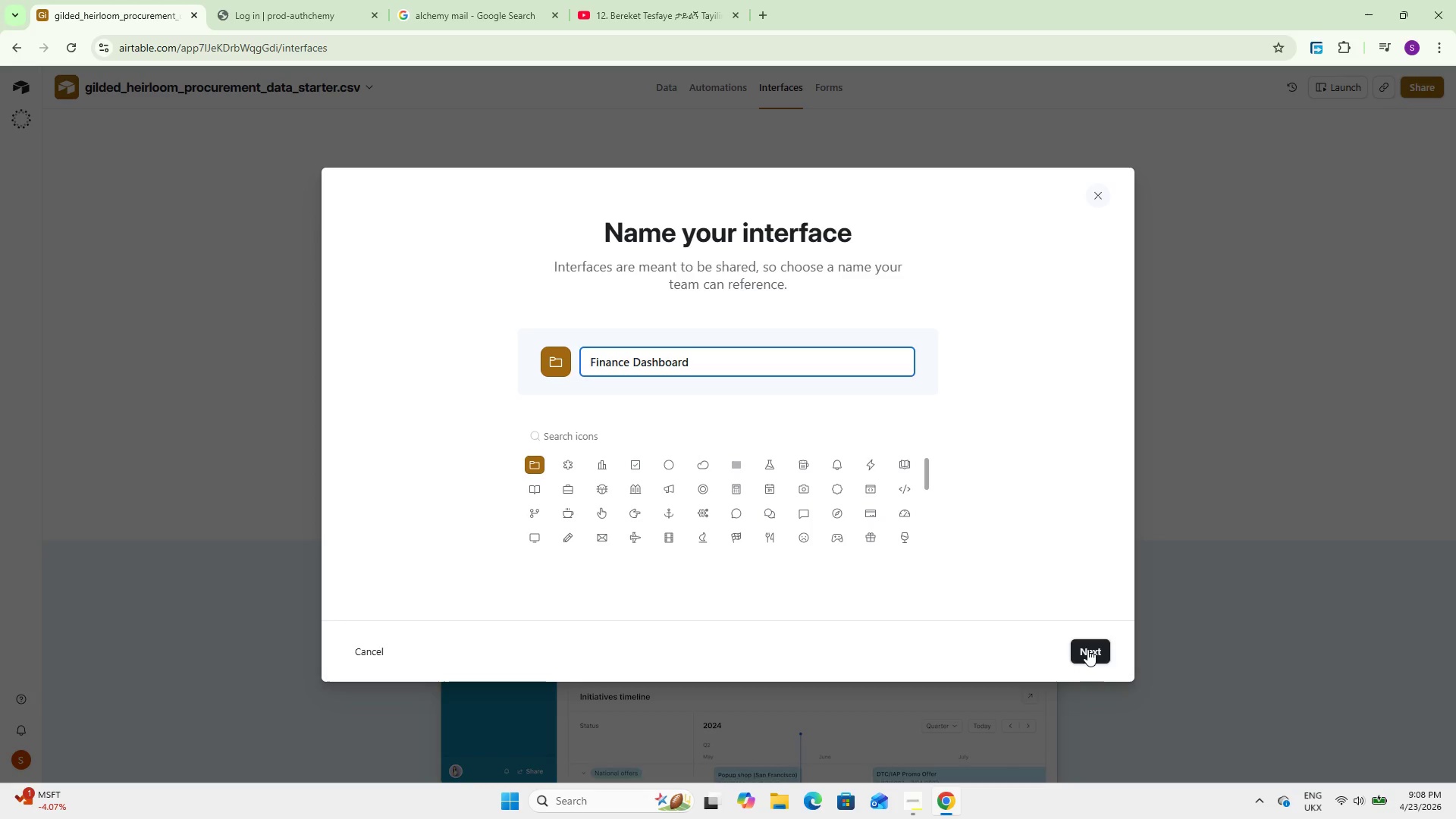 
left_click([1087, 649])
 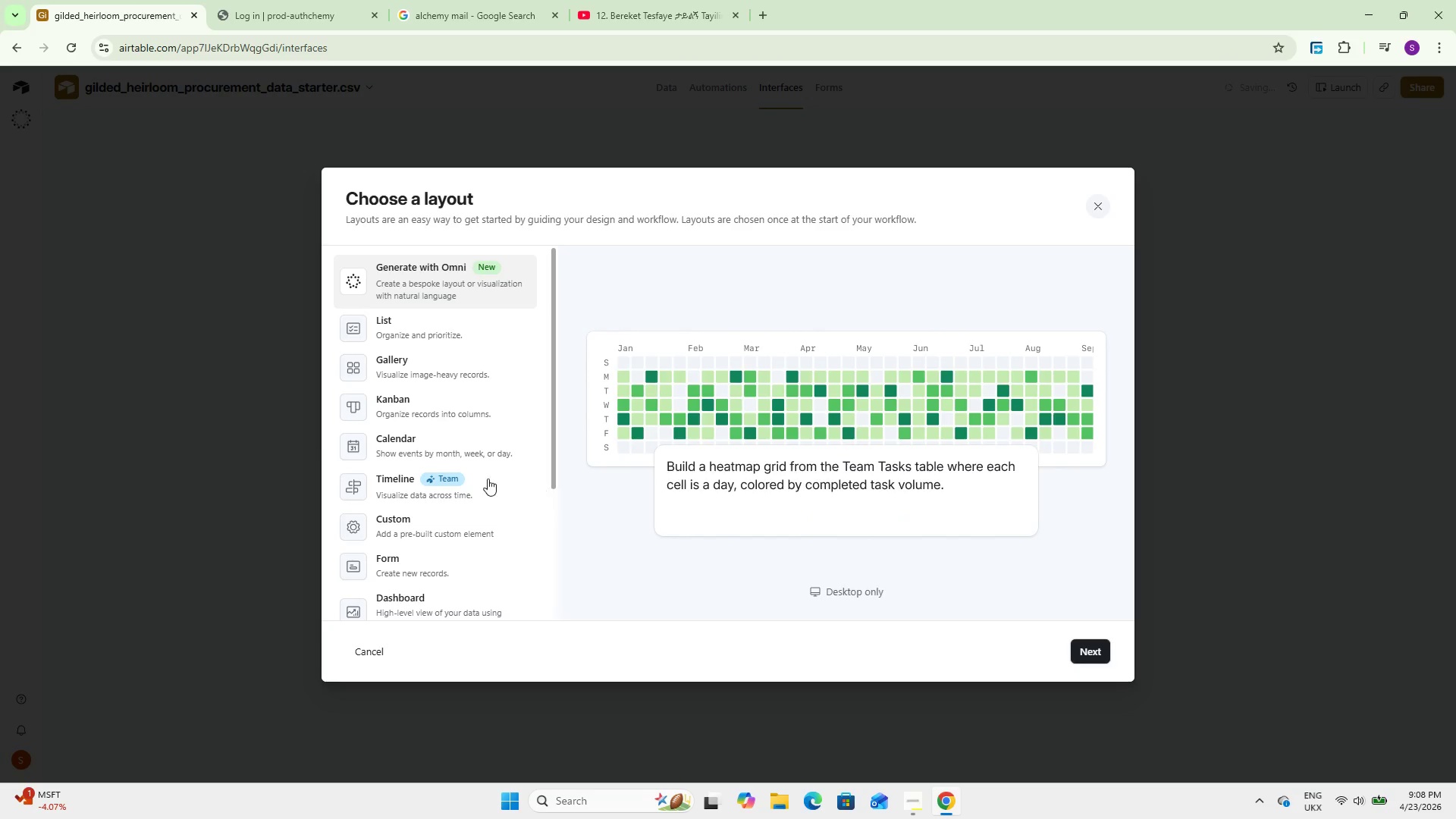 
scroll: coordinate [474, 472], scroll_direction: down, amount: 4.0
 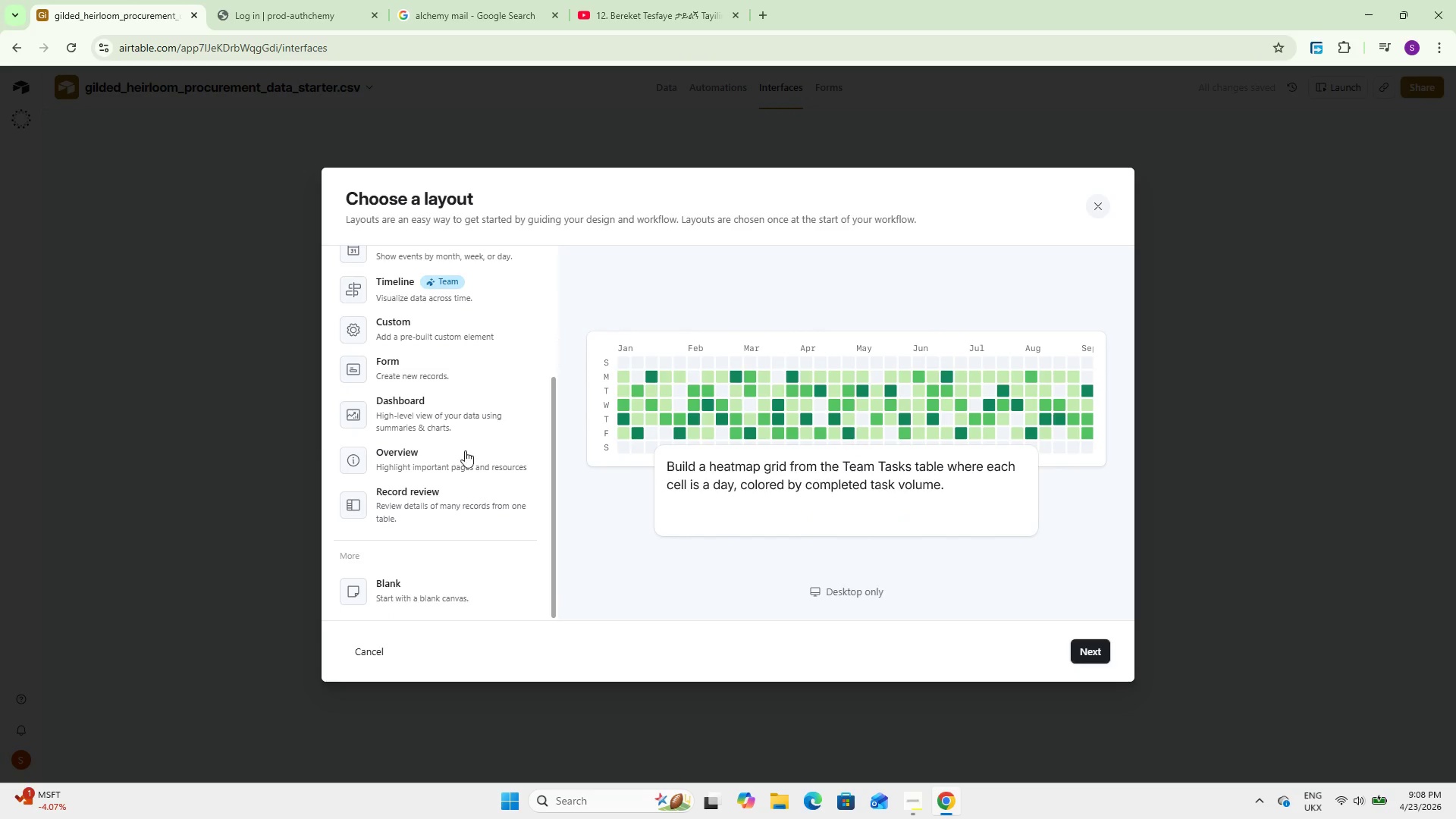 
left_click([472, 430])
 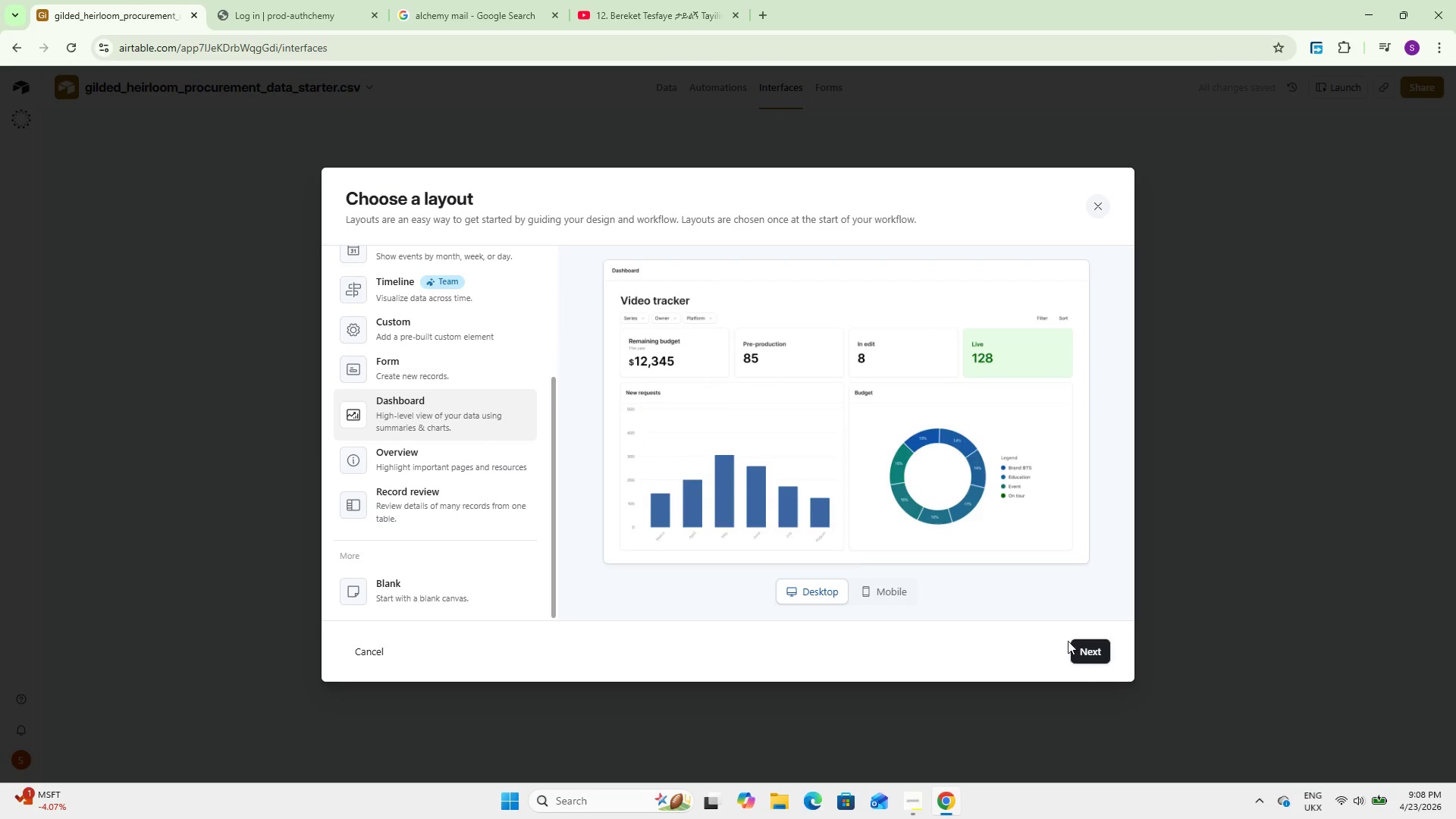 
left_click([1089, 642])
 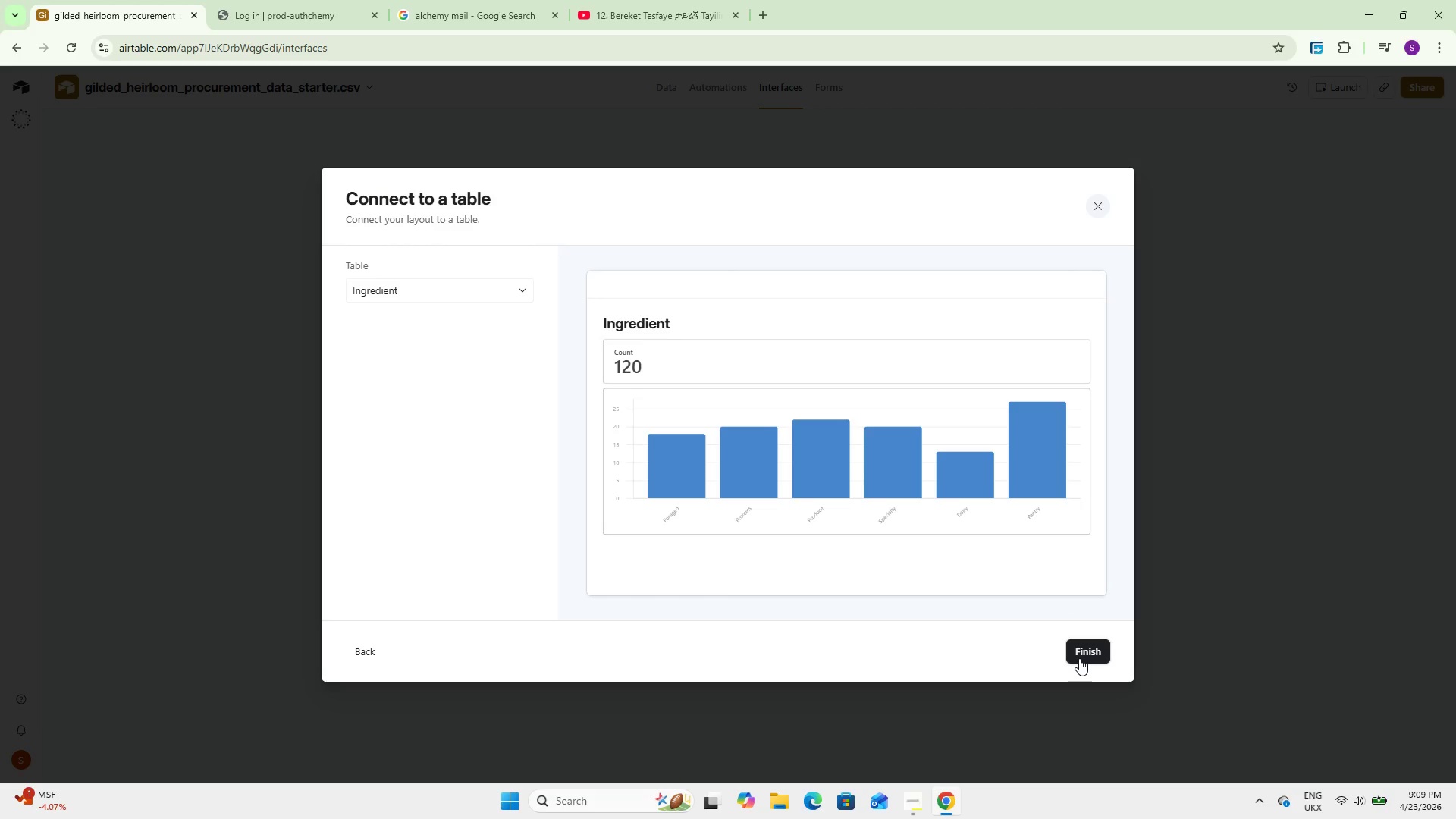 
wait(26.75)
 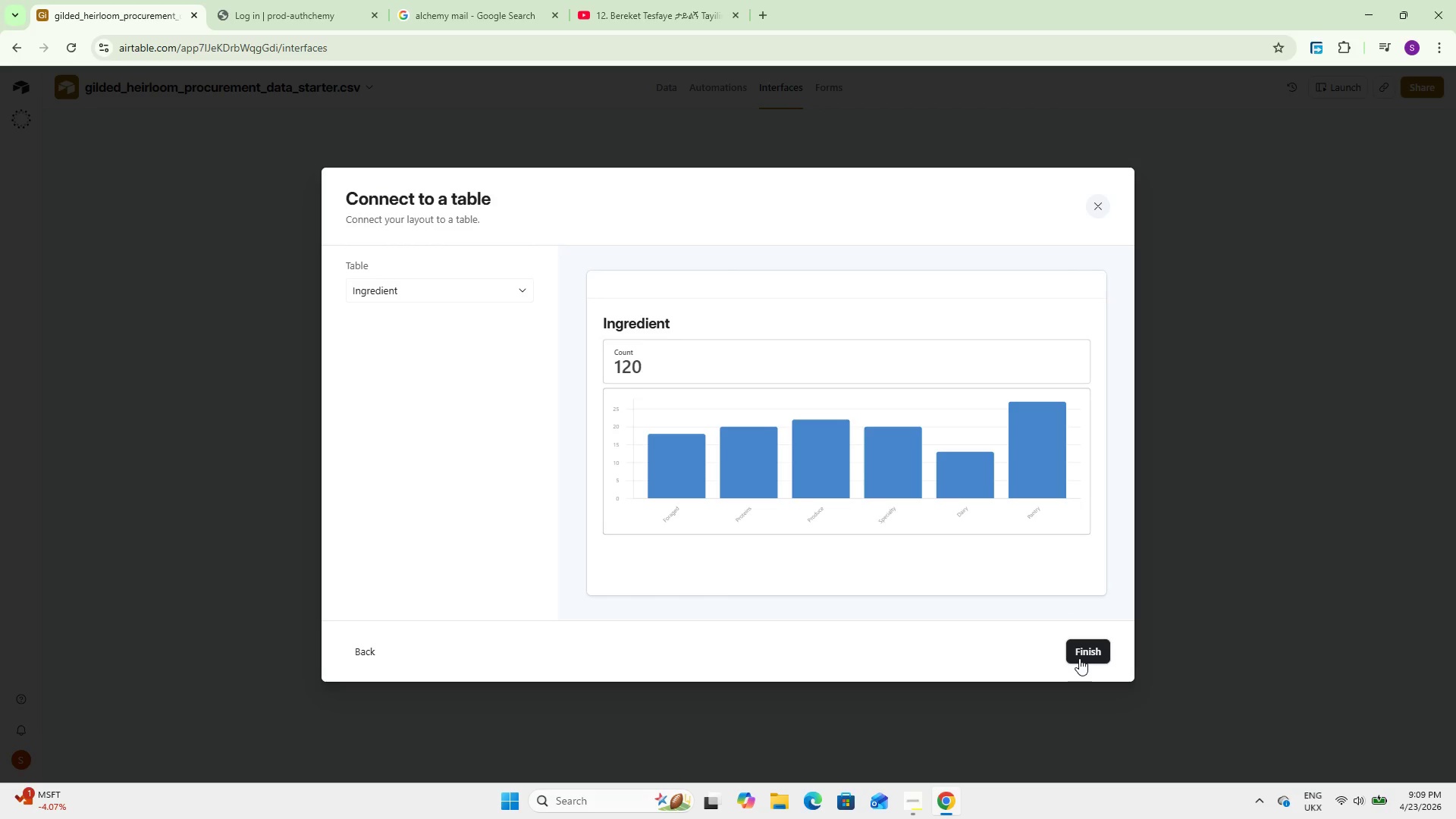 
double_click([449, 284])
 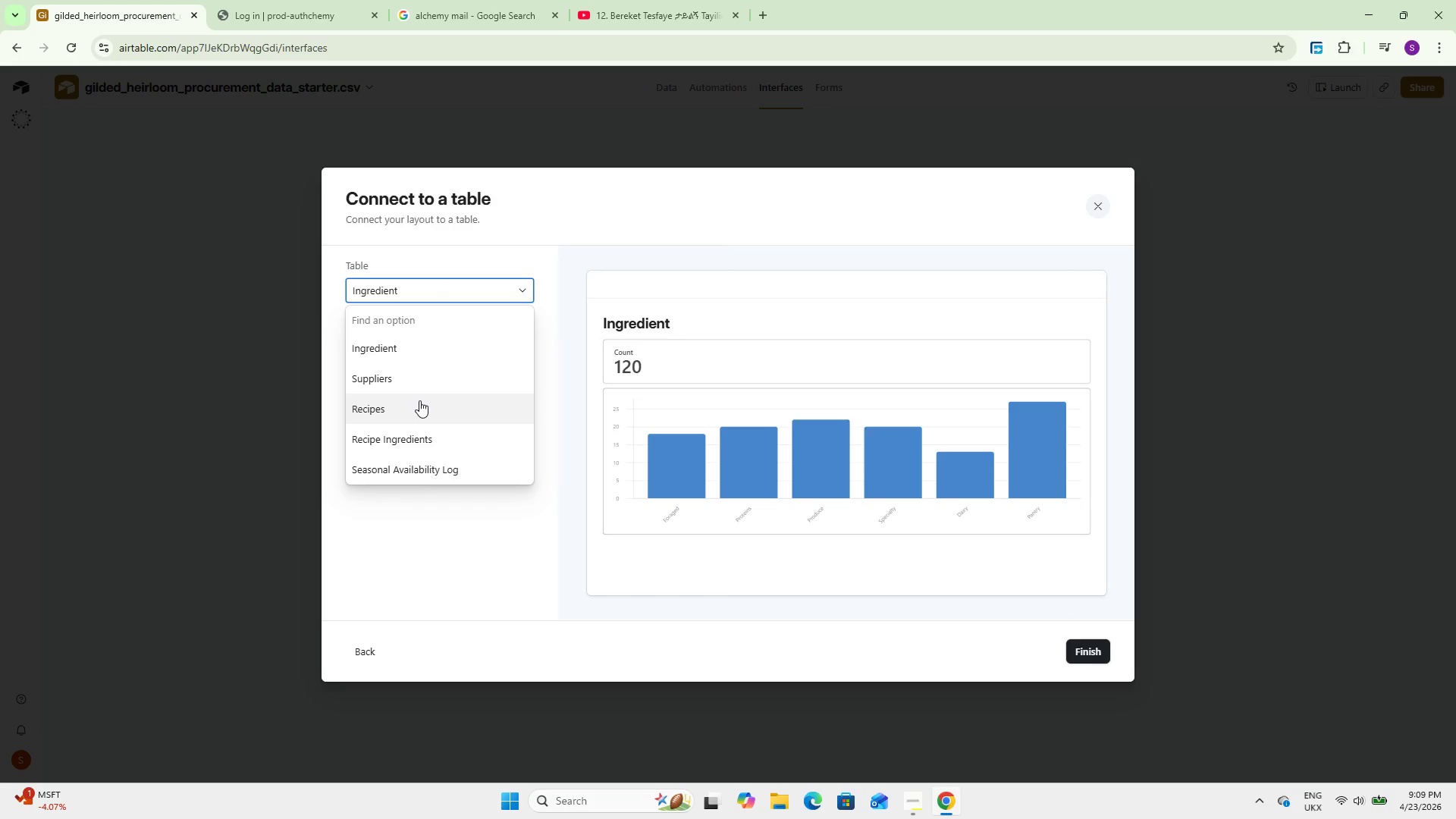 
left_click([434, 247])
 